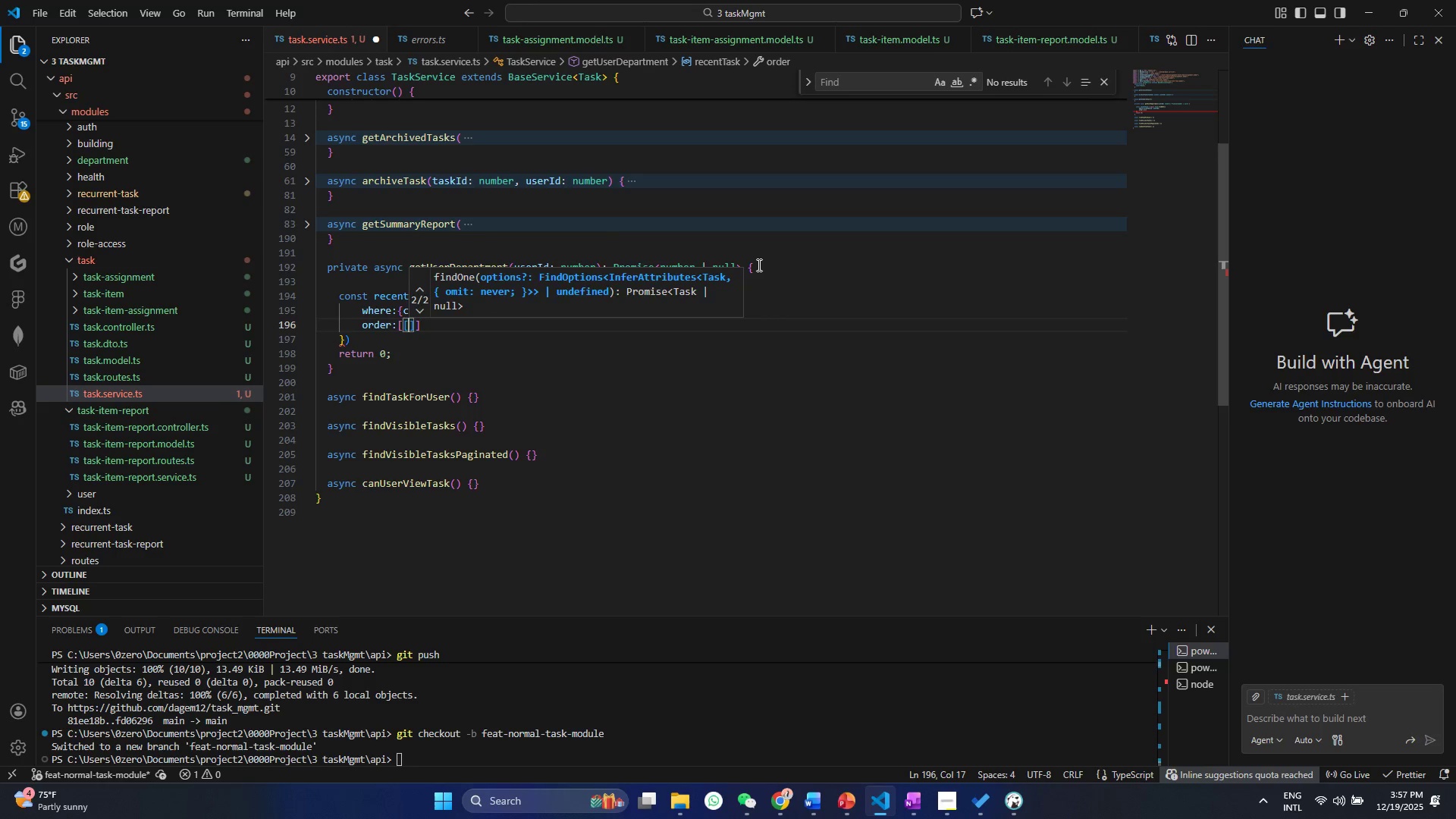 
key(BracketLeft)
 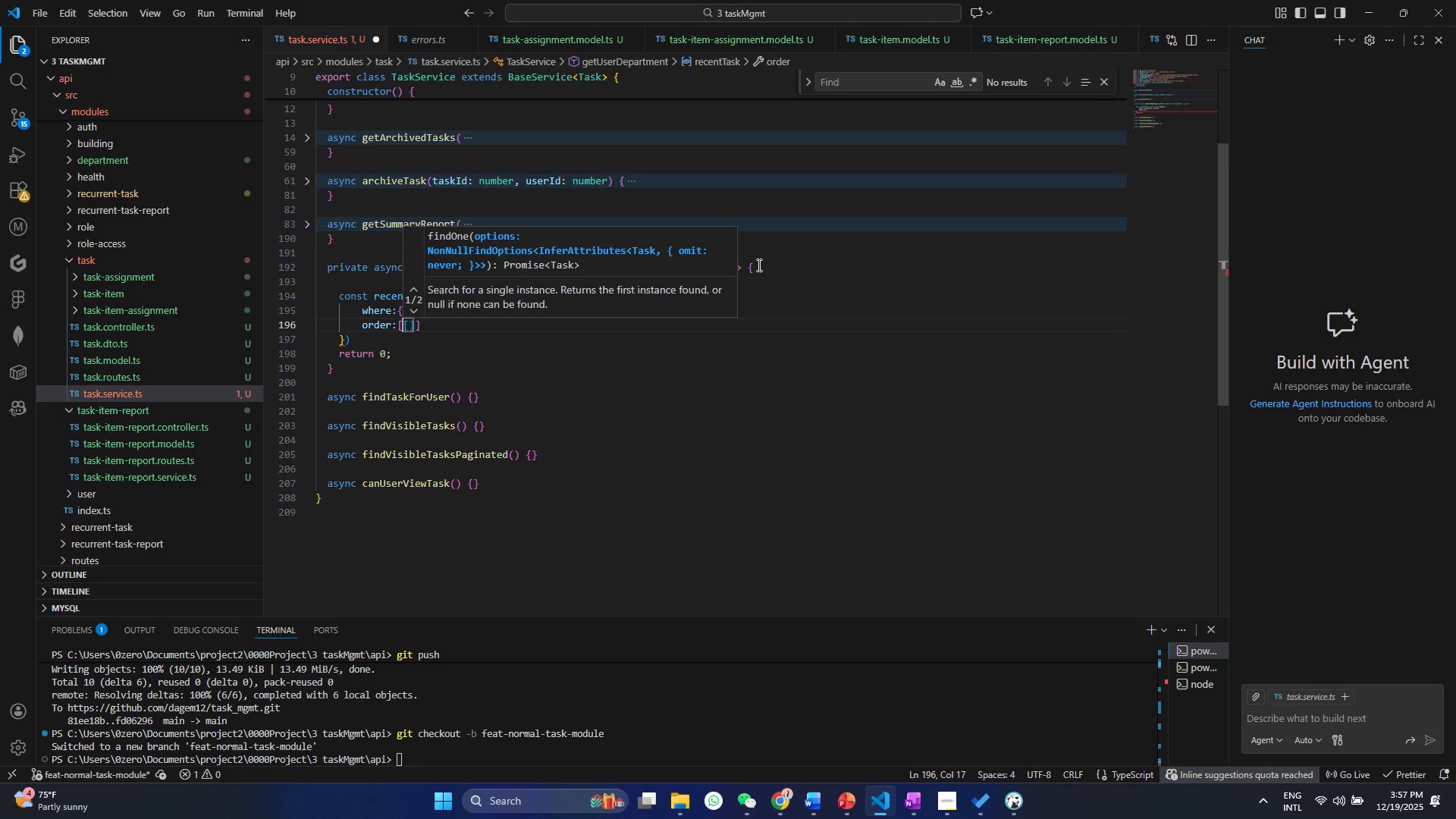 
key(ArrowLeft)
 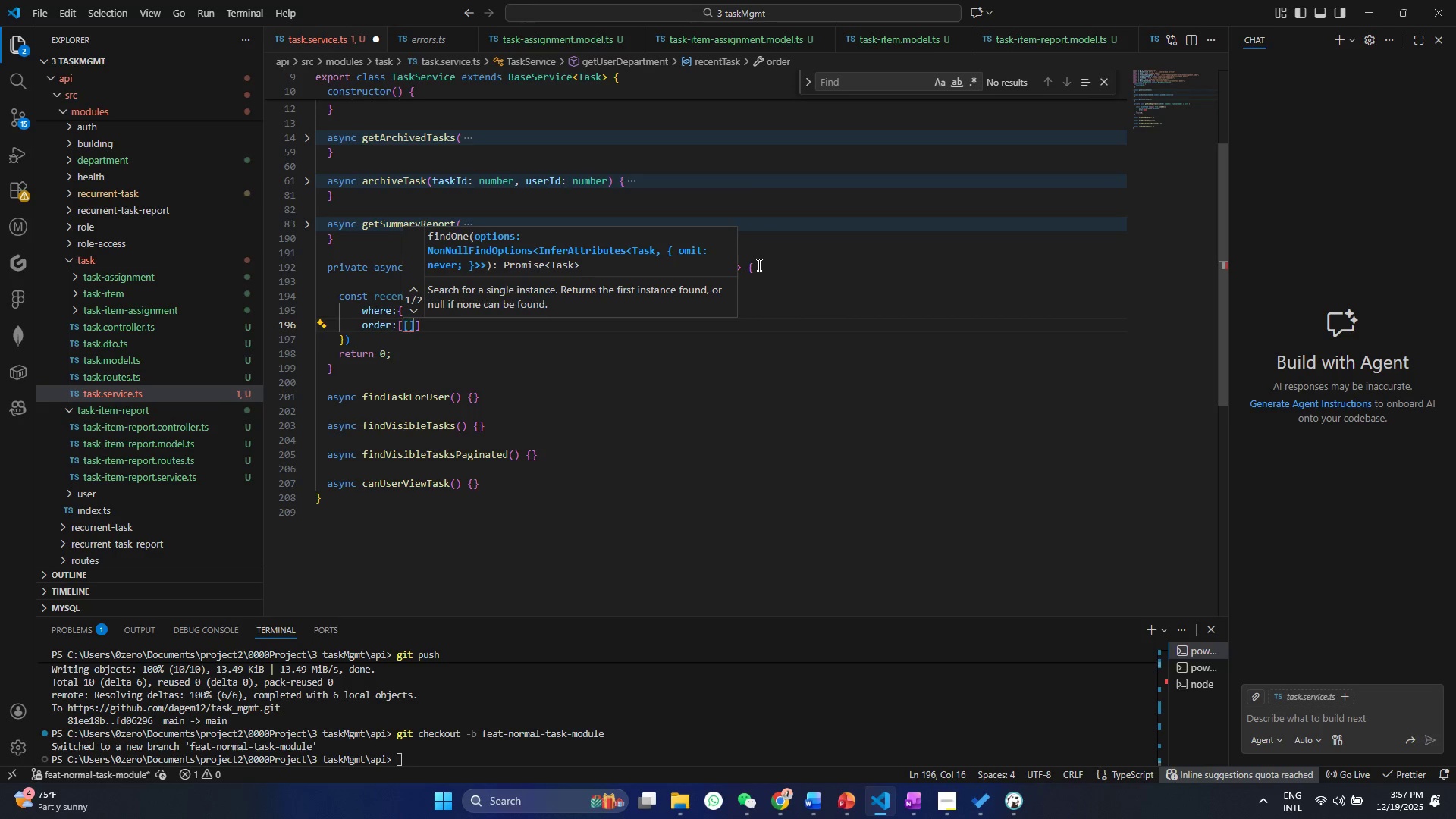 
key(ArrowRight)
 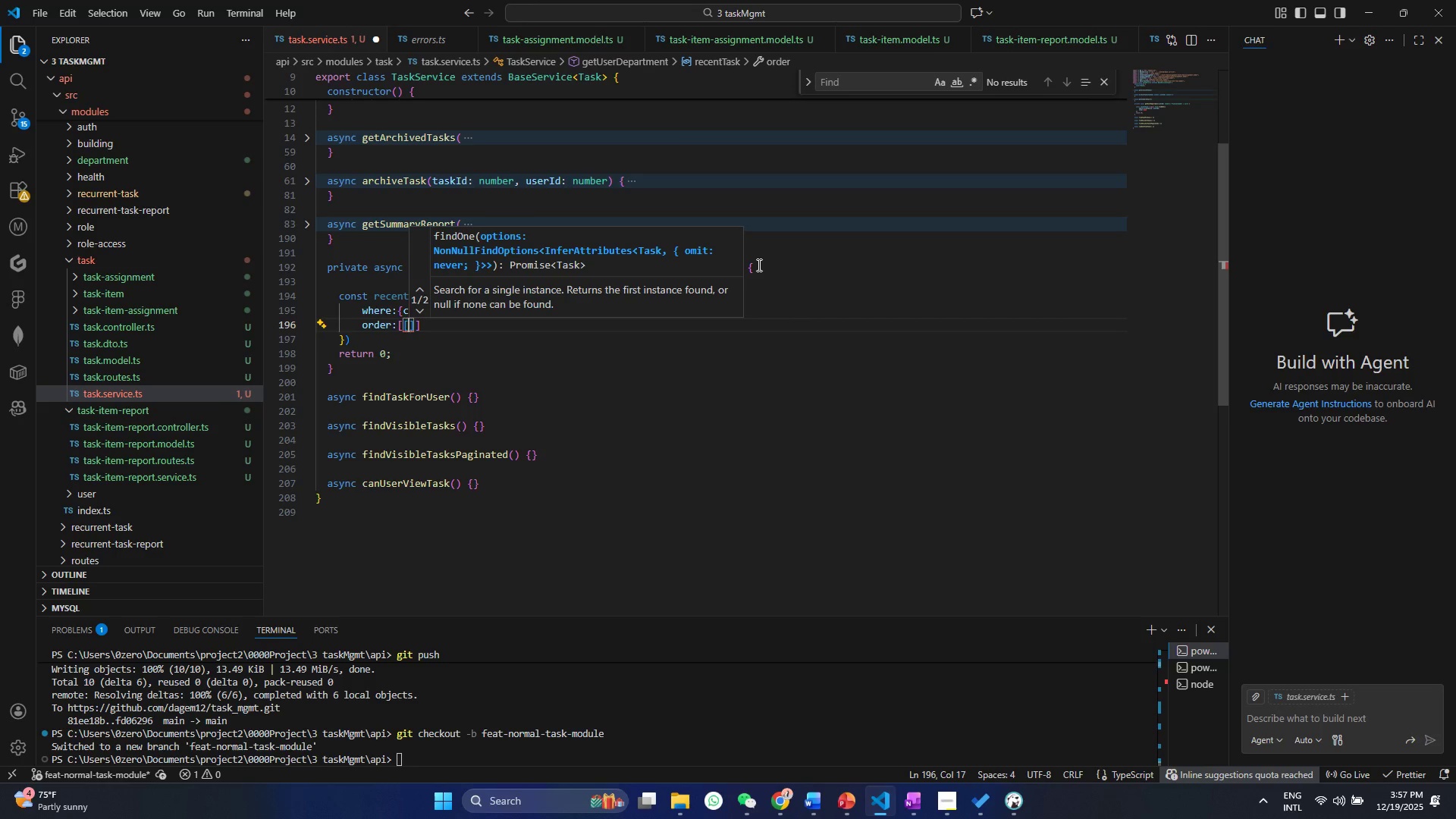 
key(Quote)
 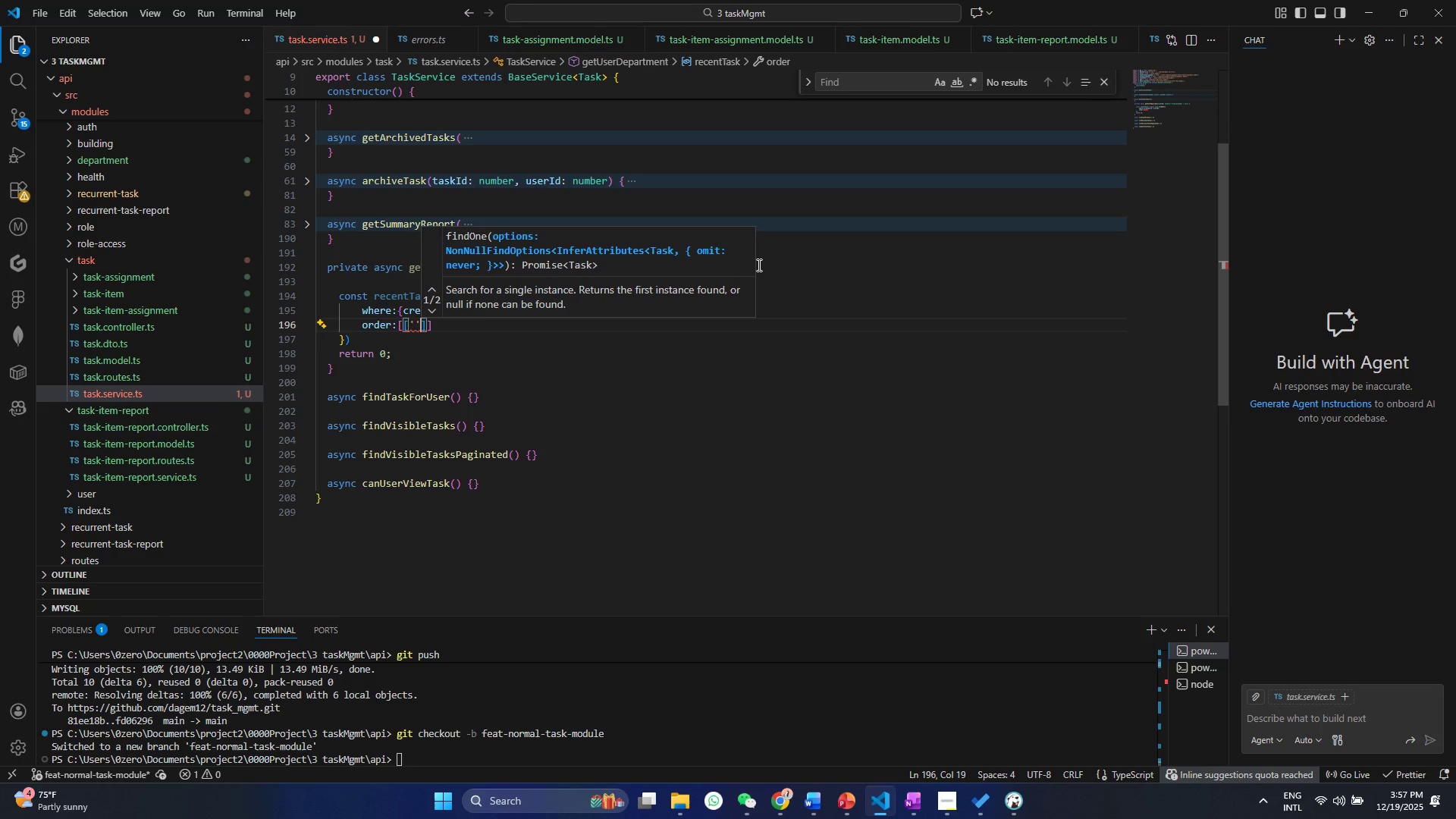 
key(Quote)
 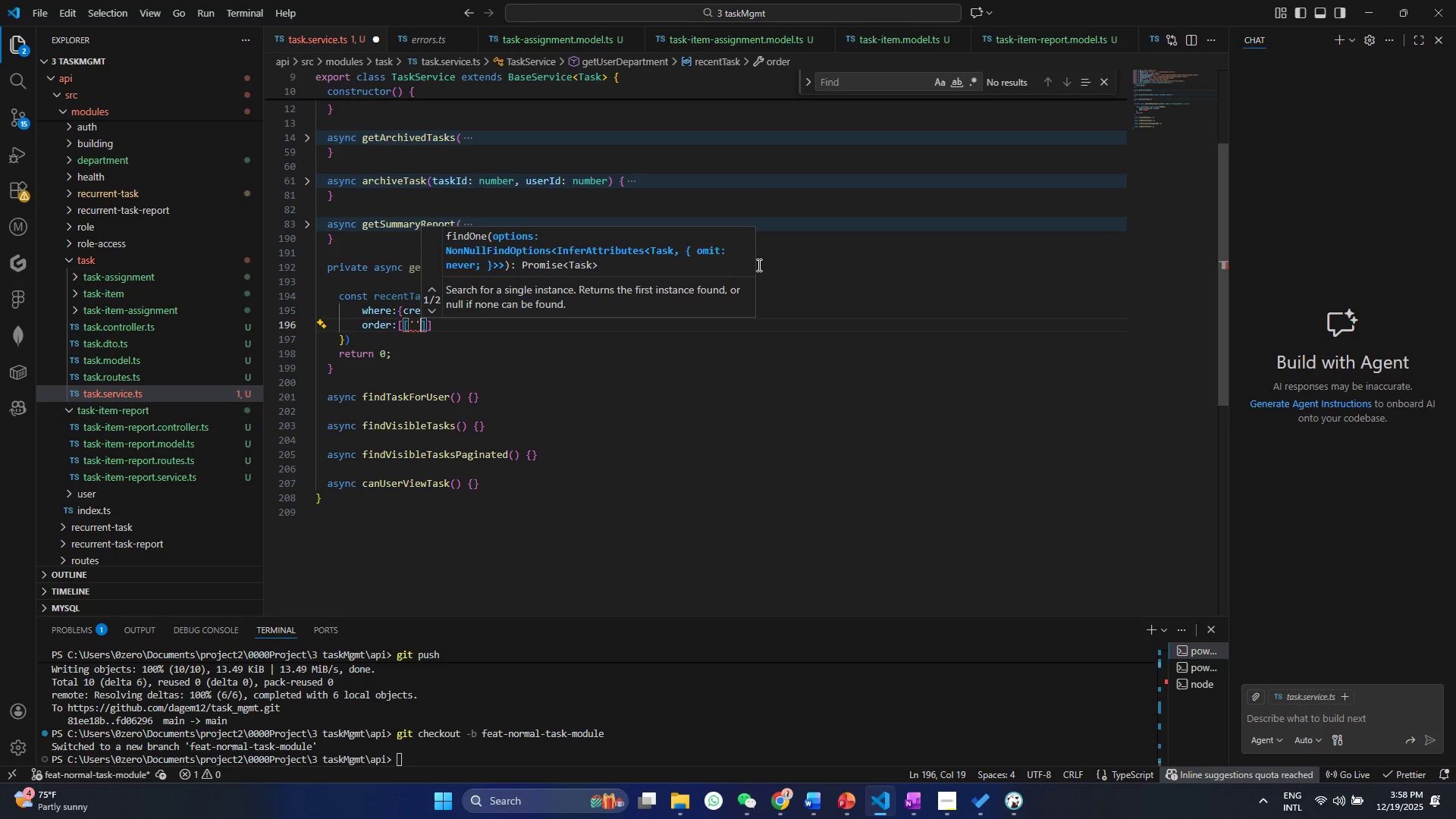 
key(ArrowLeft)
 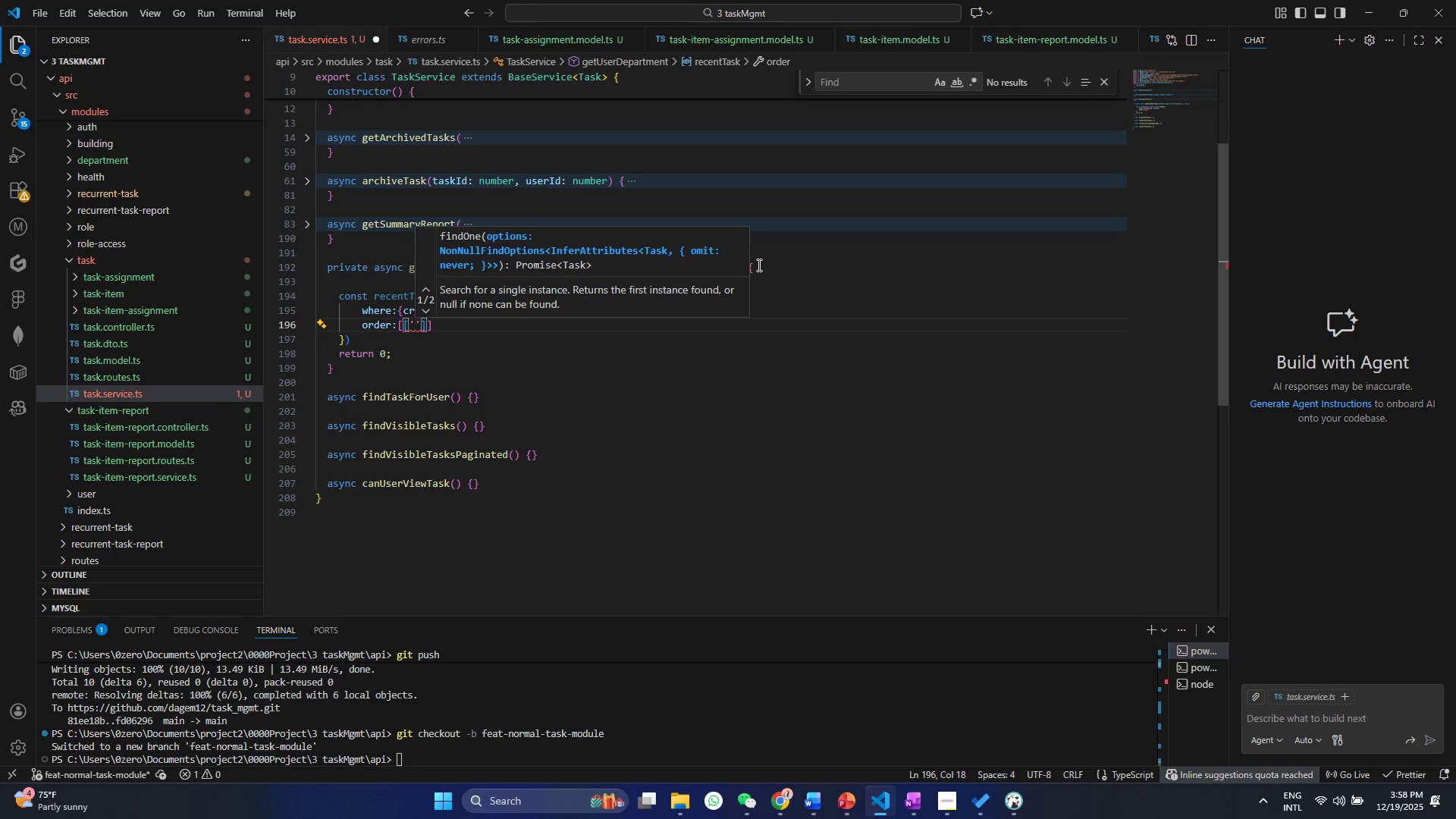 
type(created_at)
 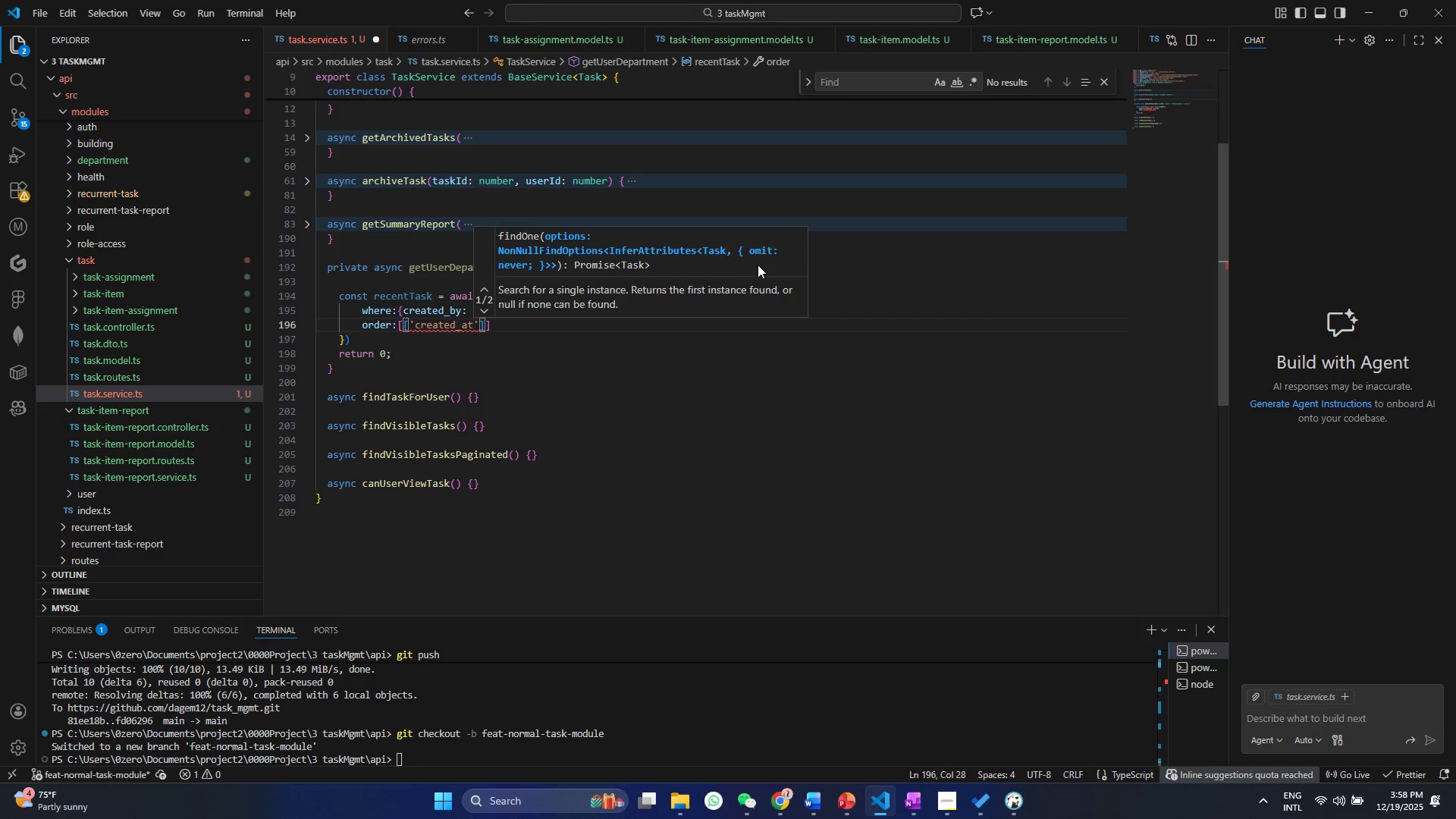 
key(ArrowRight)
 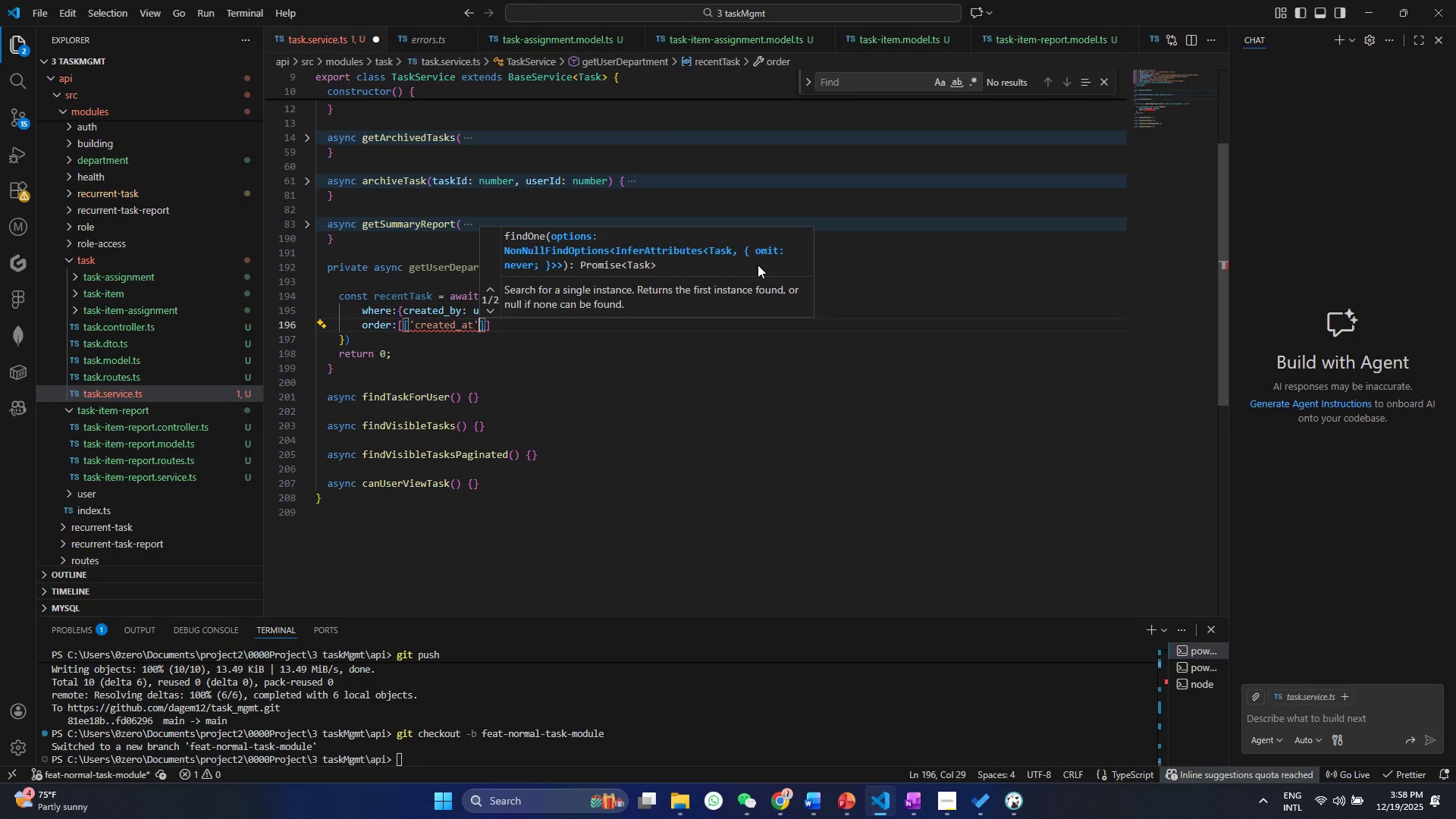 
key(Space)
 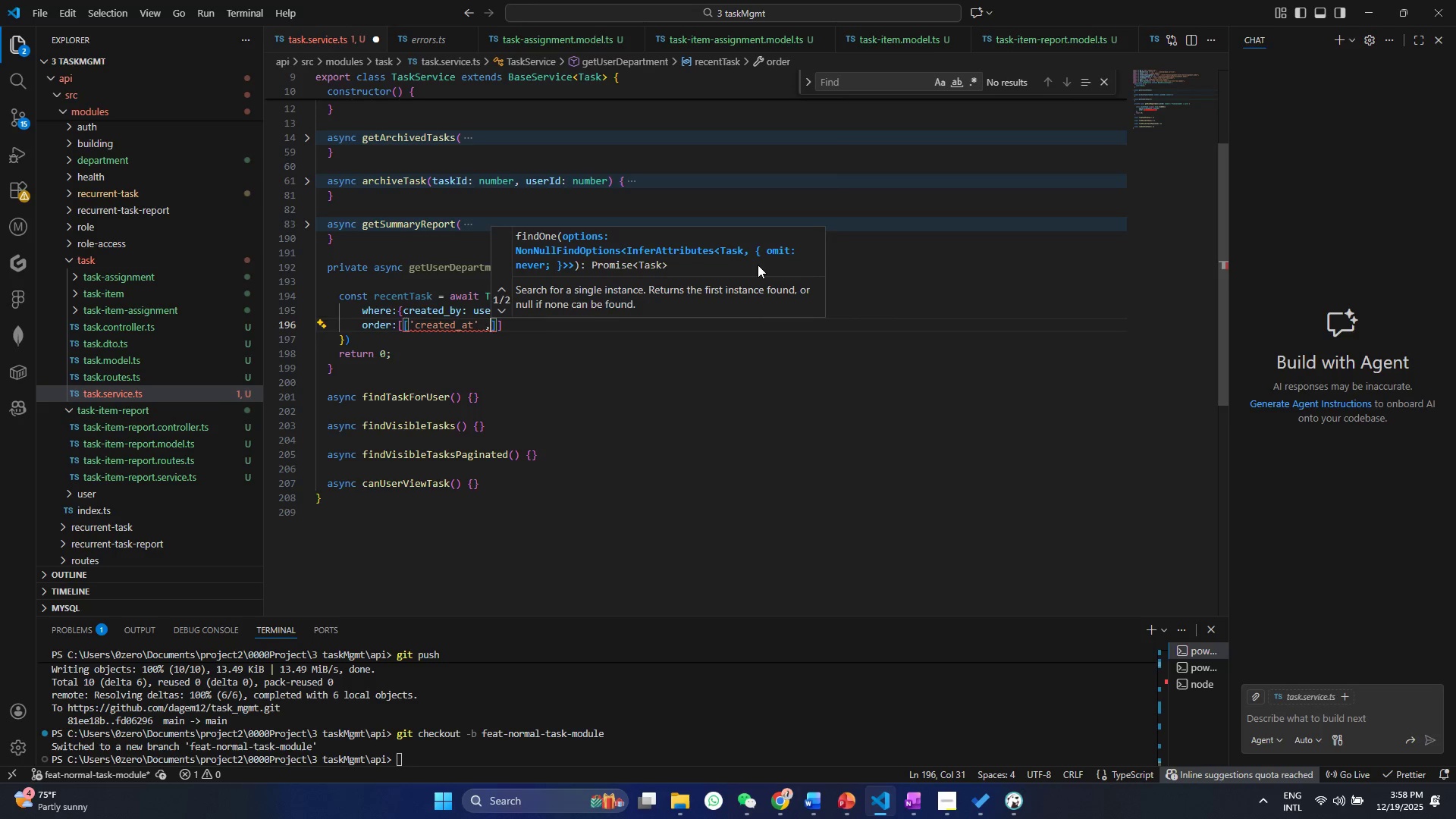 
key(Comma)
 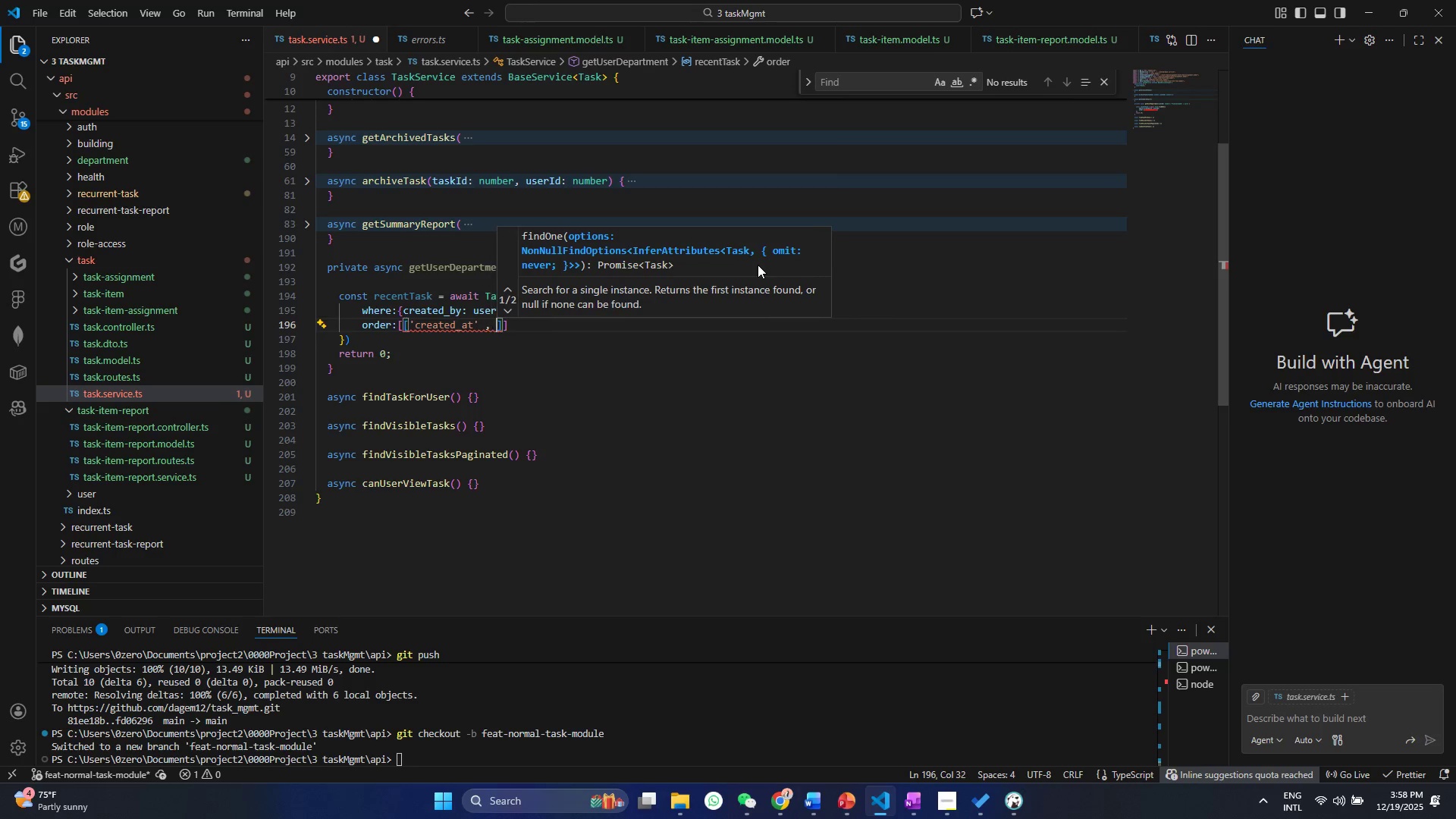 
key(Space)
 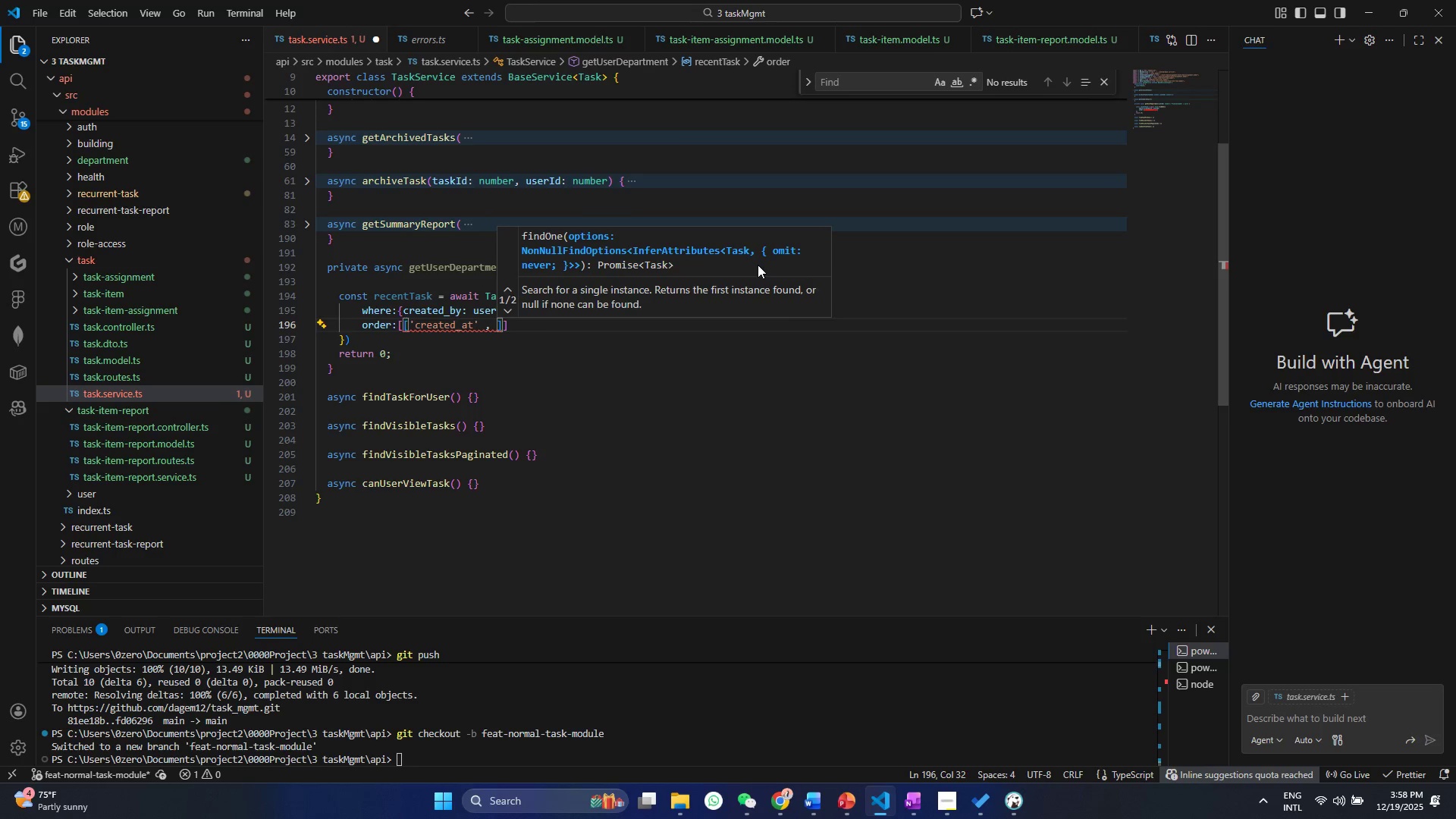 
key(Quote)
 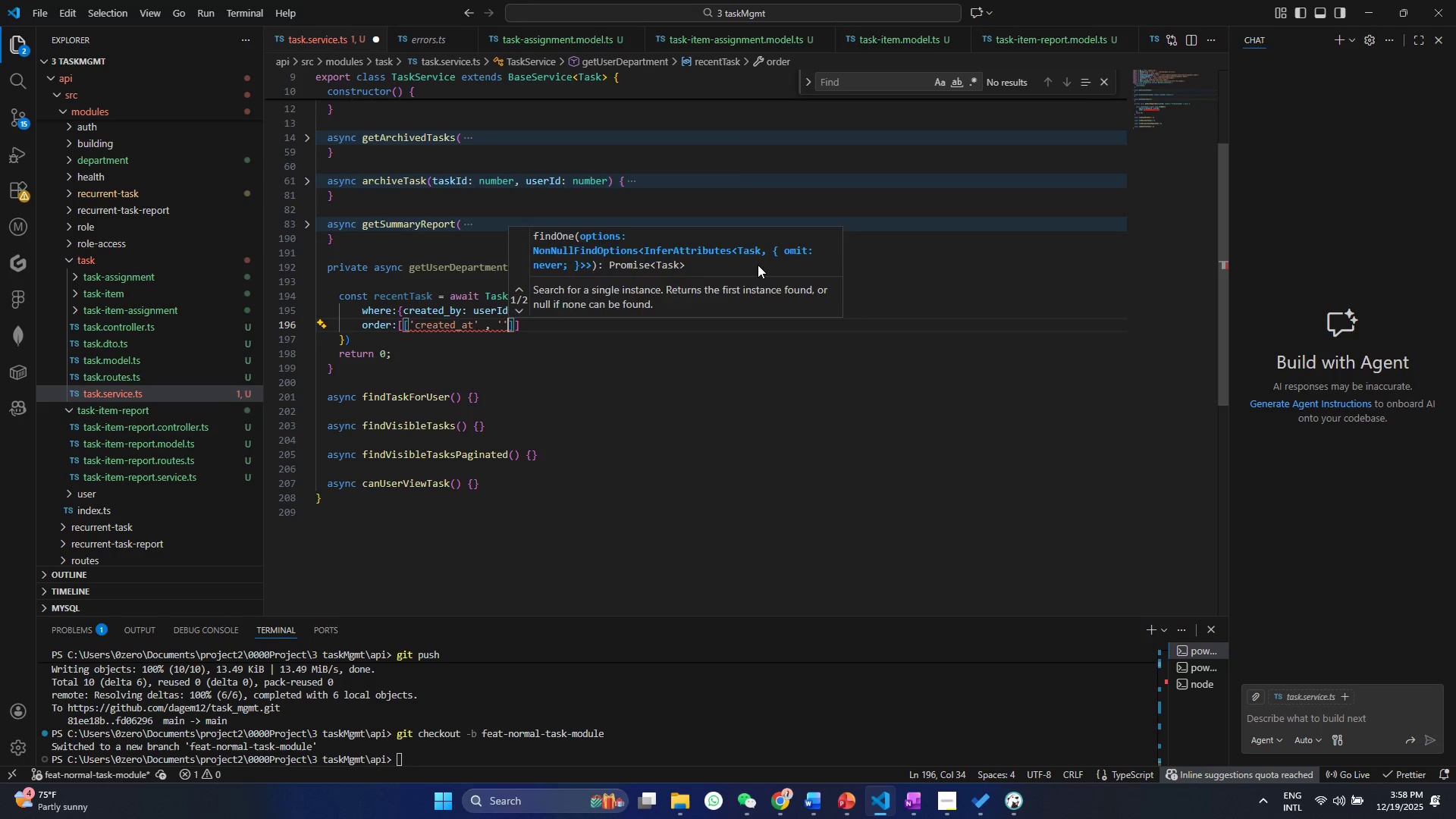 
key(Quote)
 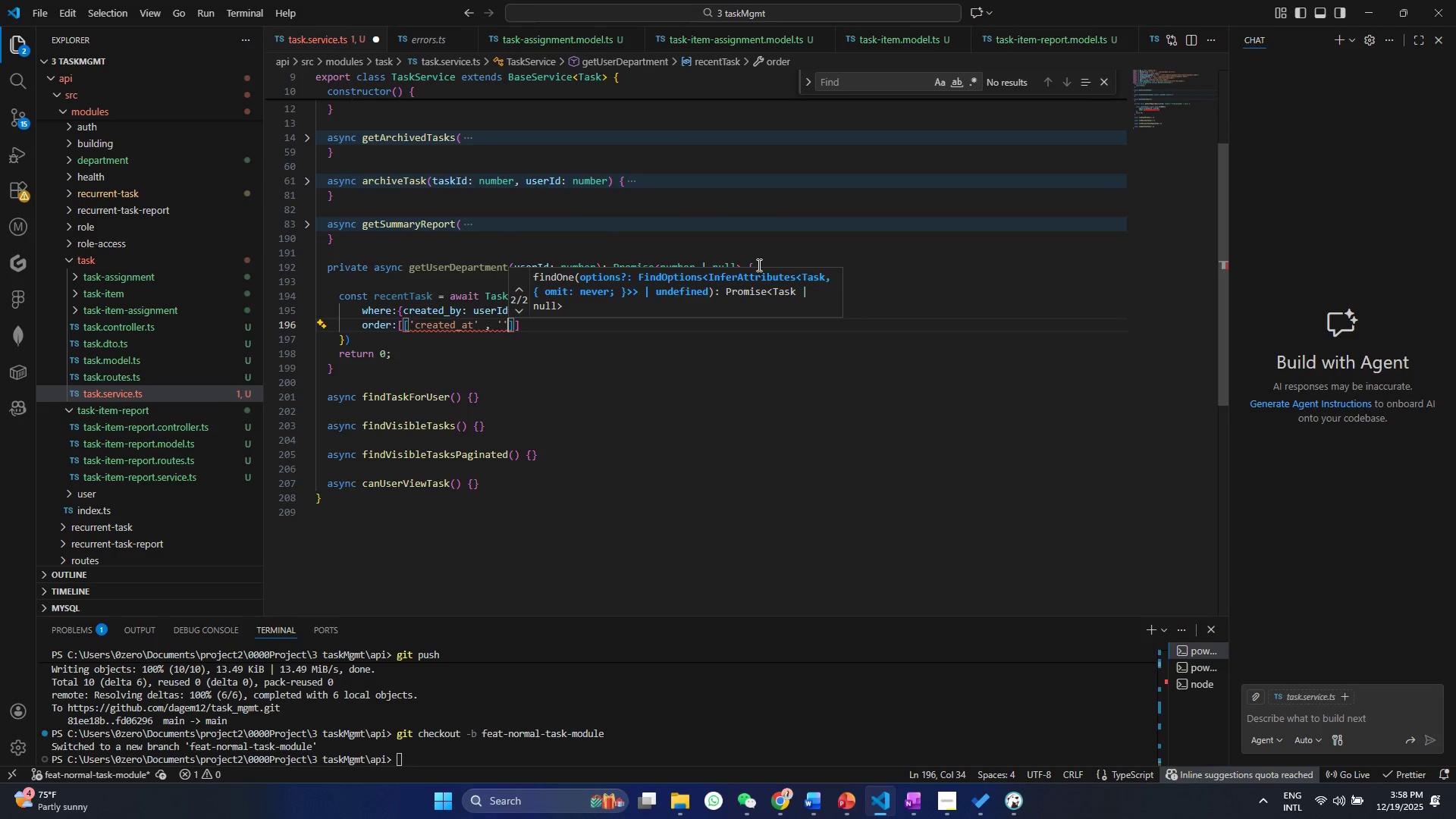 
key(Shift+D)
 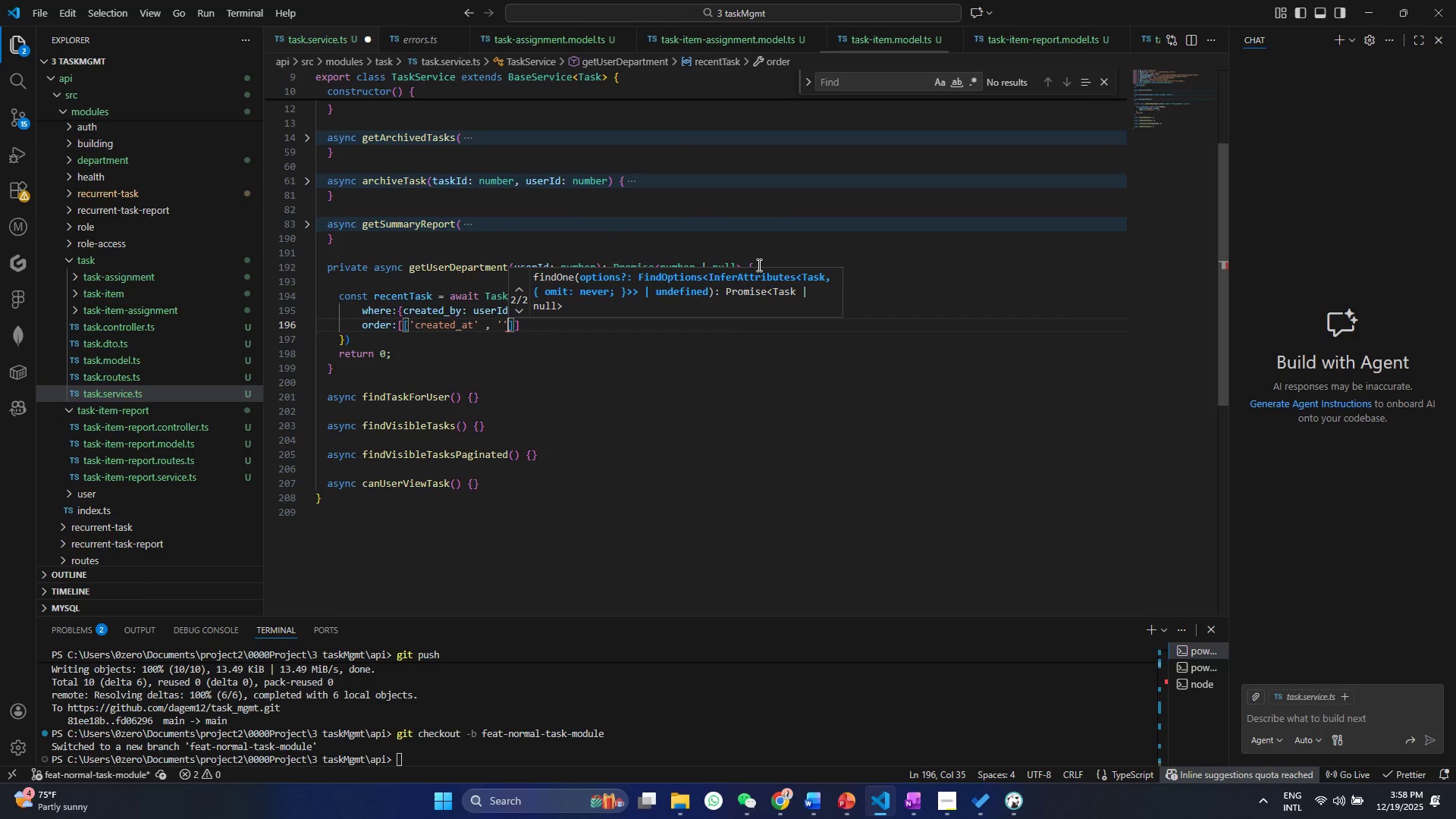 
key(Backspace)
 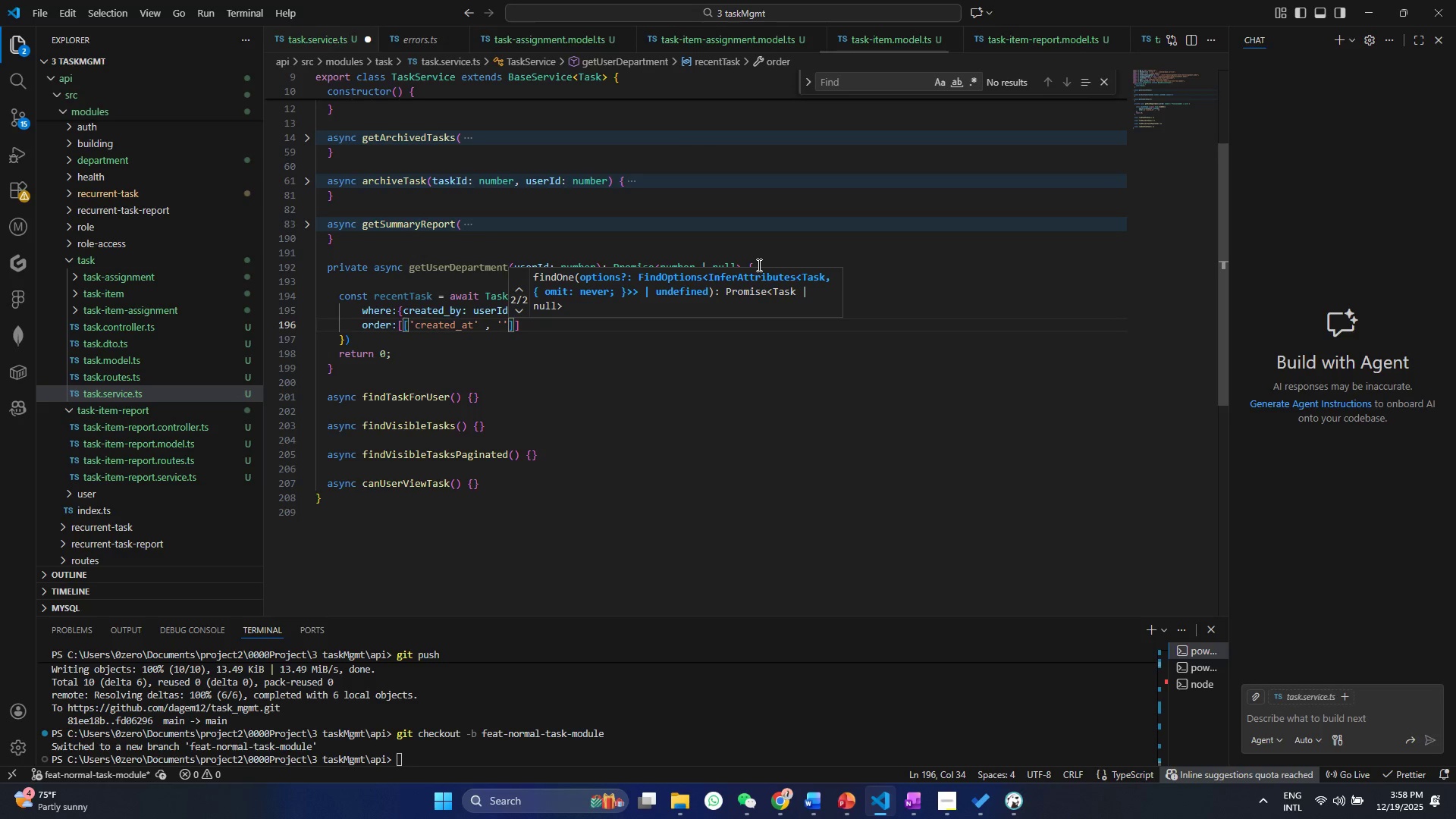 
key(ArrowLeft)
 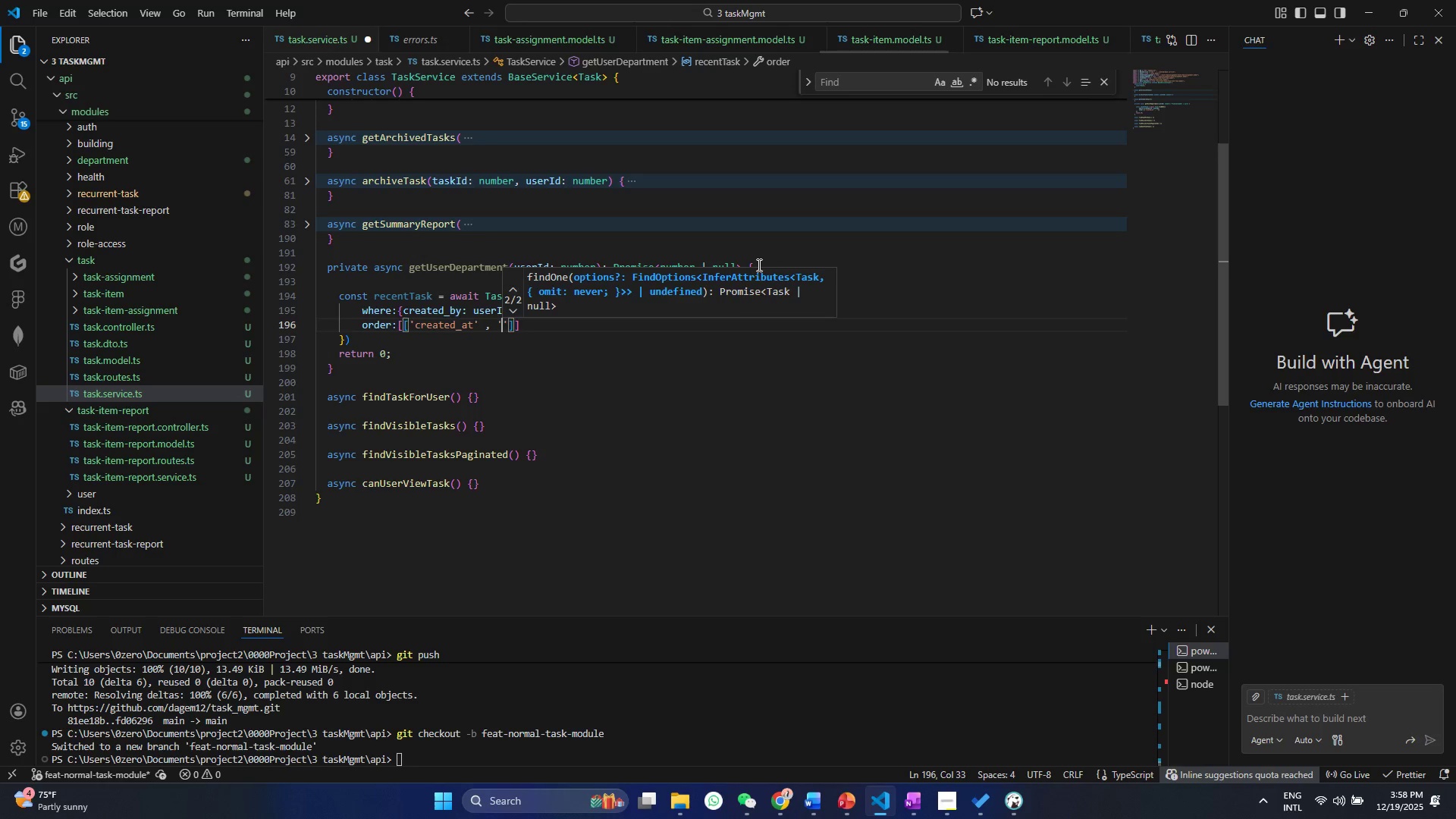 
type(DESC)
 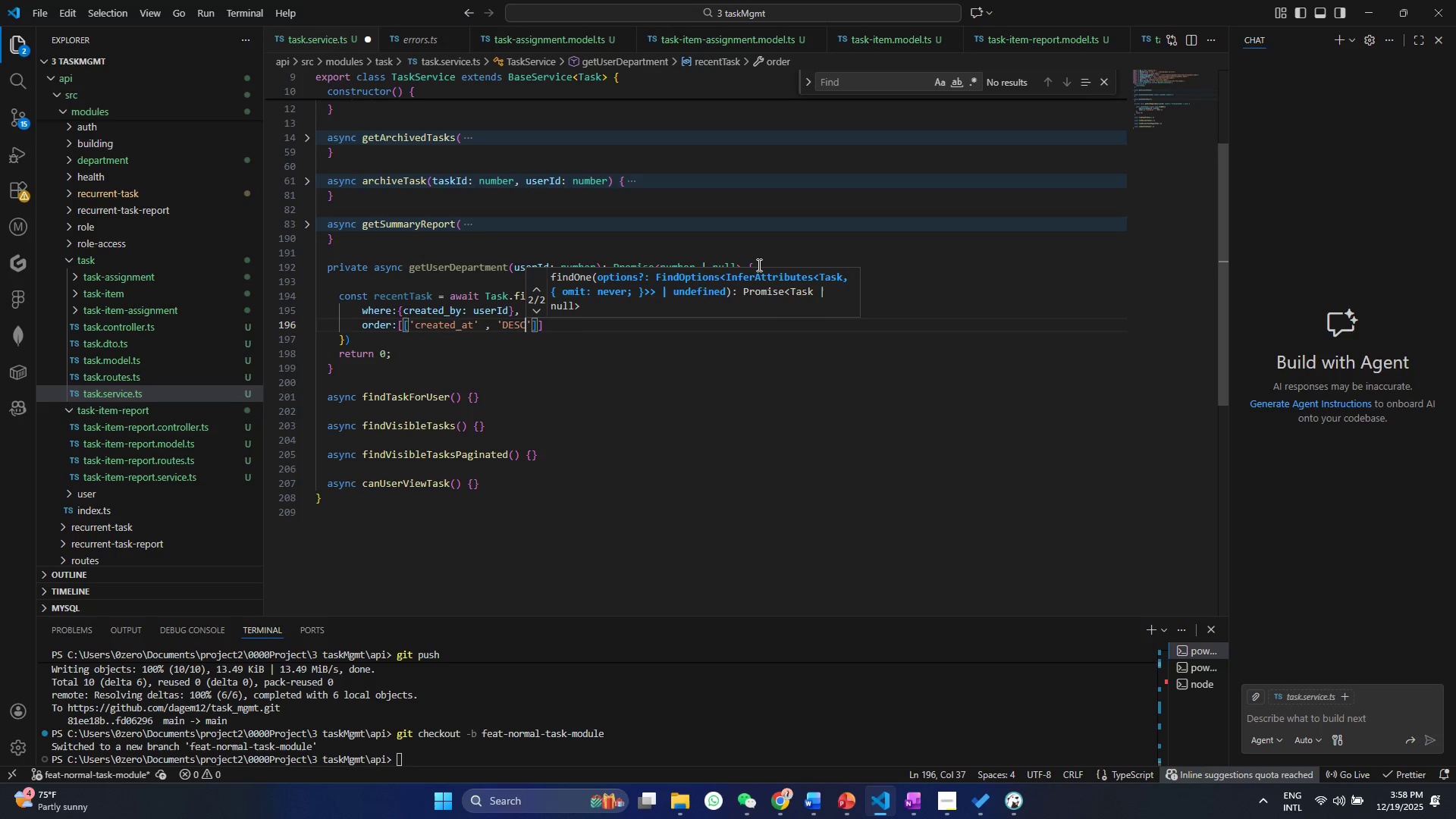 
key(Control+ControlLeft)
 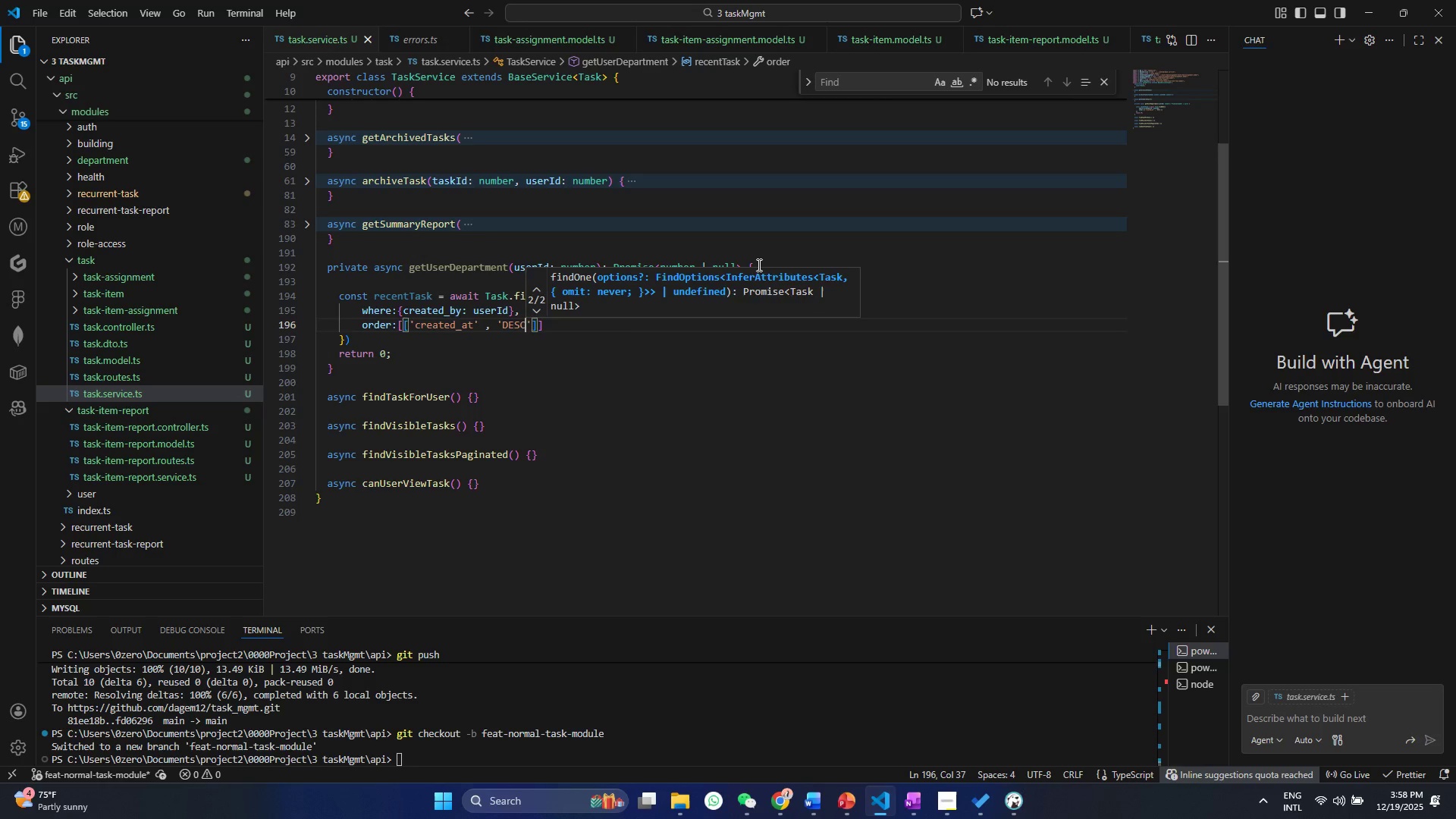 
key(Control+S)
 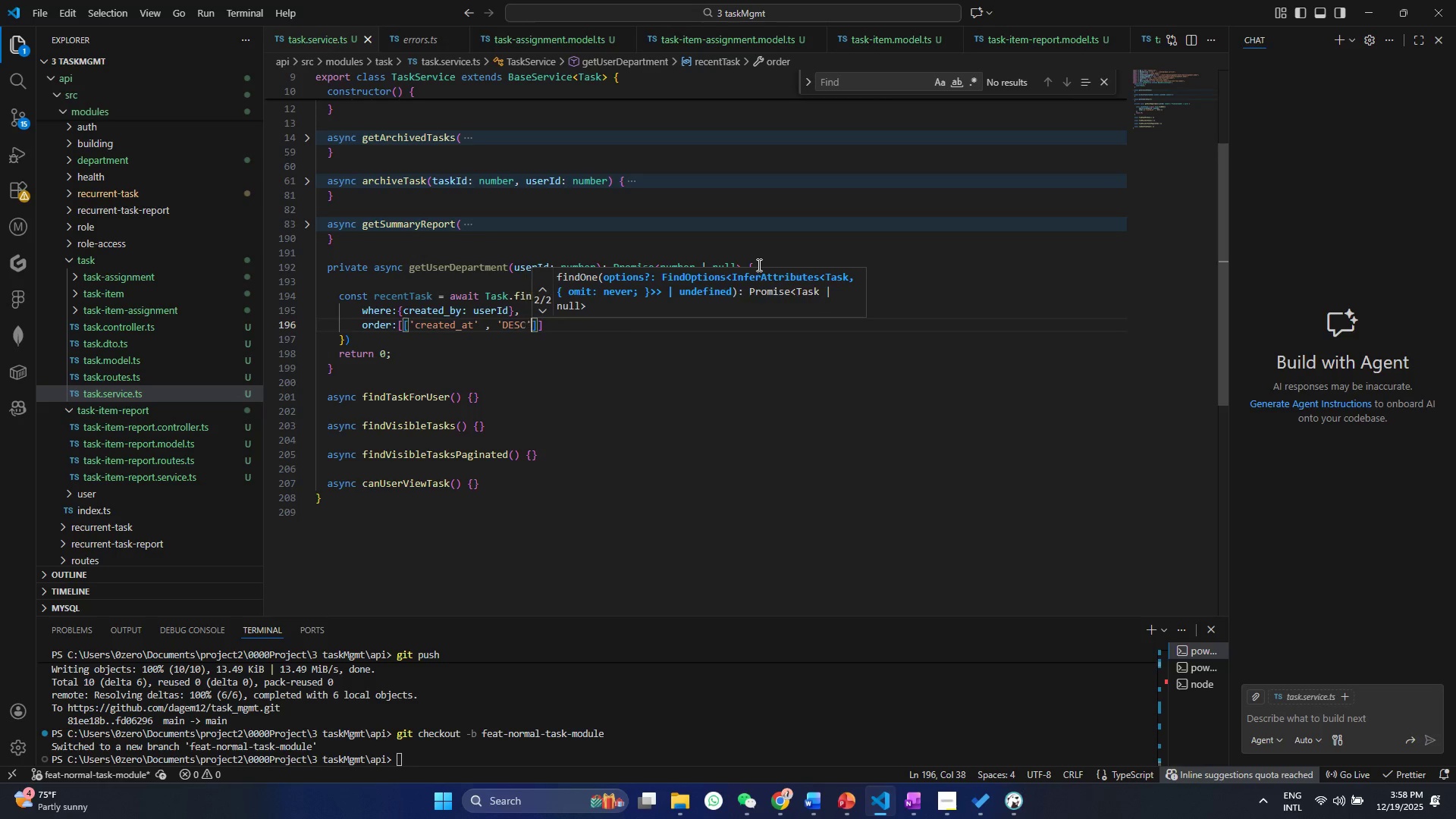 
key(Control+ArrowRight)
 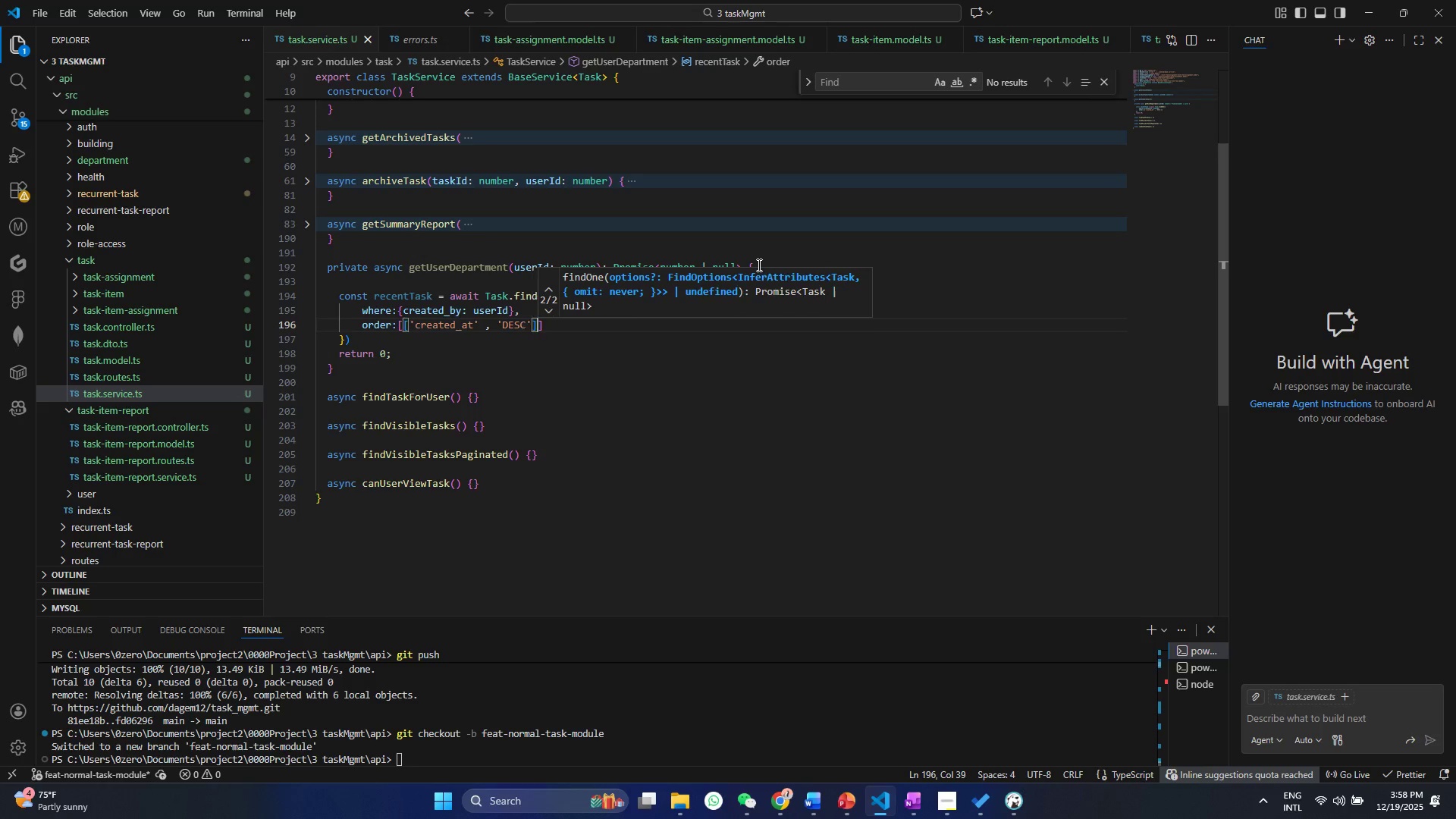 
key(Control+ArrowRight)
 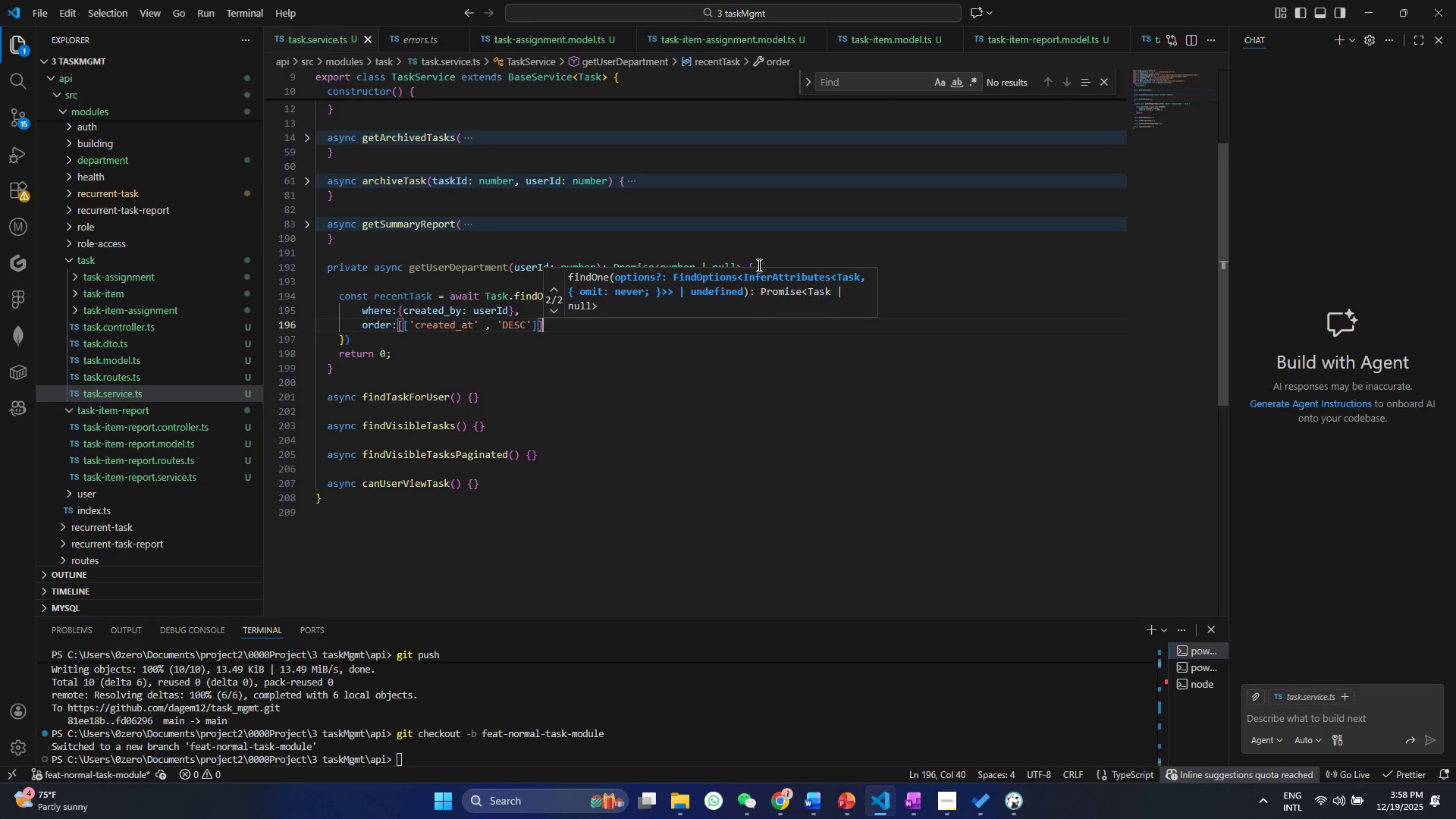 
key(Control+ArrowRight)
 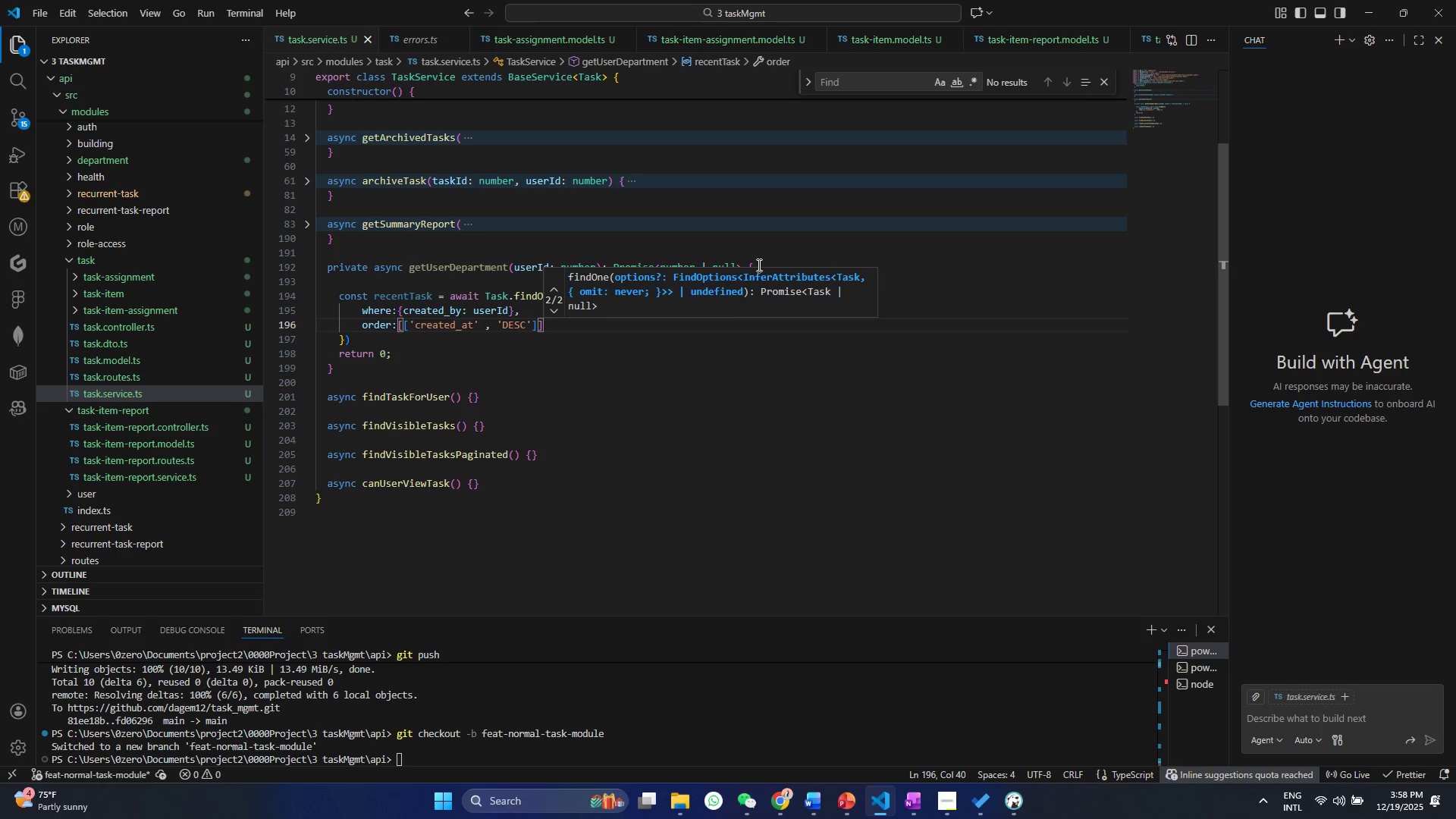 
key(Control+Comma)
 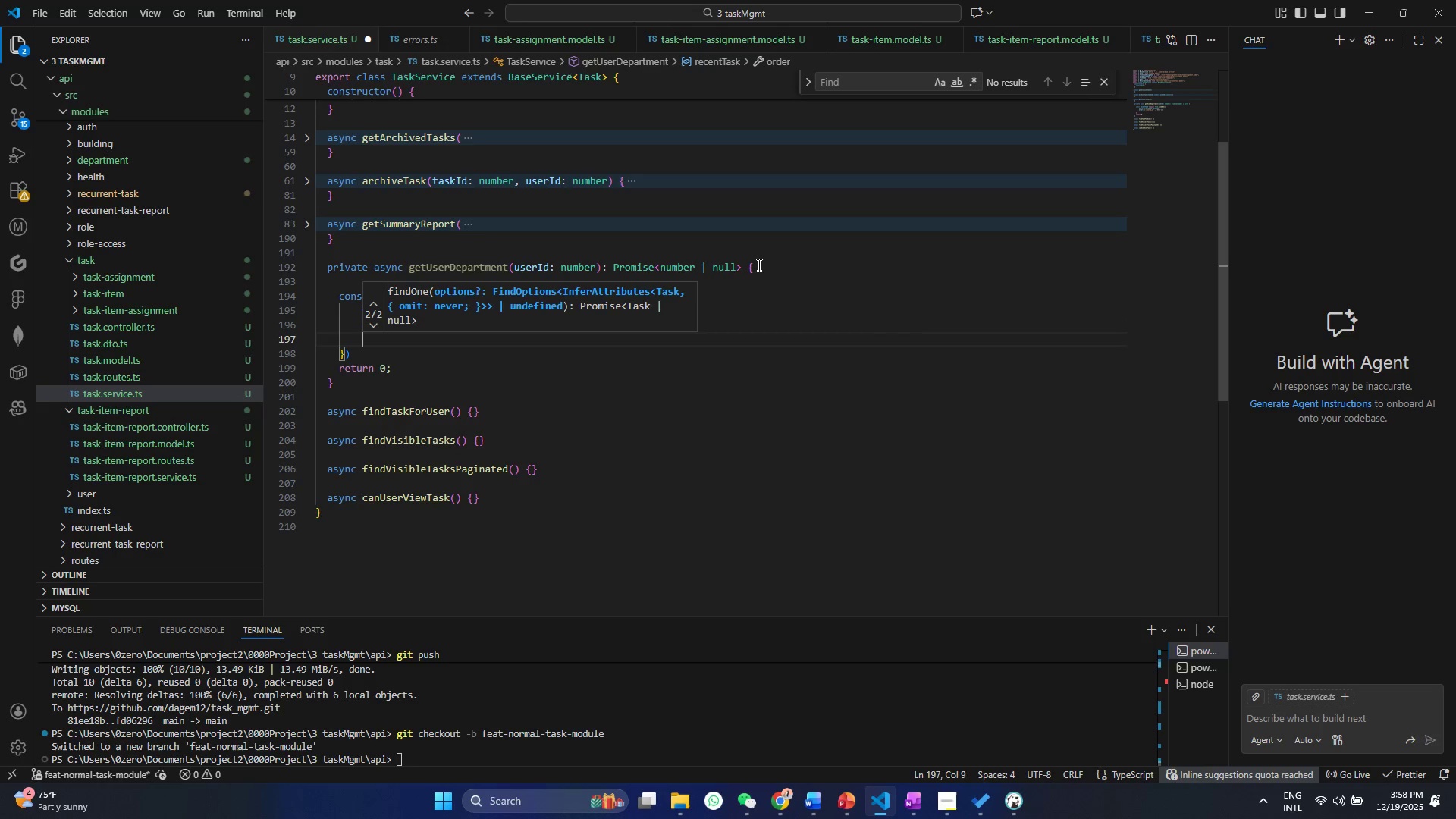 
key(Enter)
 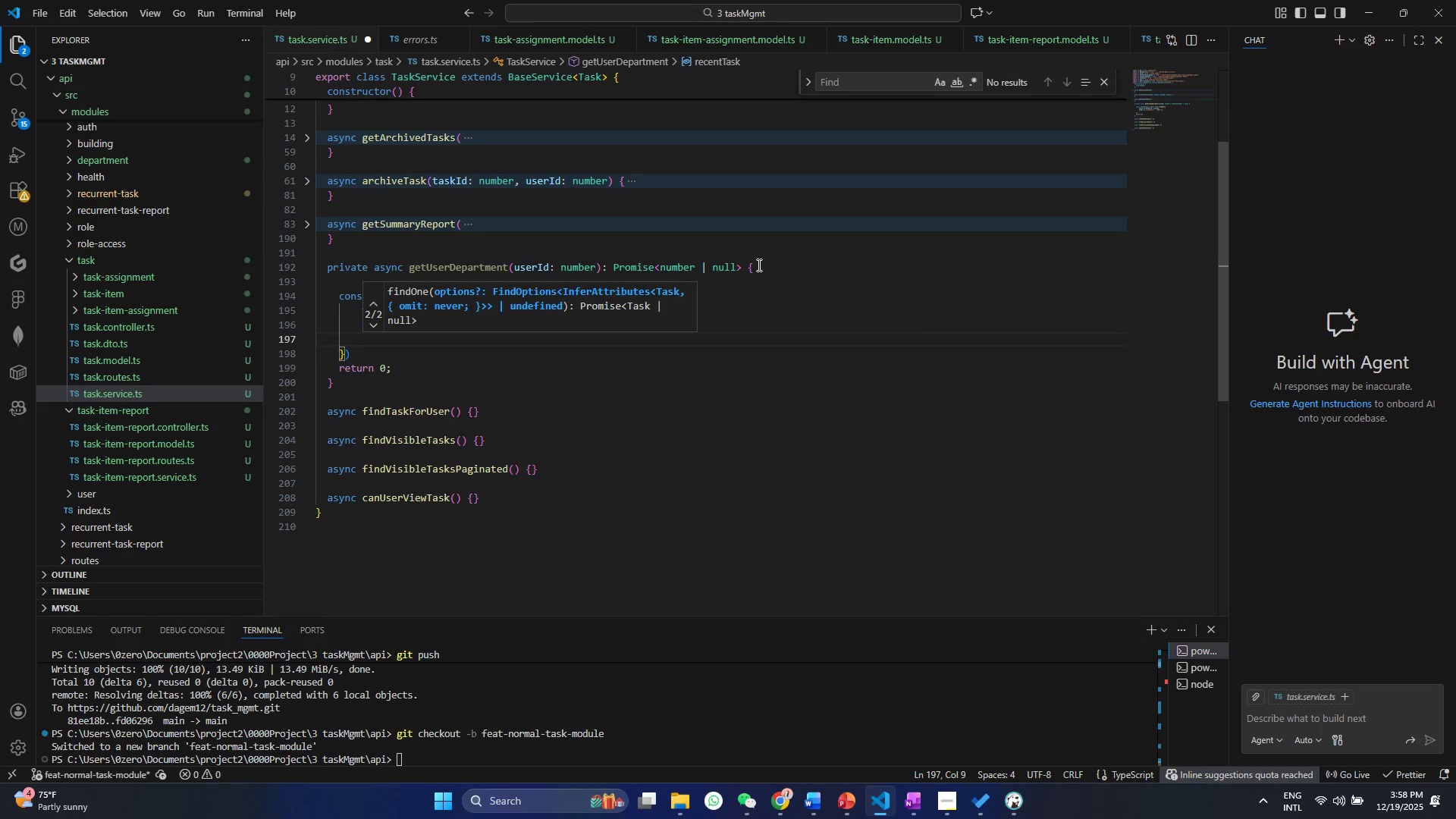 
type(arr)
key(Backspace)
key(Backspace)
type(ttr)
 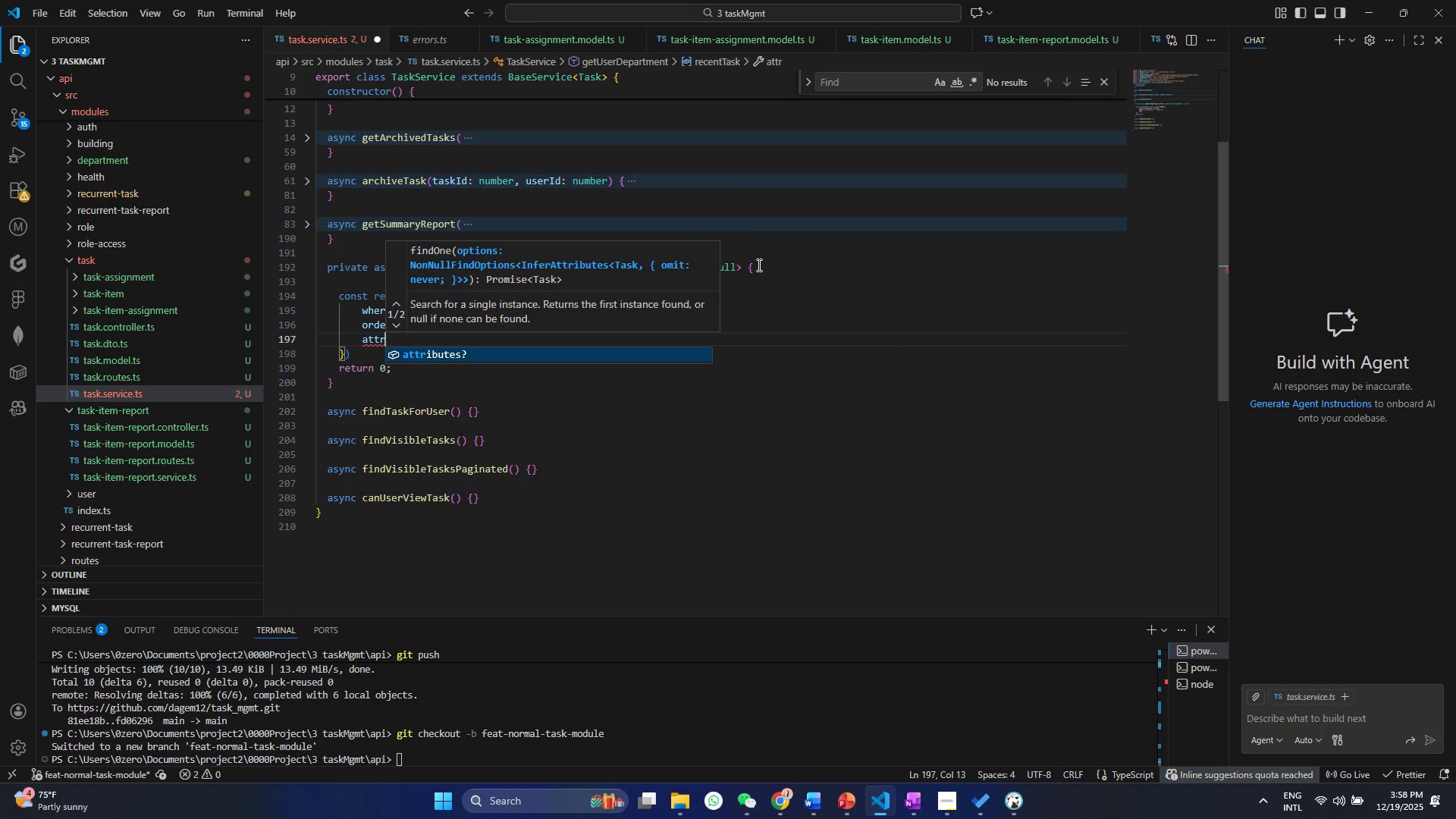 
key(Enter)
 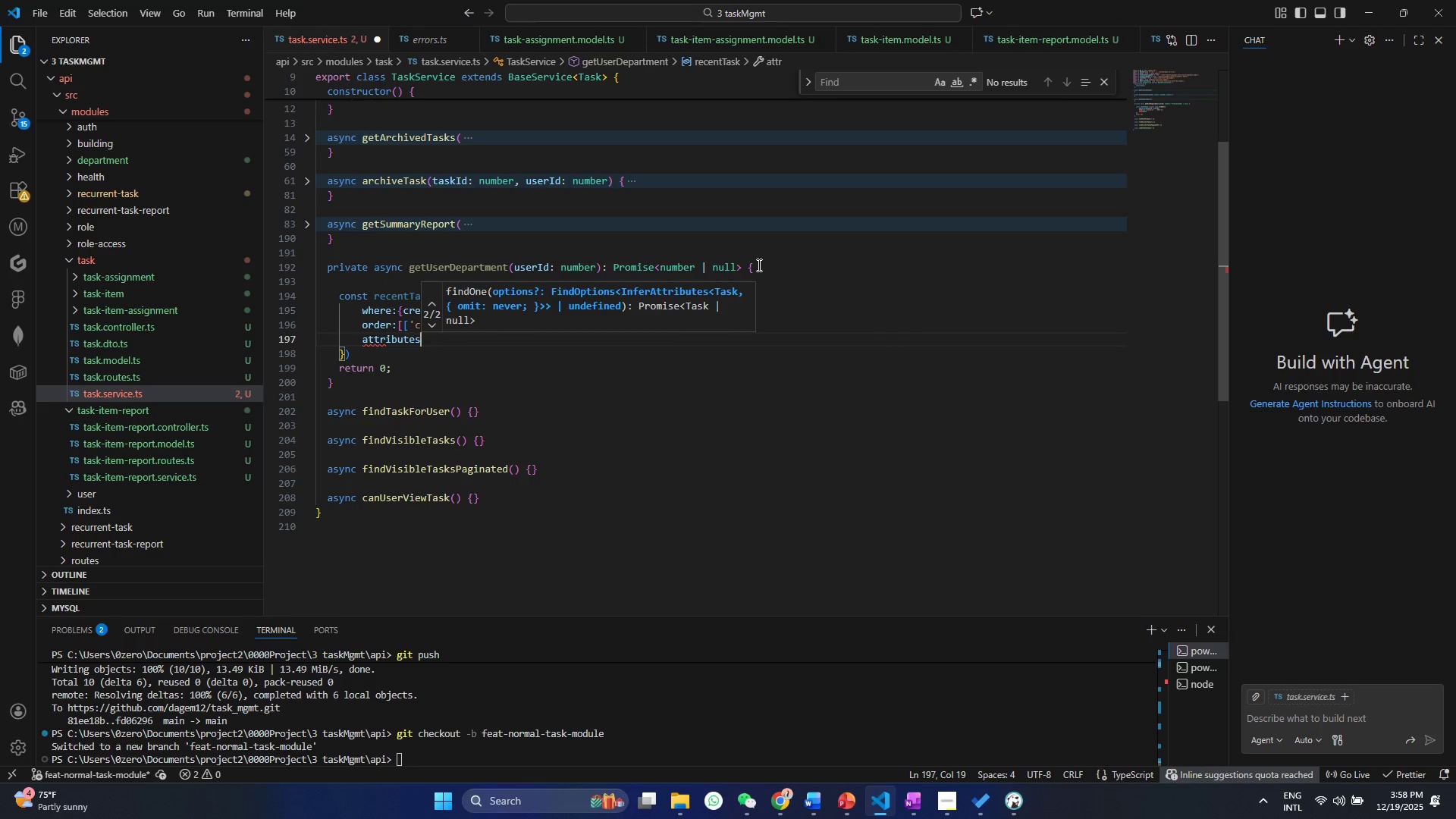 
key(Shift+Semicolon)
 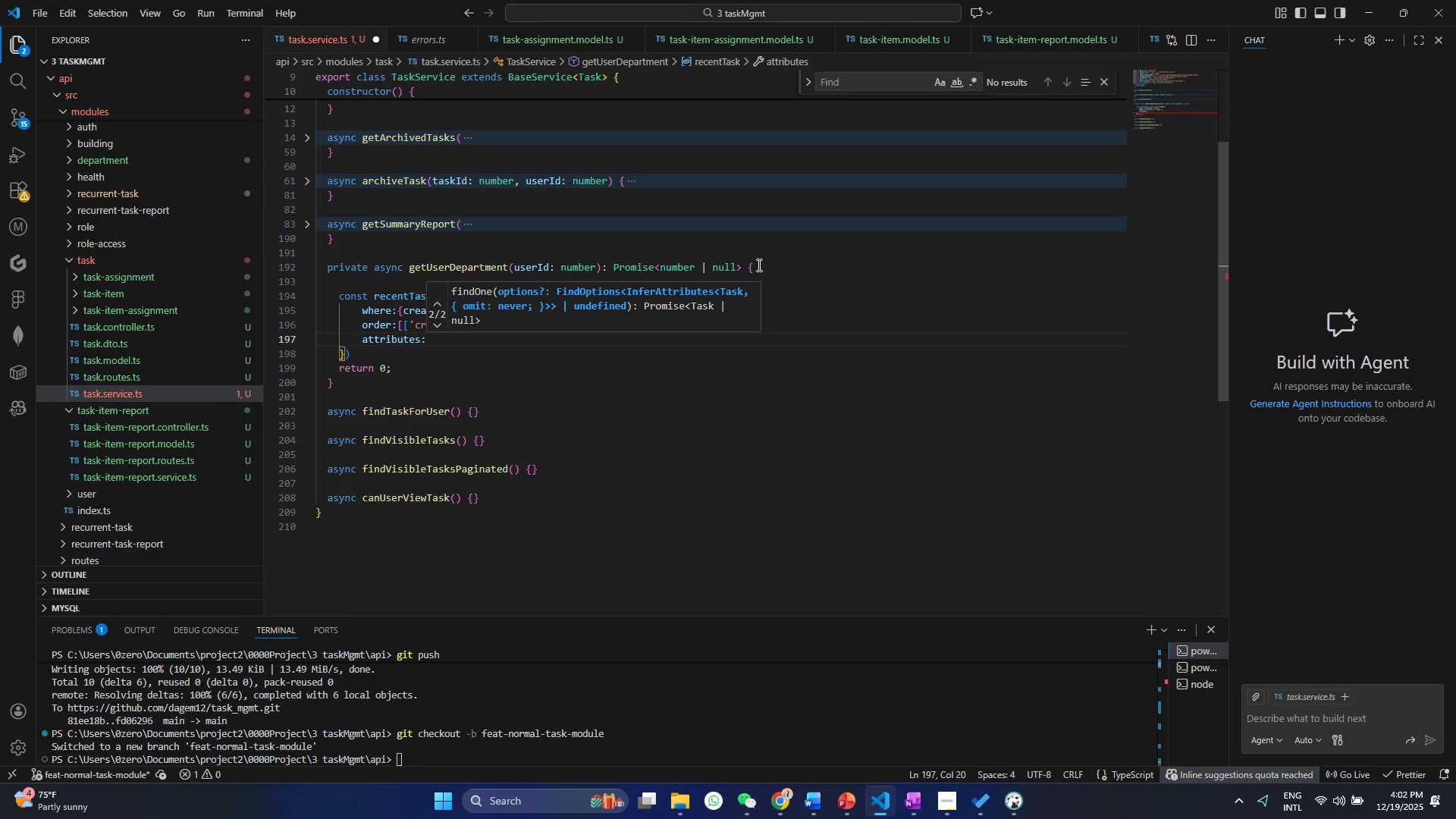 
wait(251.47)
 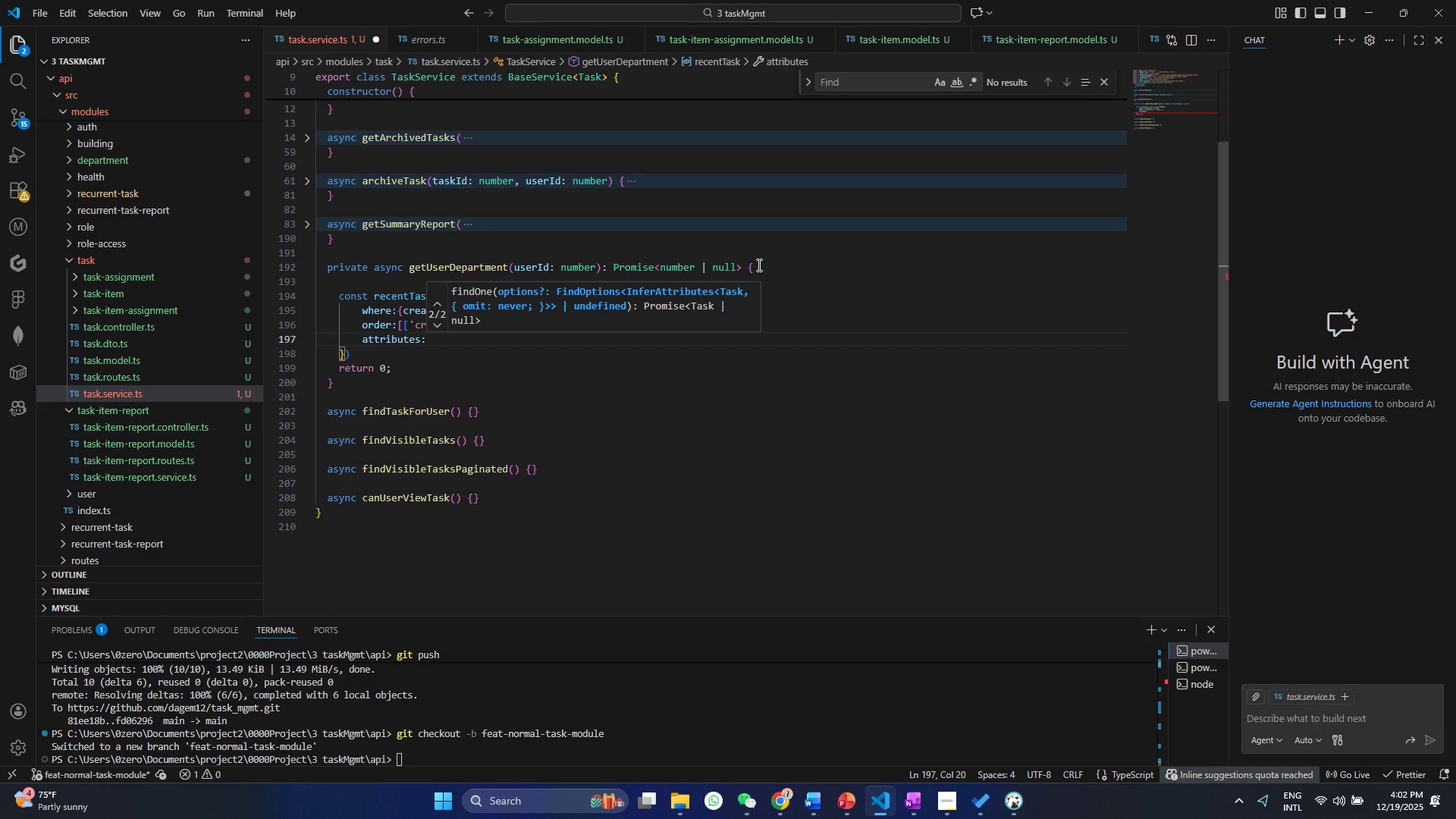 
left_click([460, 479])
 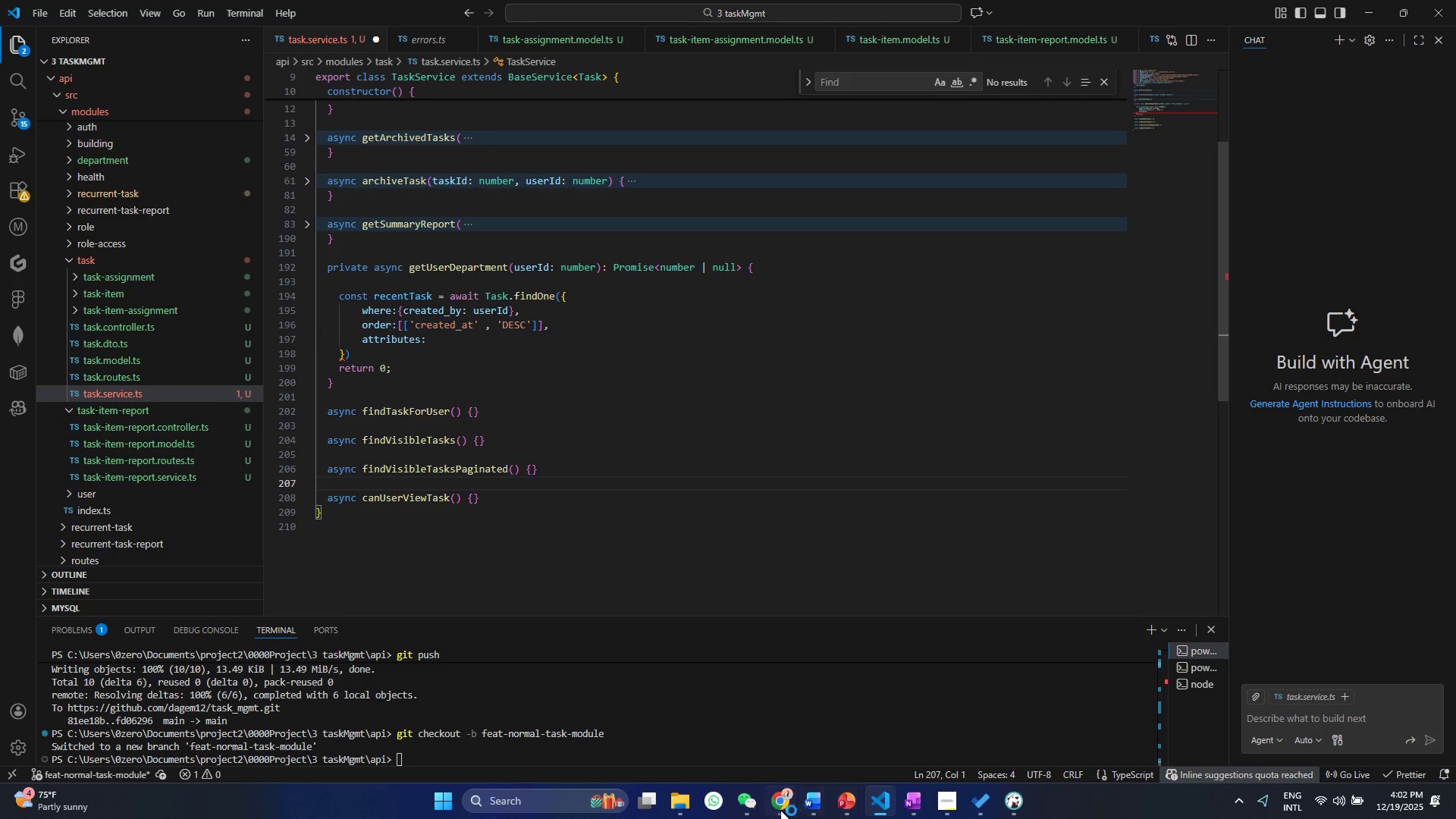 
mouse_move([811, 787])
 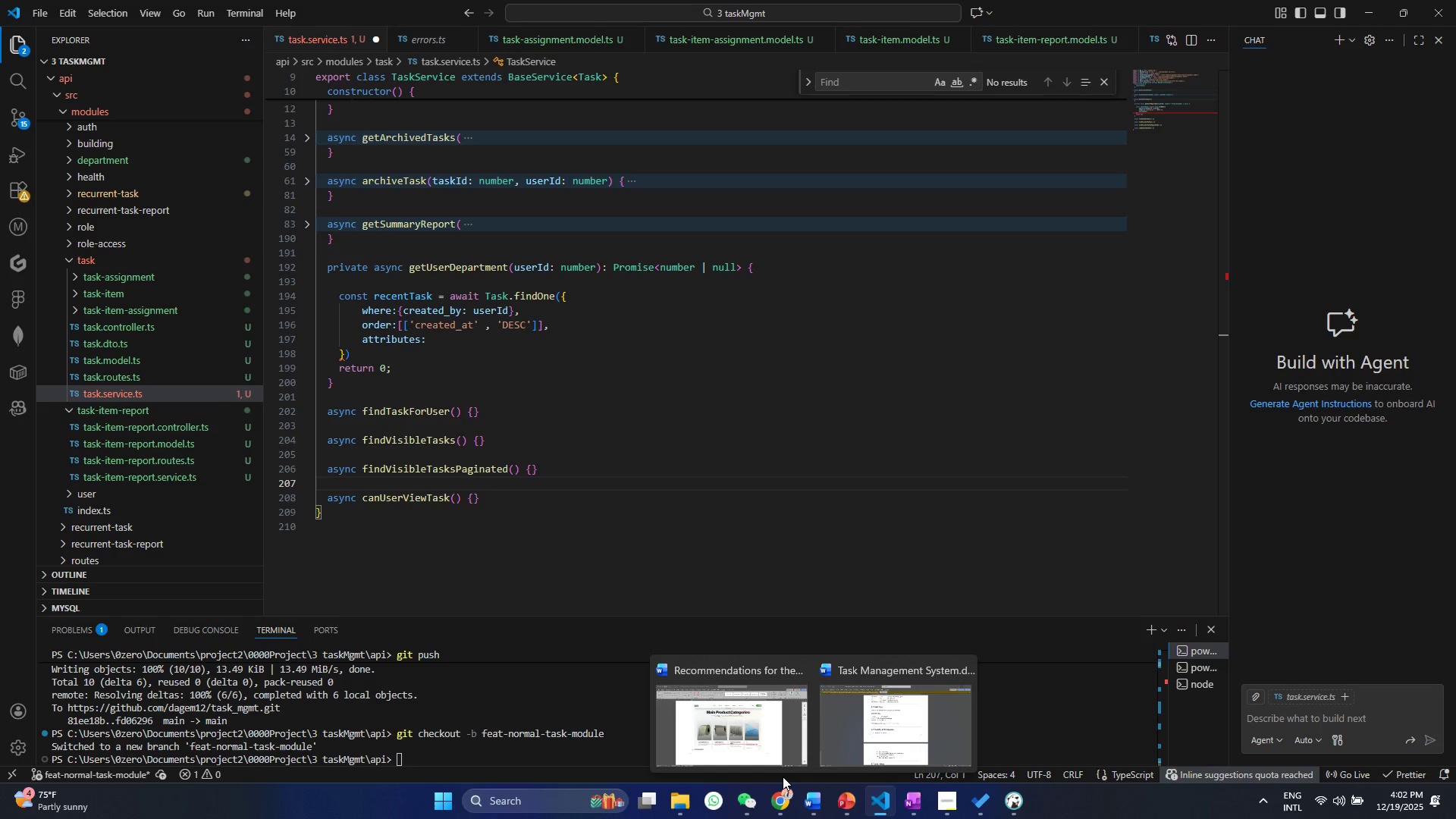 
wait(27.59)
 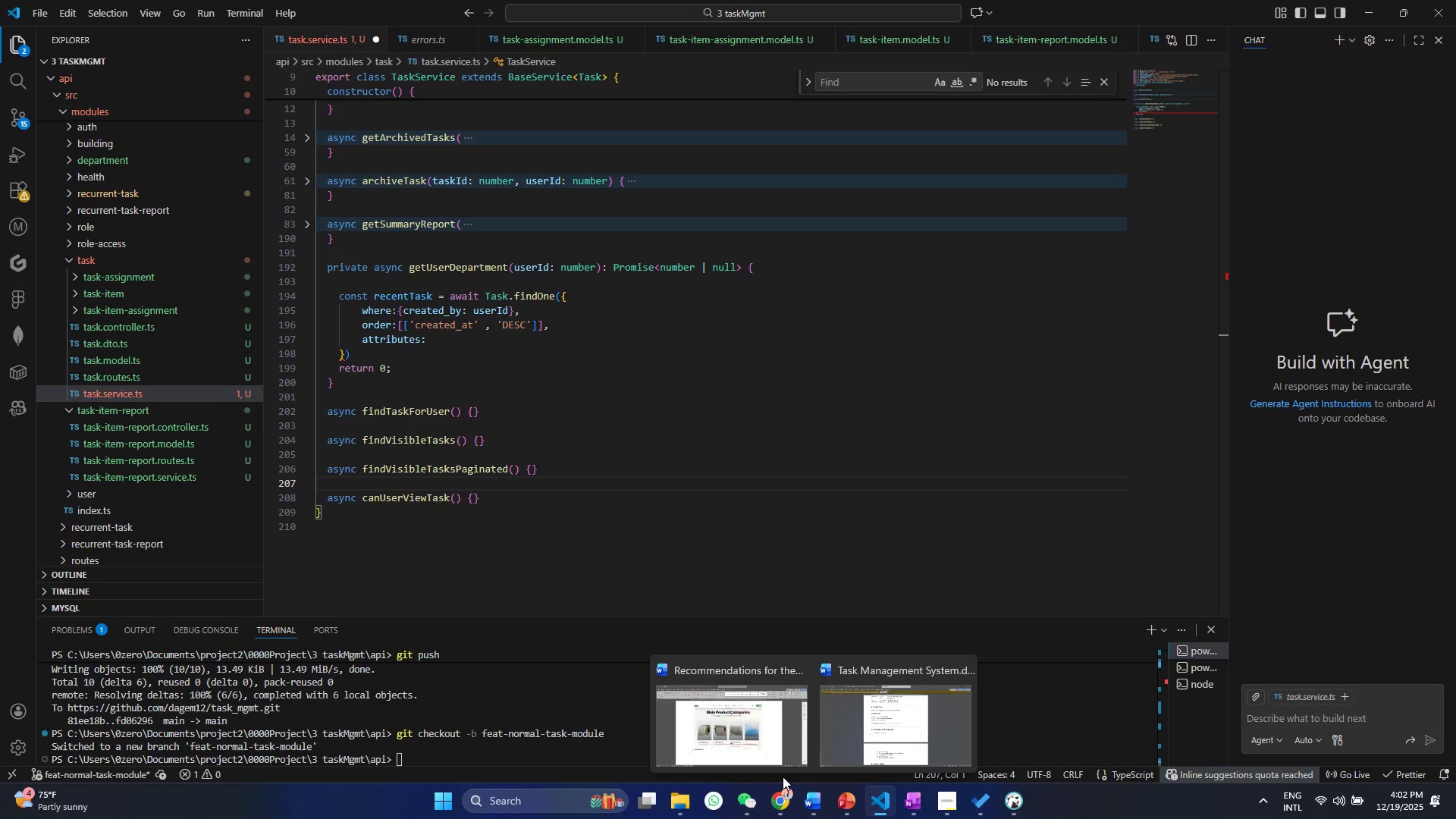 
left_click([415, 403])
 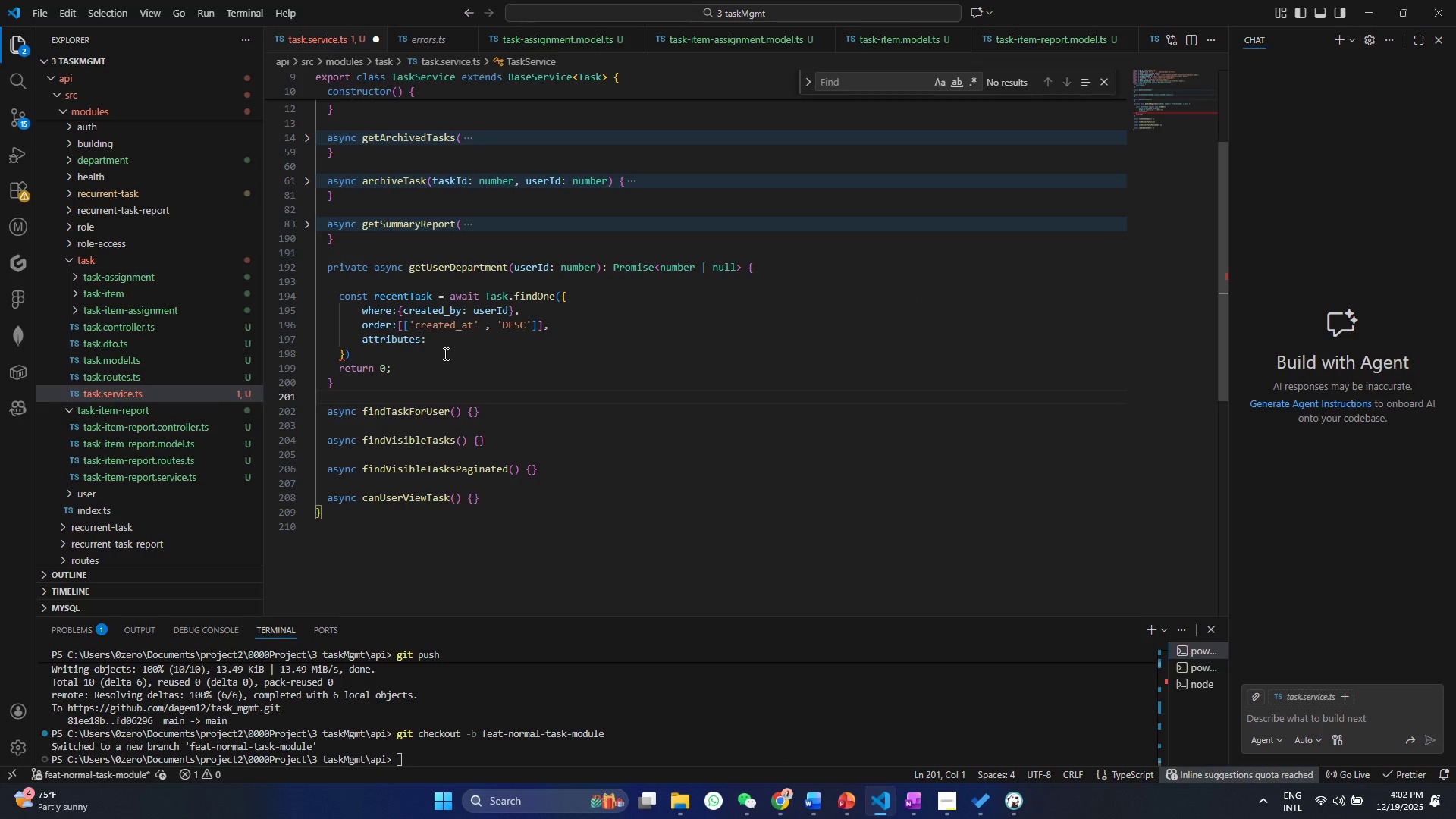 
mouse_move([403, 366])
 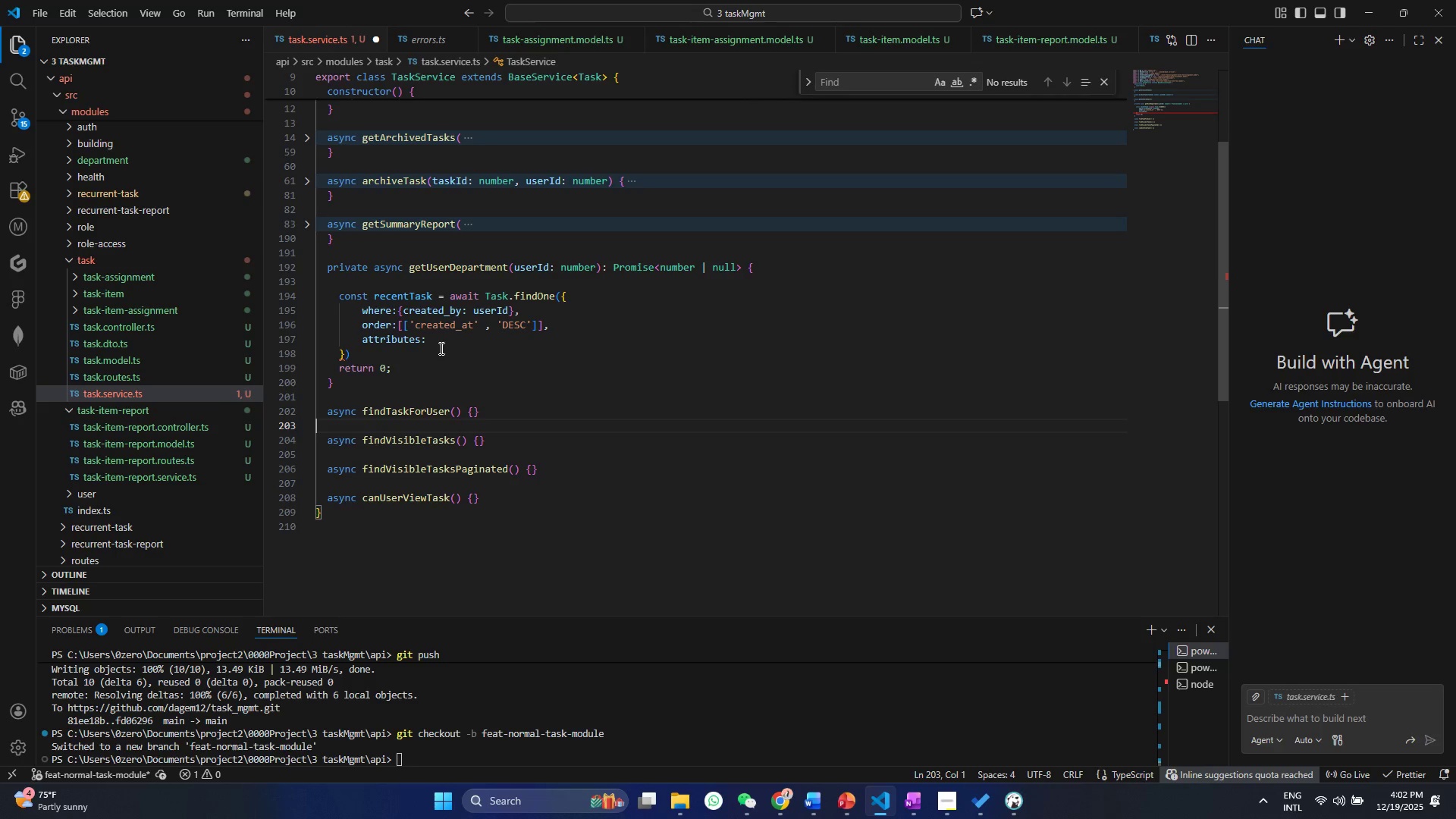 
double_click([440, 348])
 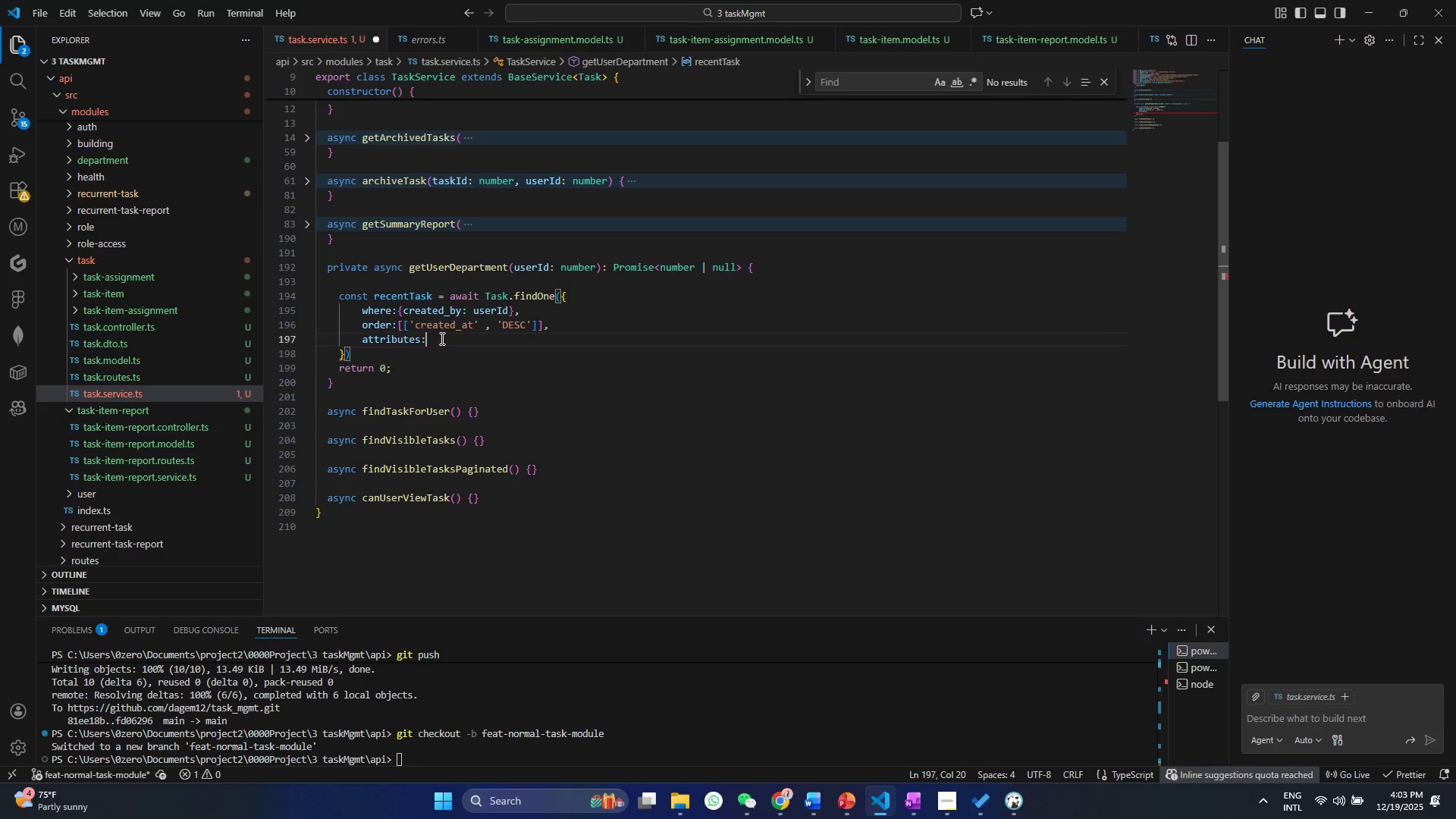 
left_click([441, 338])
 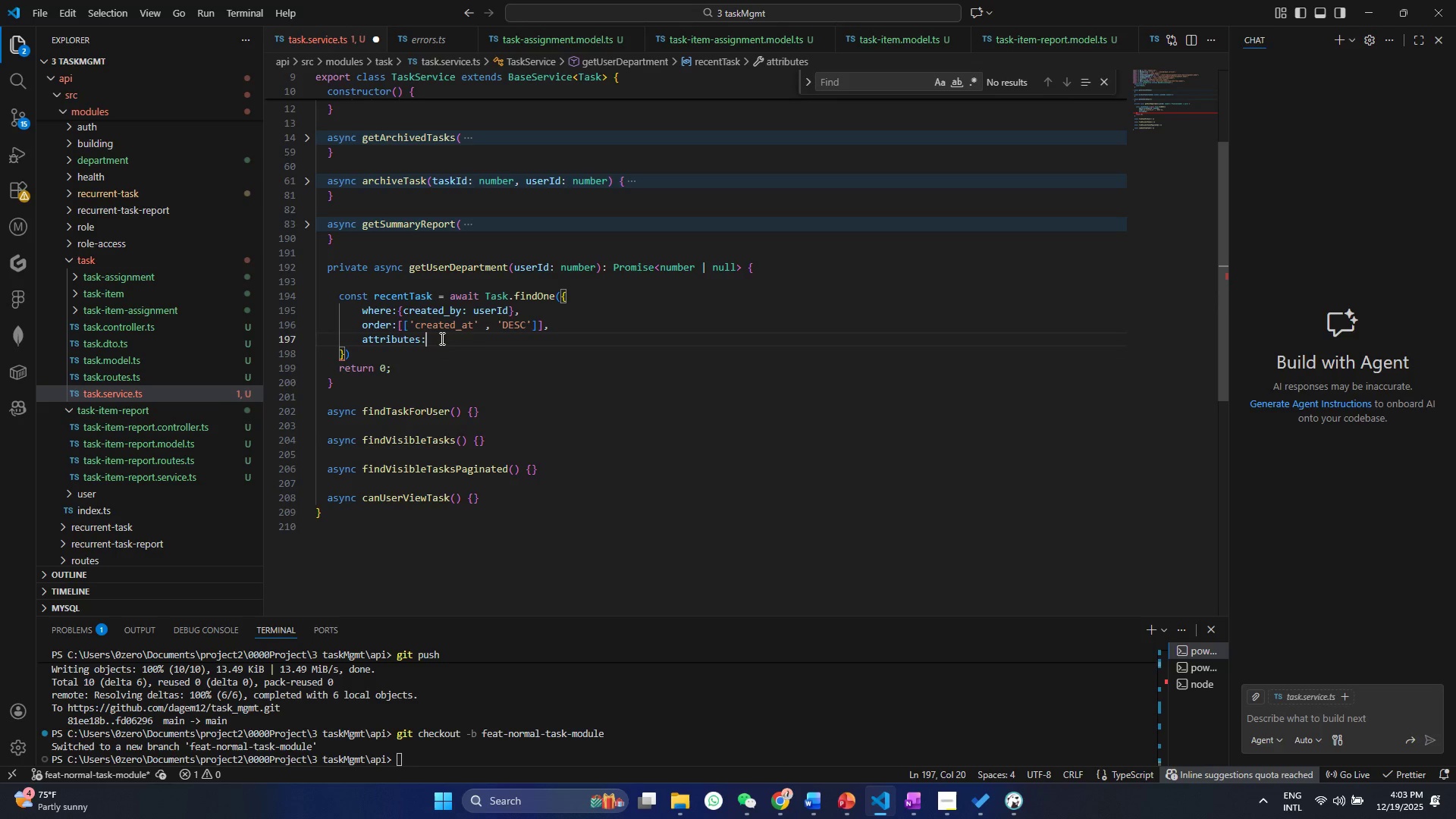 
key(Space)
 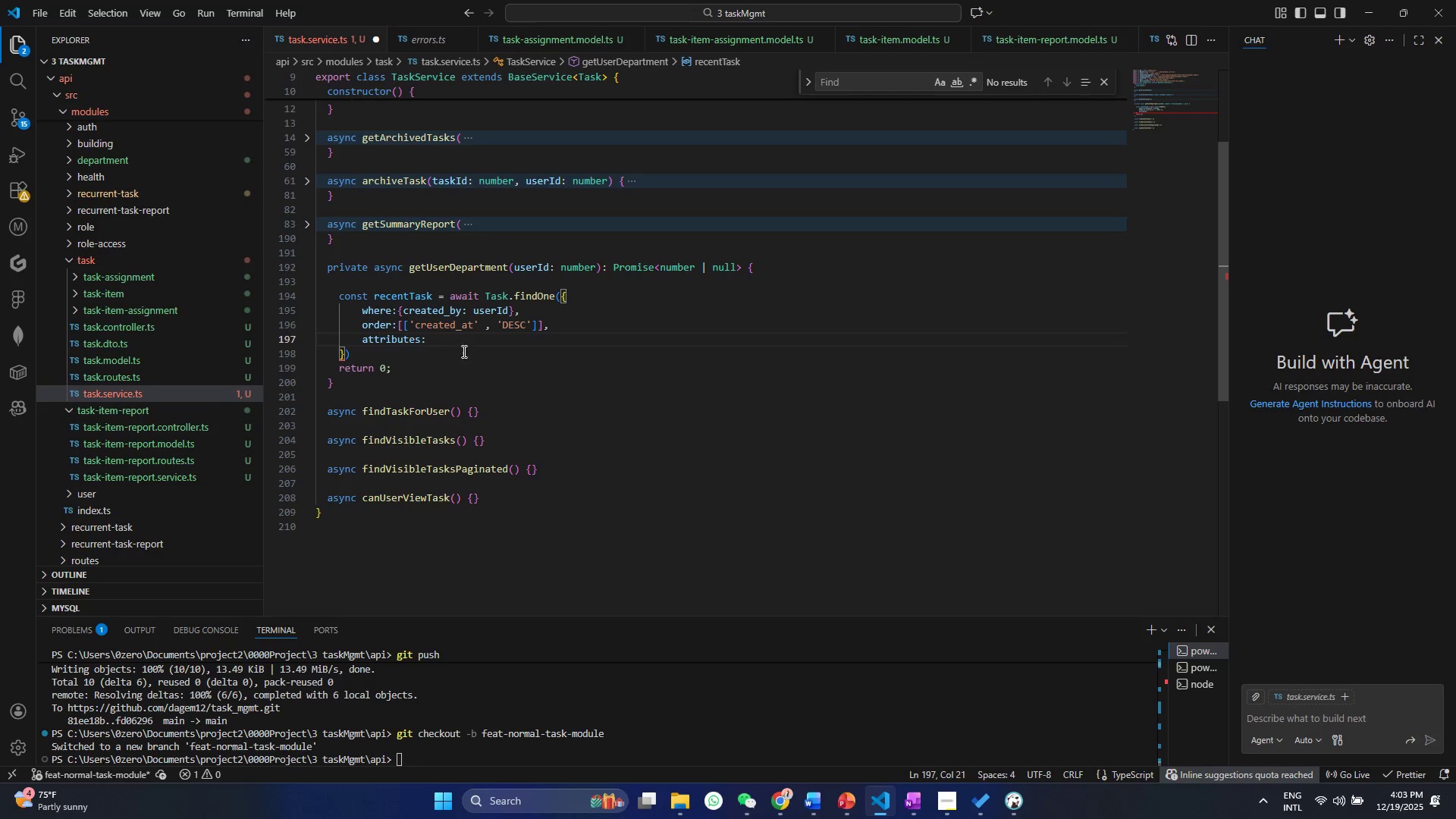 
double_click([457, 331])
 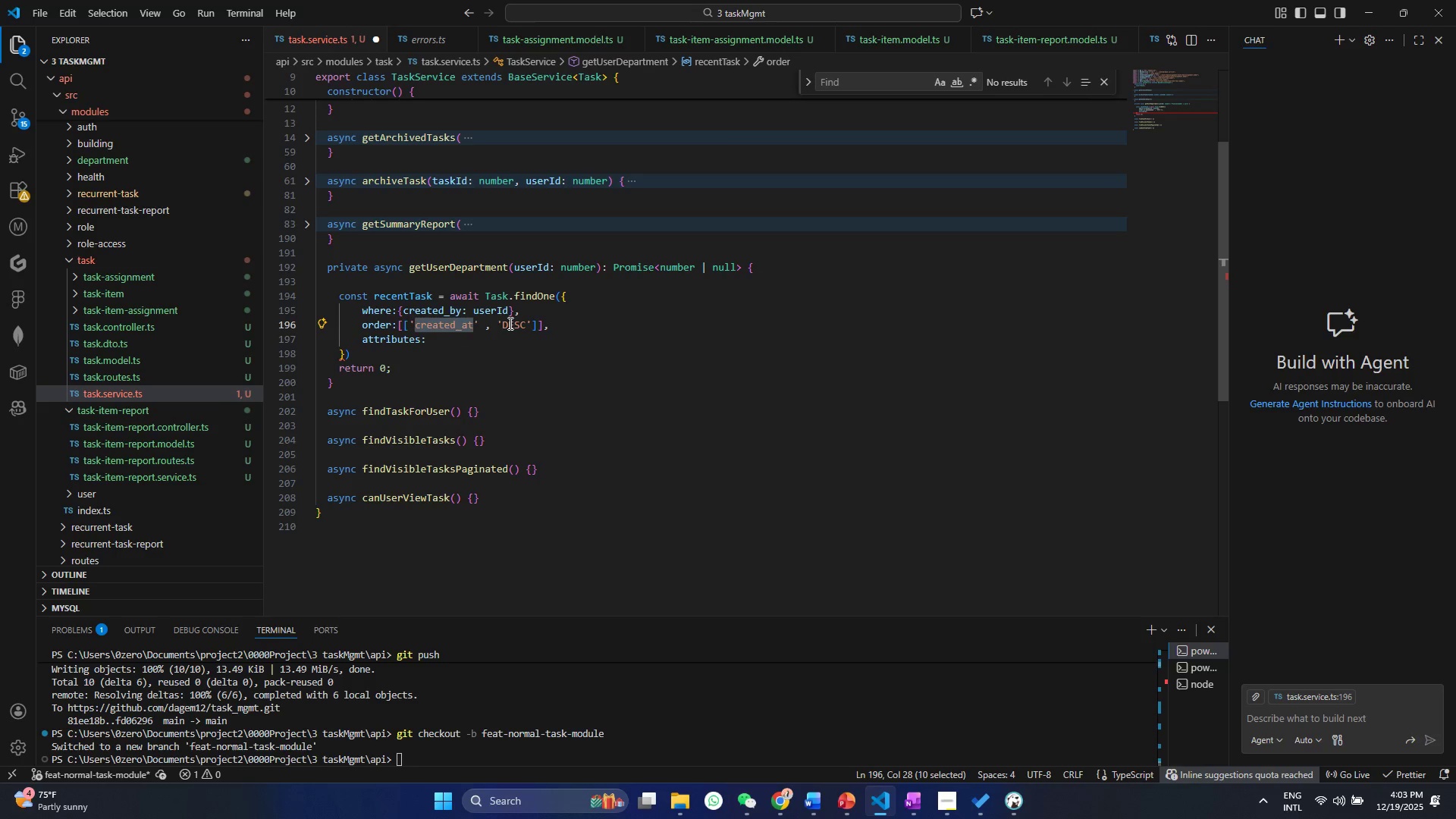 
double_click([509, 323])
 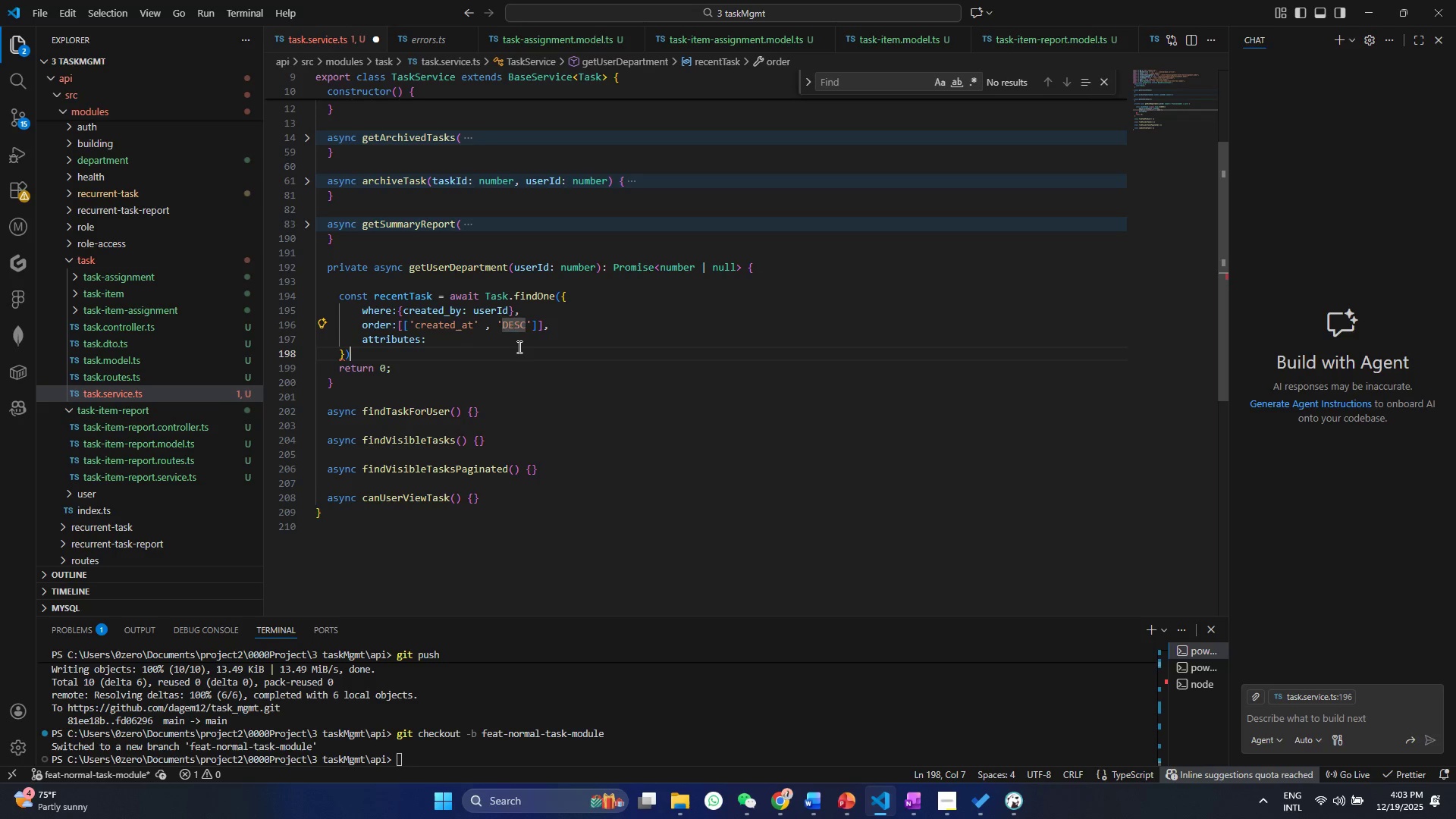 
triple_click([518, 347])
 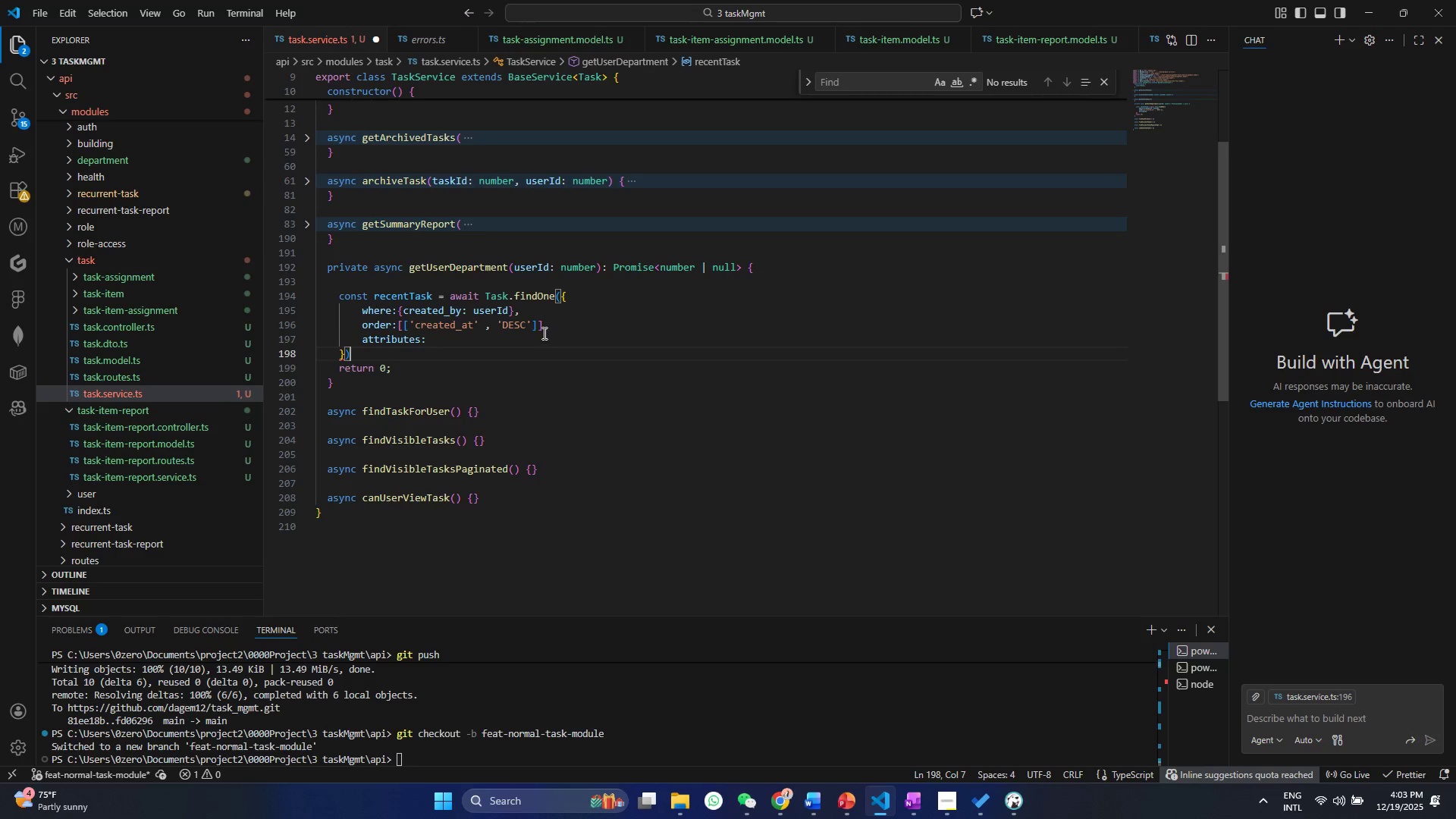 
triple_click([543, 333])
 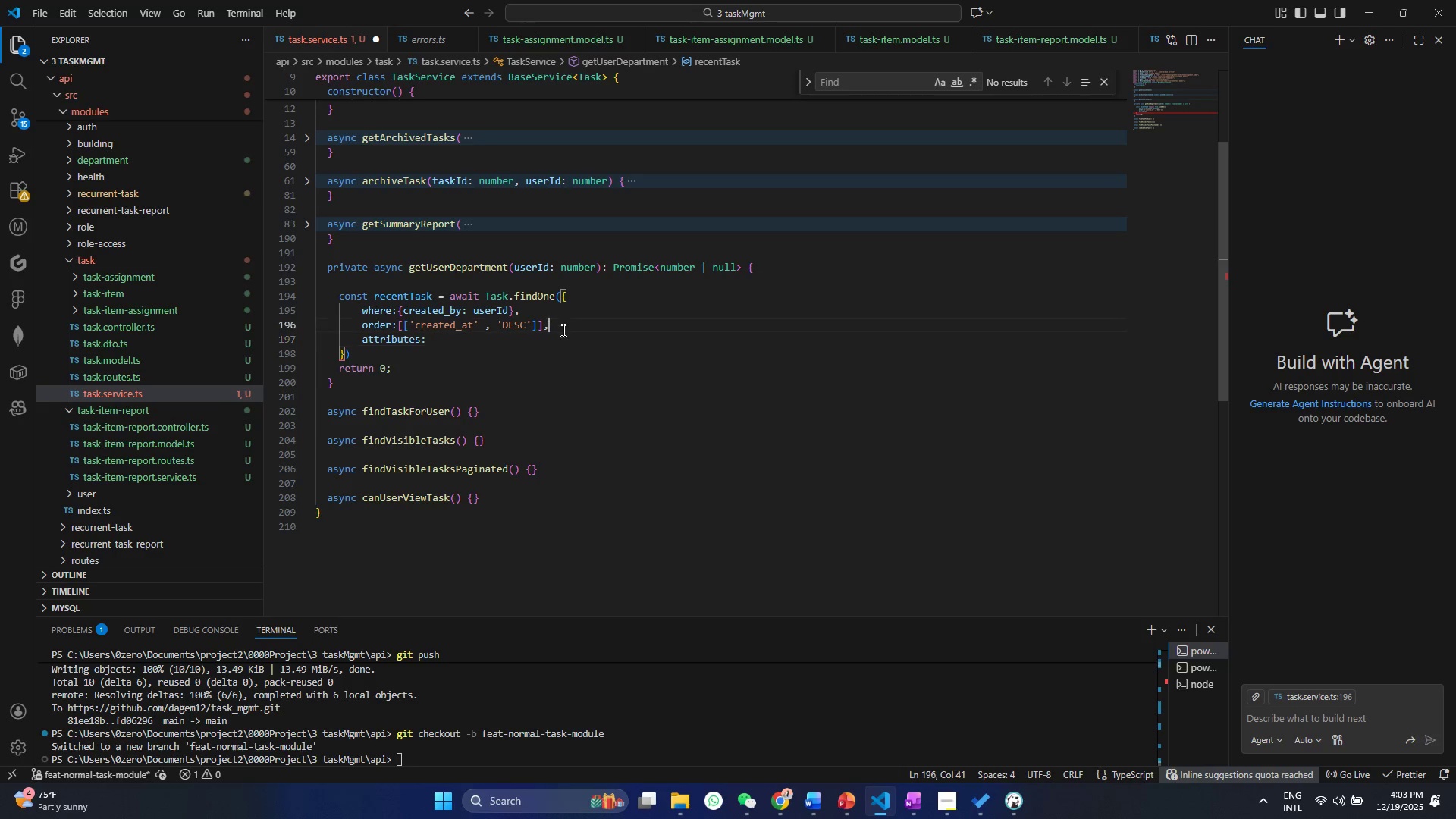 
triple_click([562, 330])
 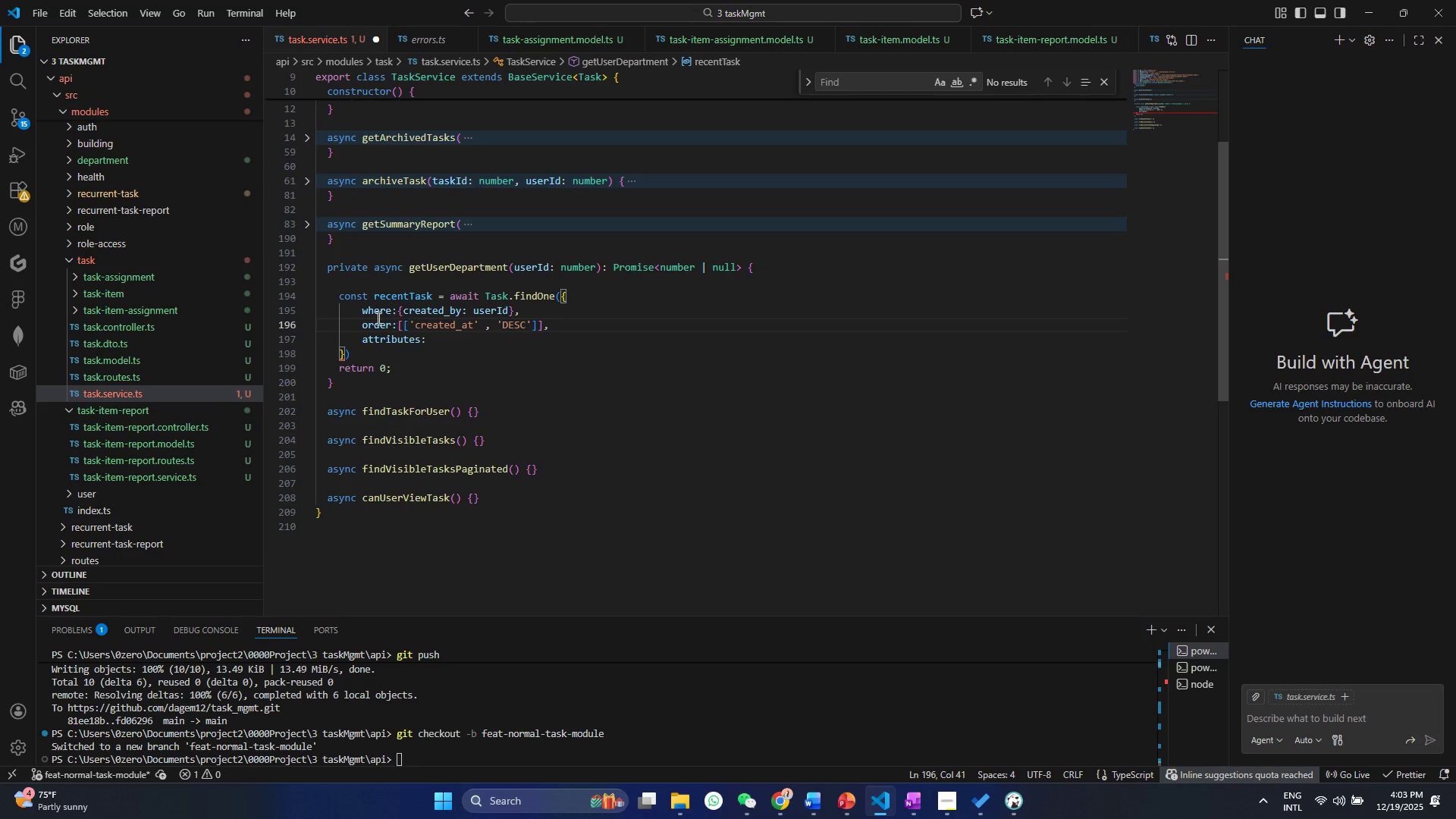 
left_click([377, 317])
 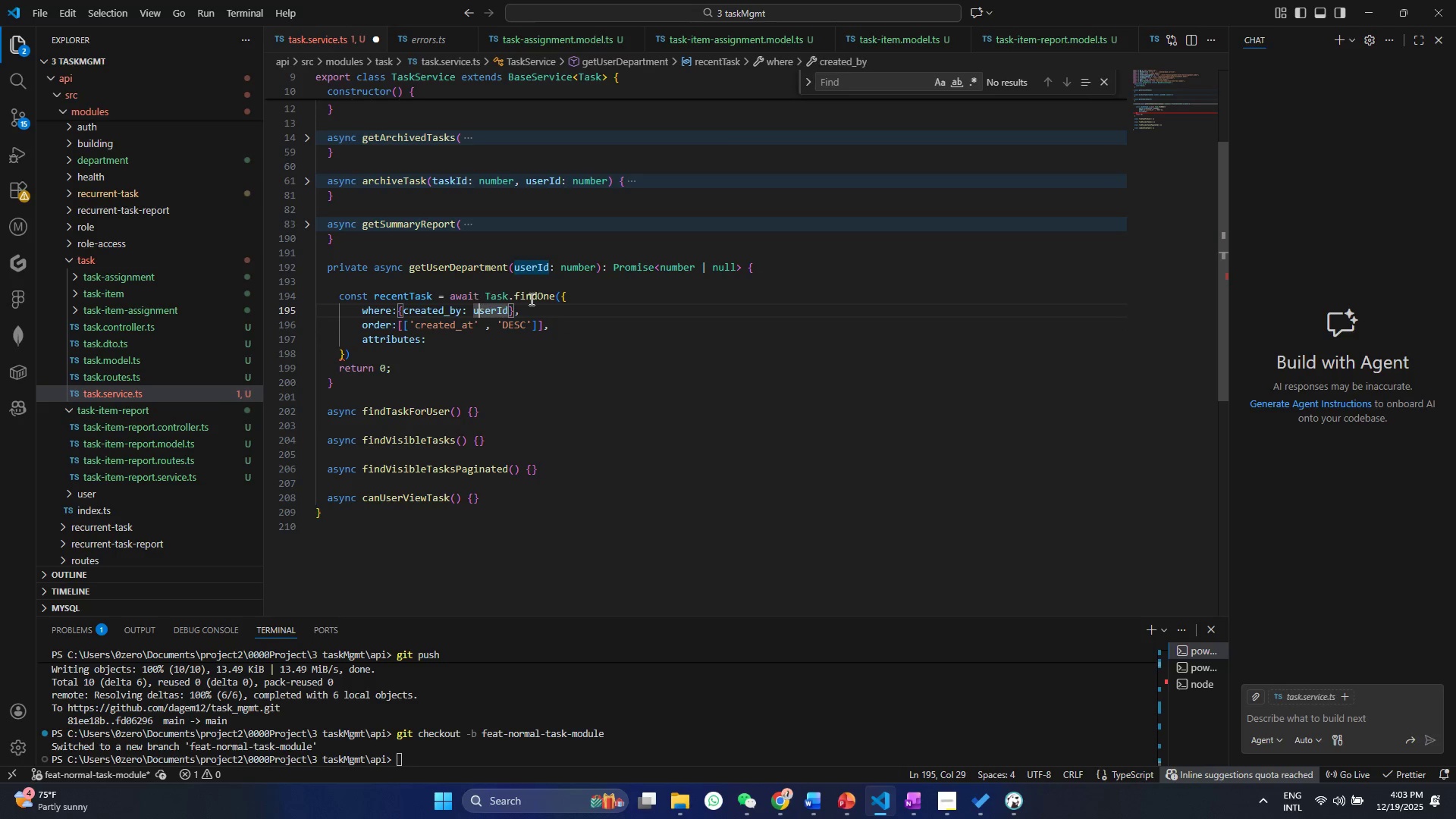 
double_click([555, 299])
 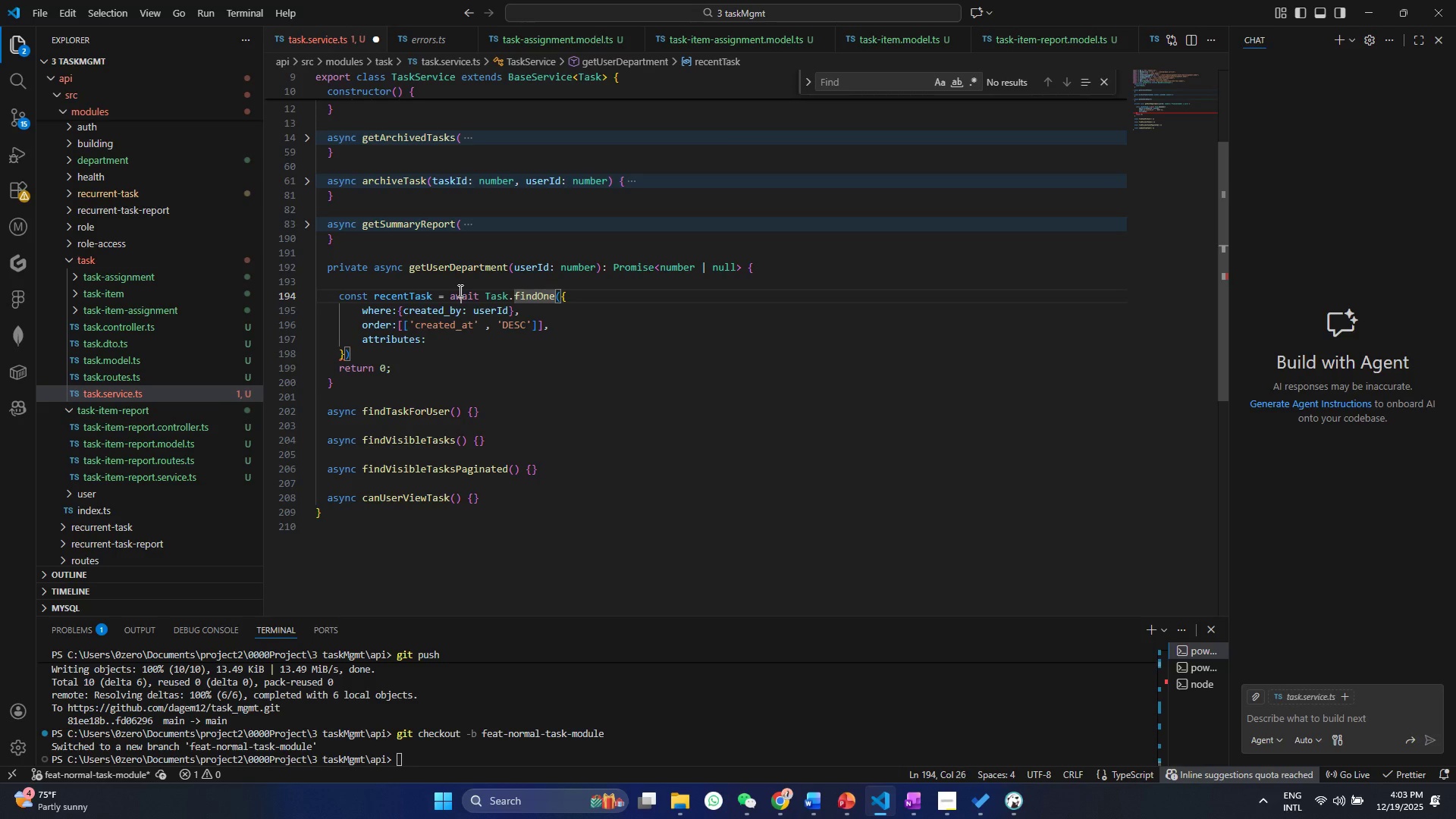 
triple_click([459, 290])
 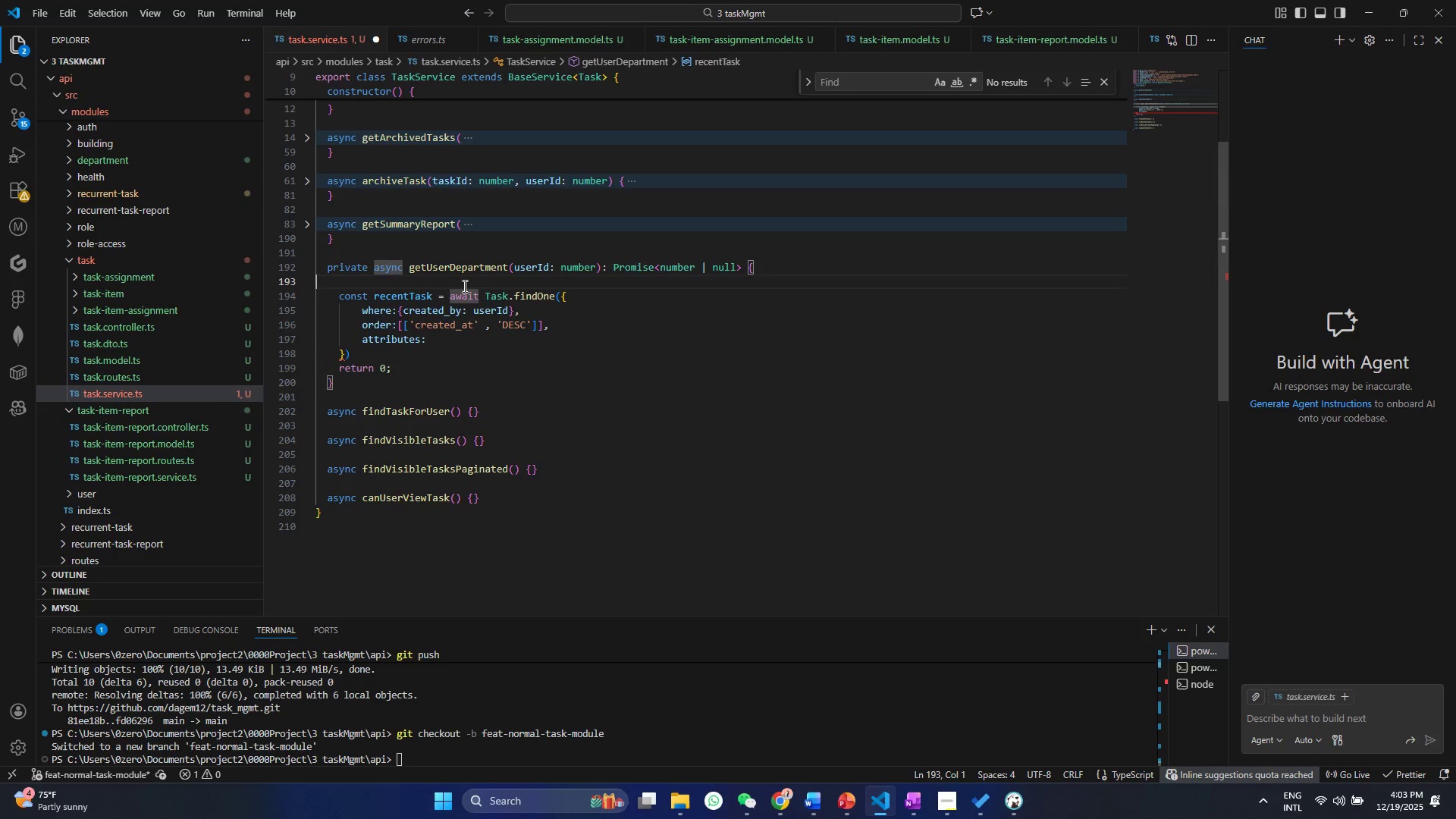 
triple_click([463, 286])
 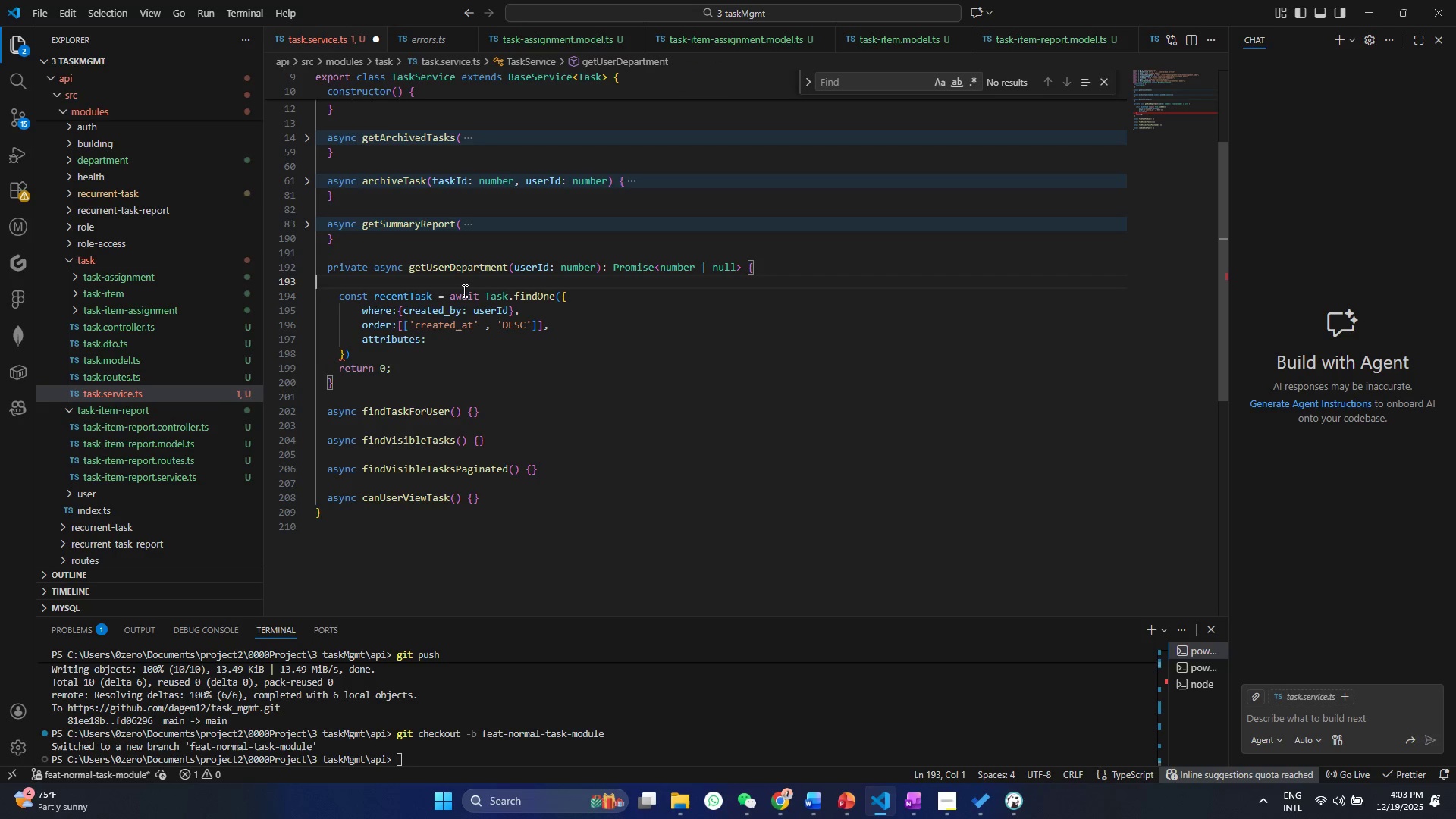 
wait(8.28)
 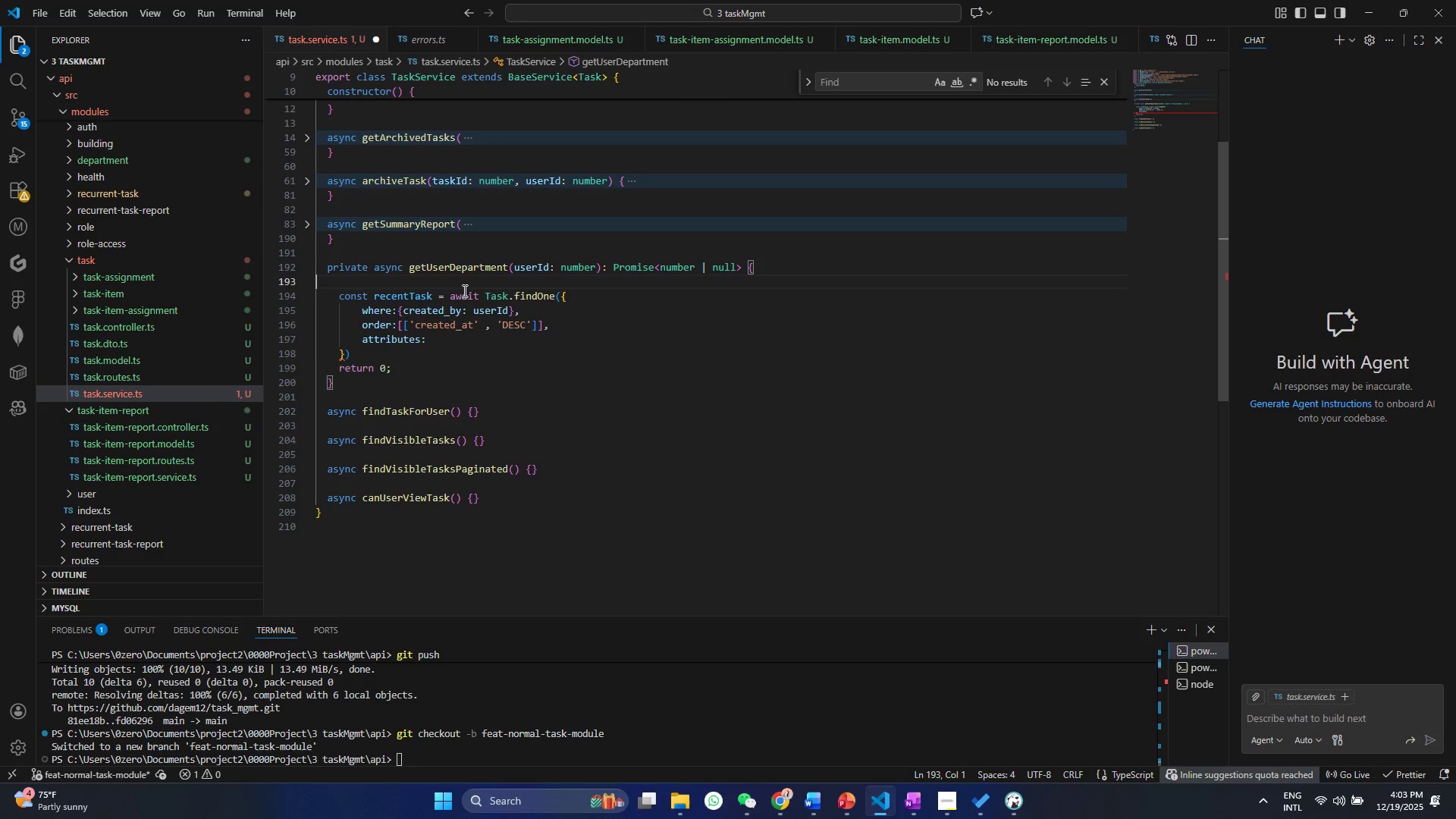 
left_click([419, 356])
 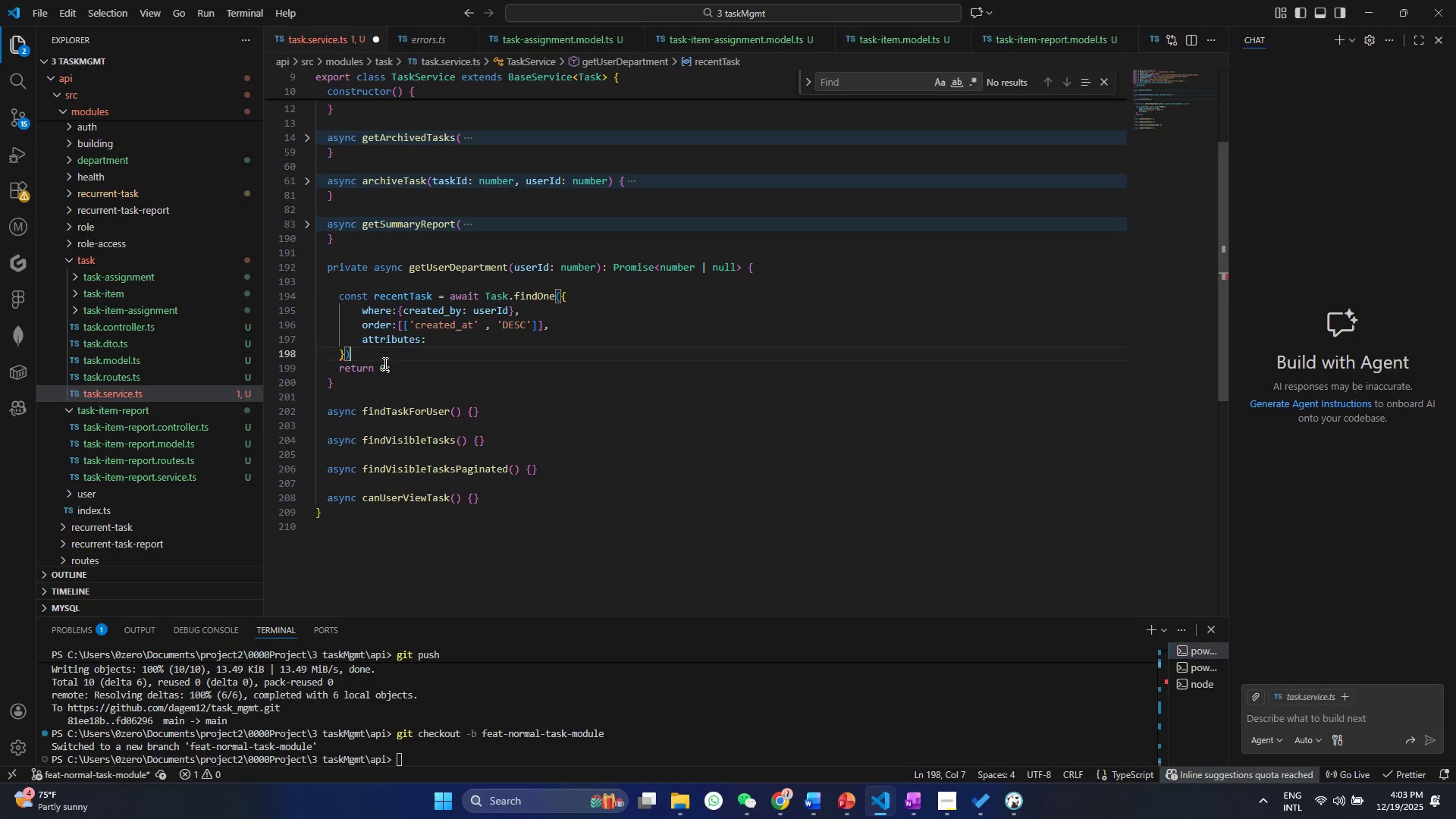 
wait(5.3)
 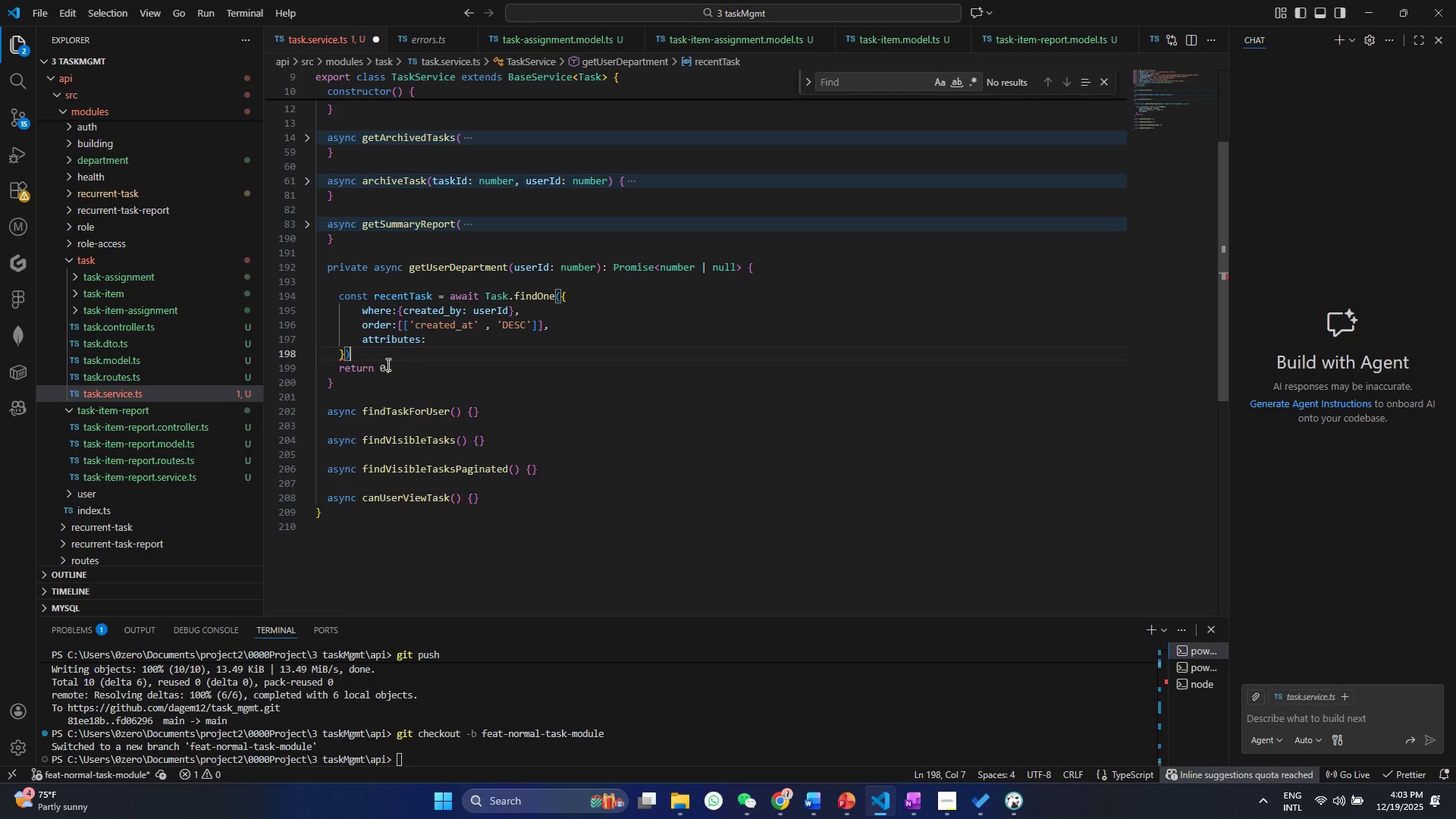 
key(Enter)
 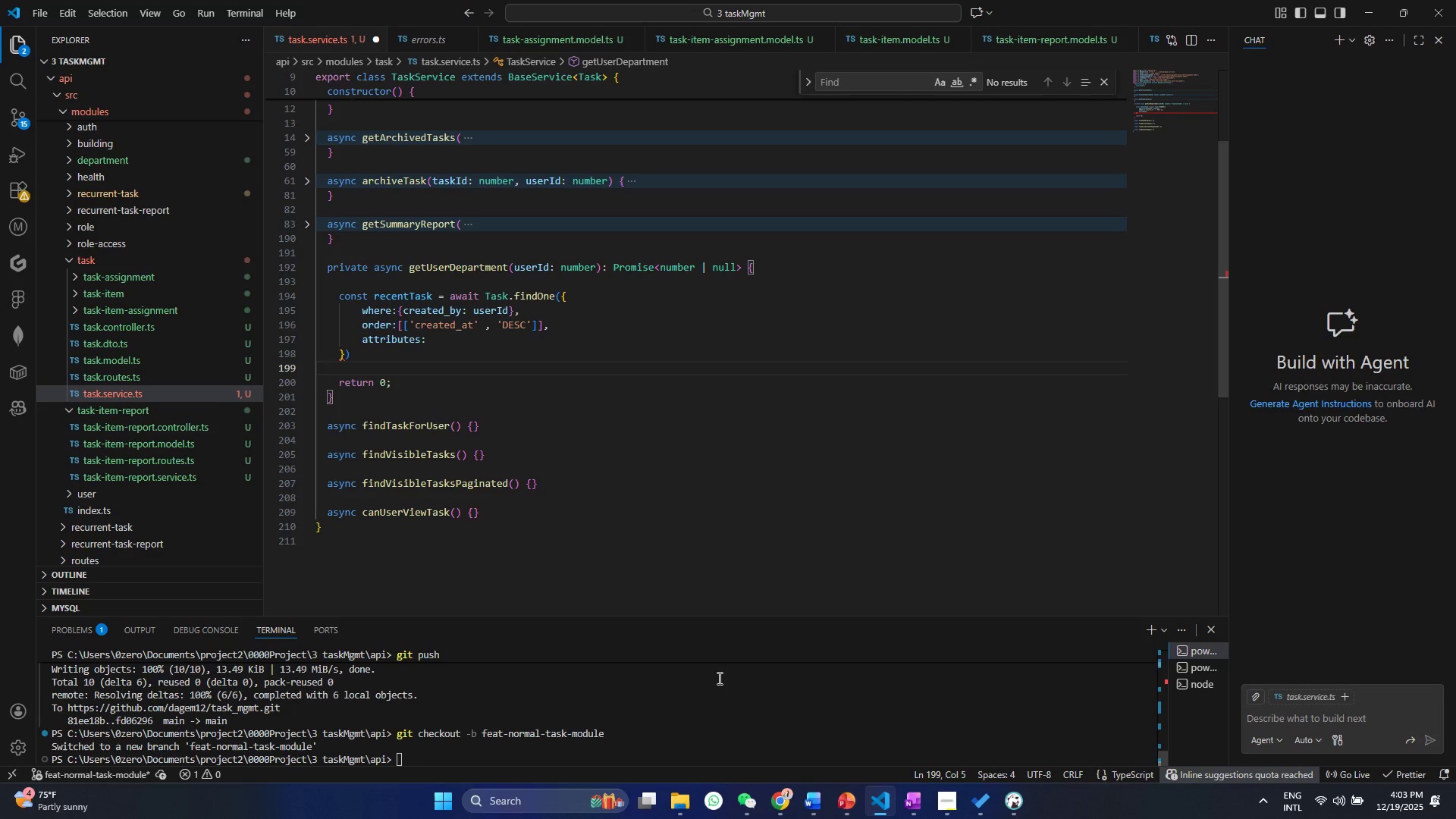 
left_click([778, 802])
 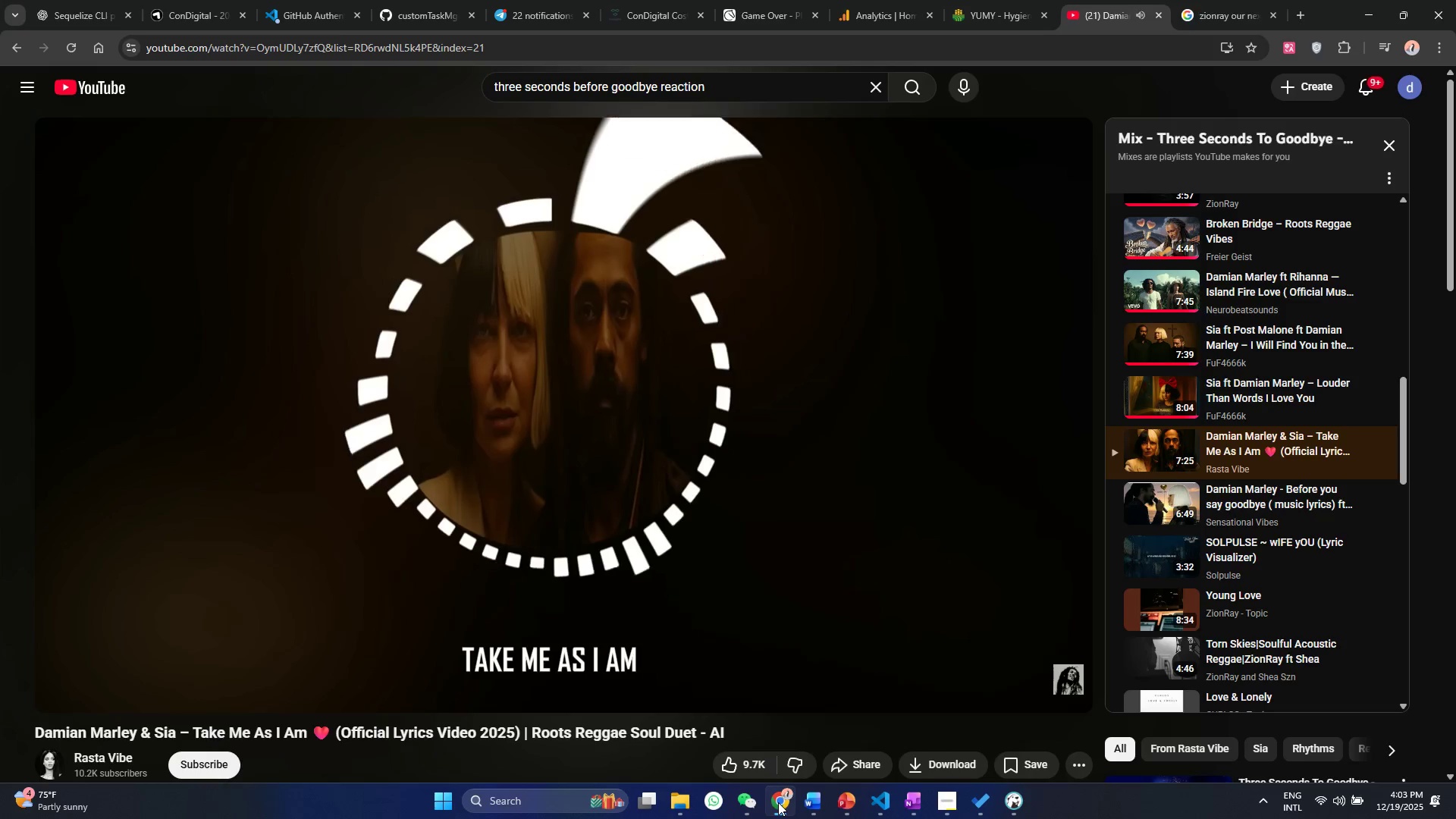 
left_click([778, 802])
 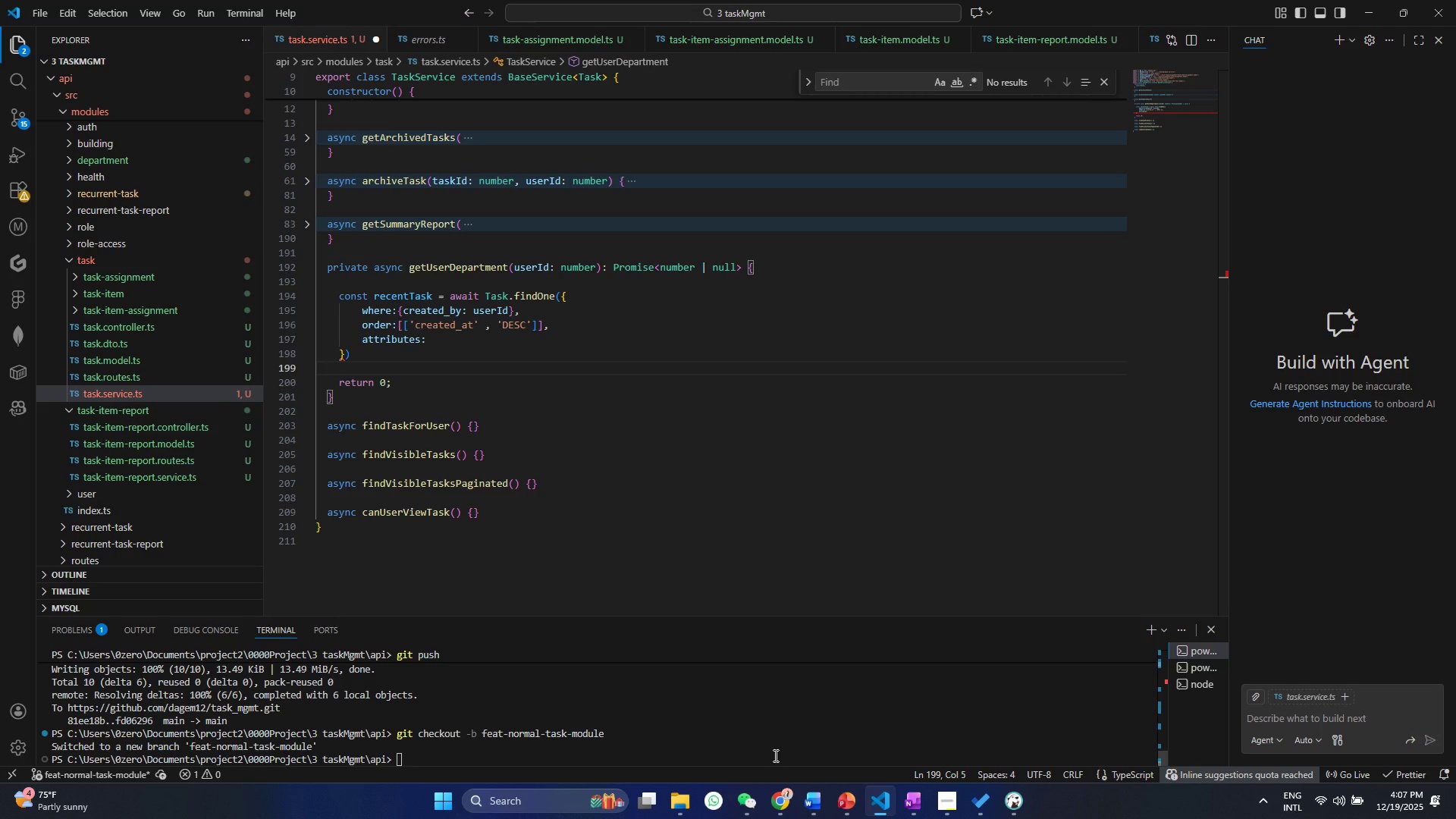 
wait(262.83)
 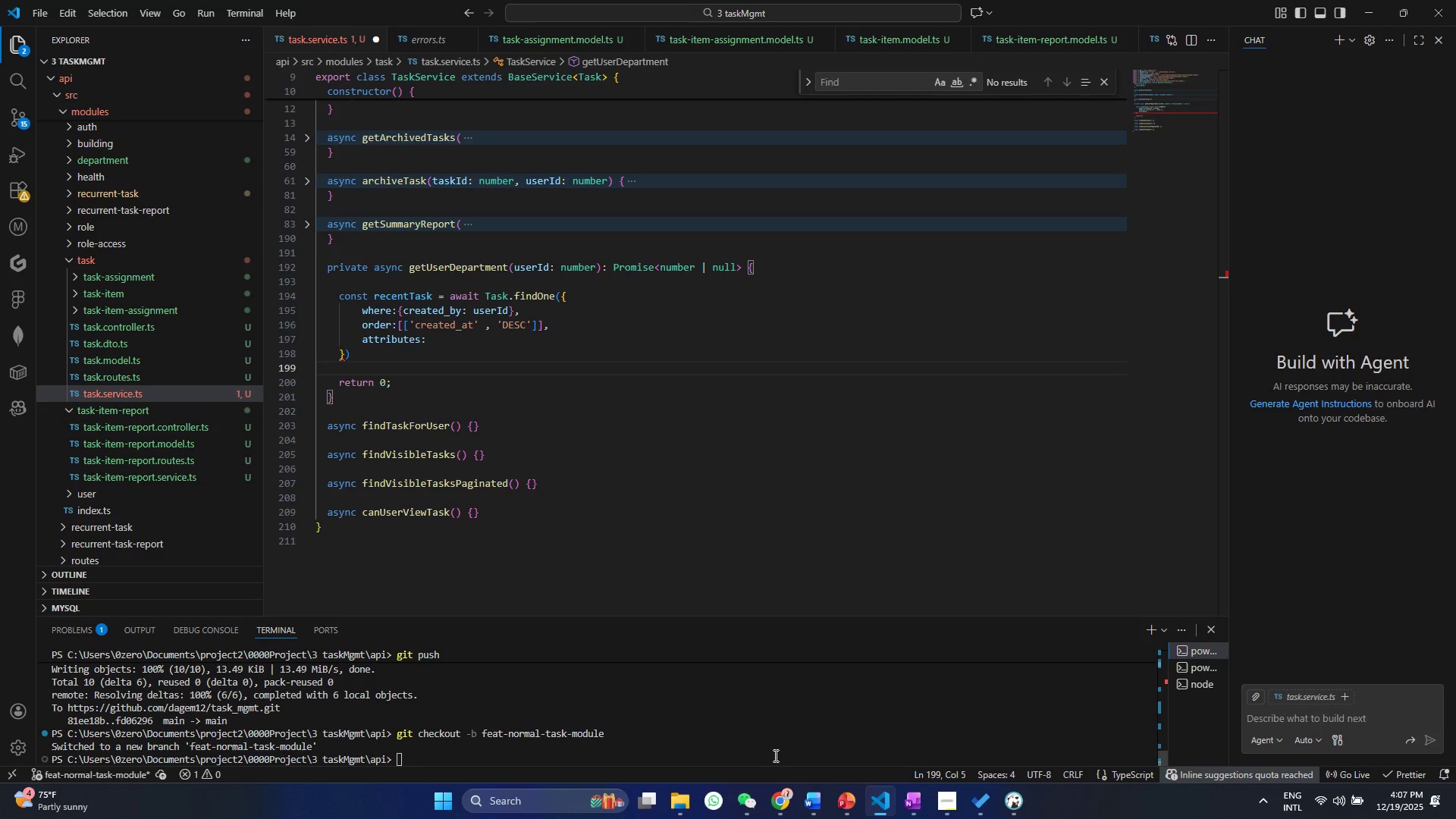 
left_click([449, 340])
 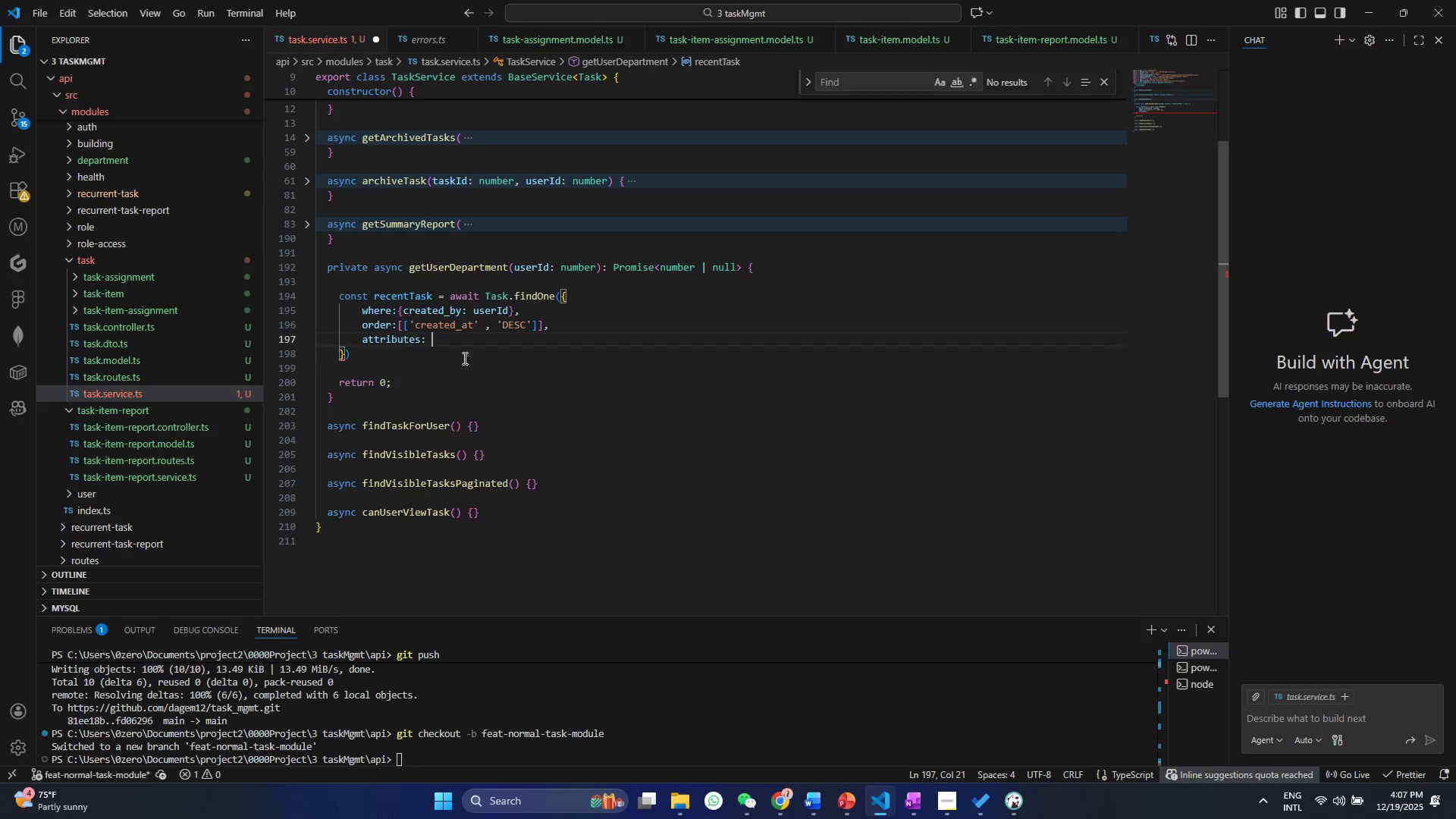 
key(BracketLeft)
 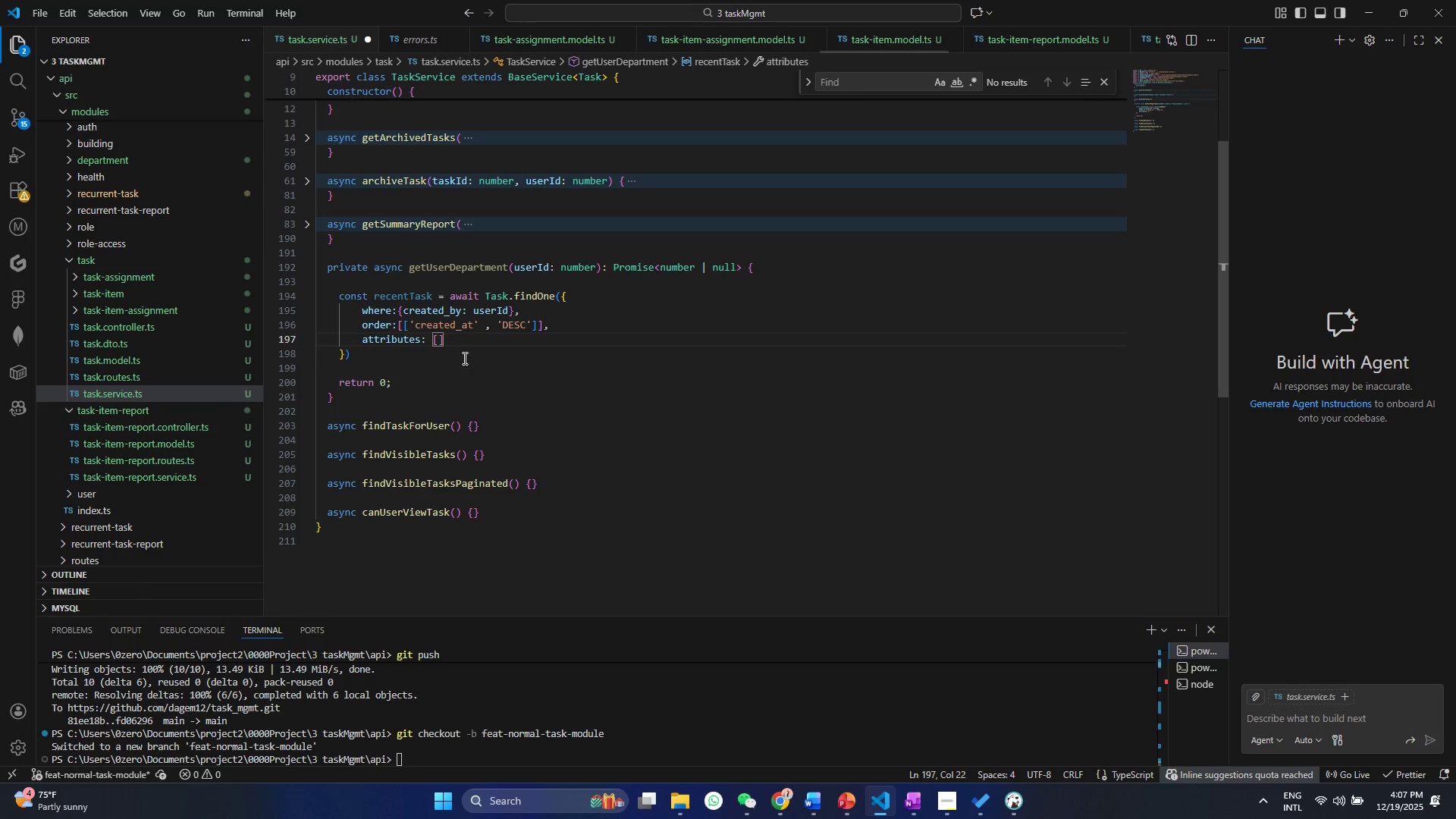 
key(Quote)
 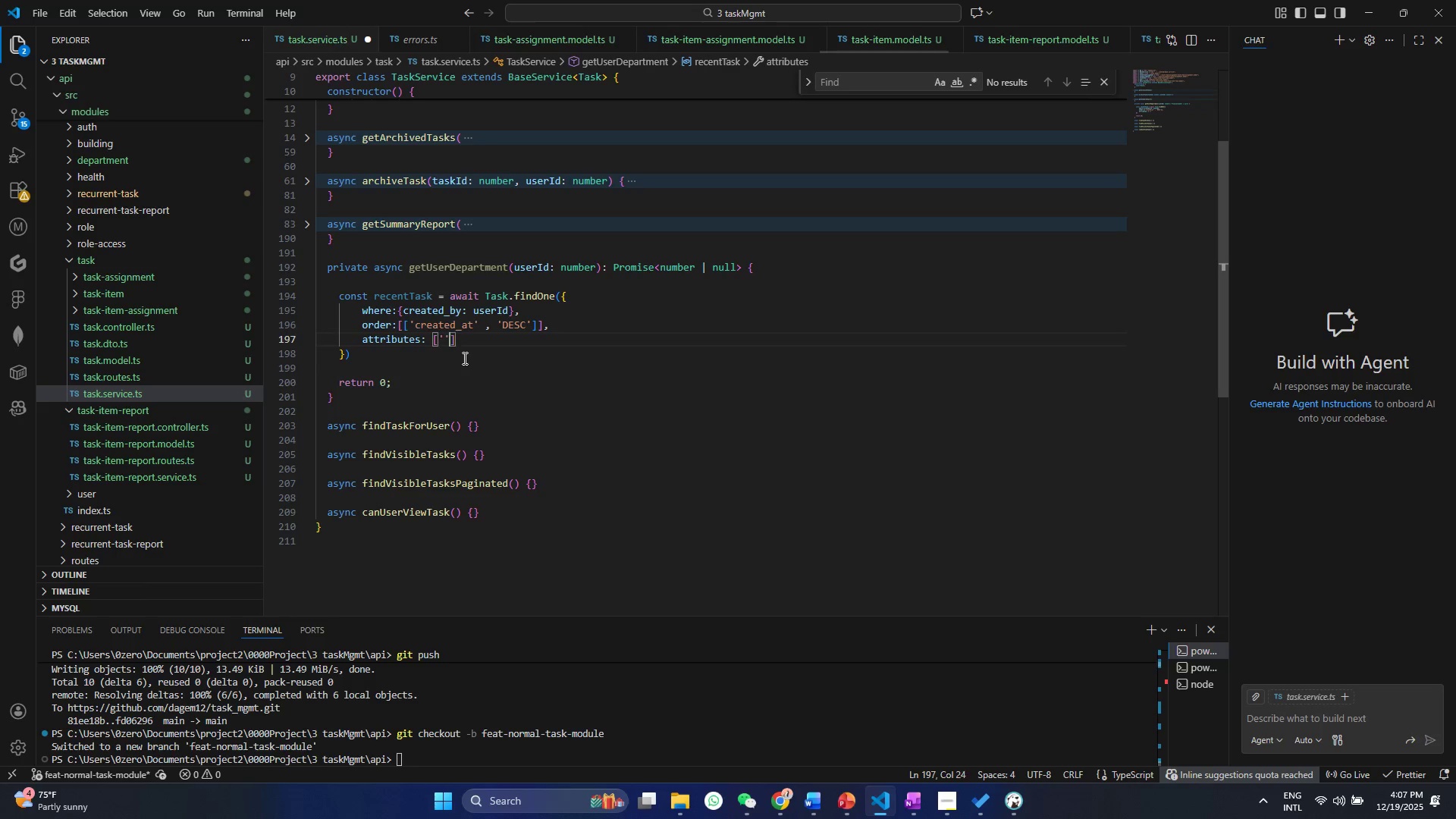 
key(Quote)
 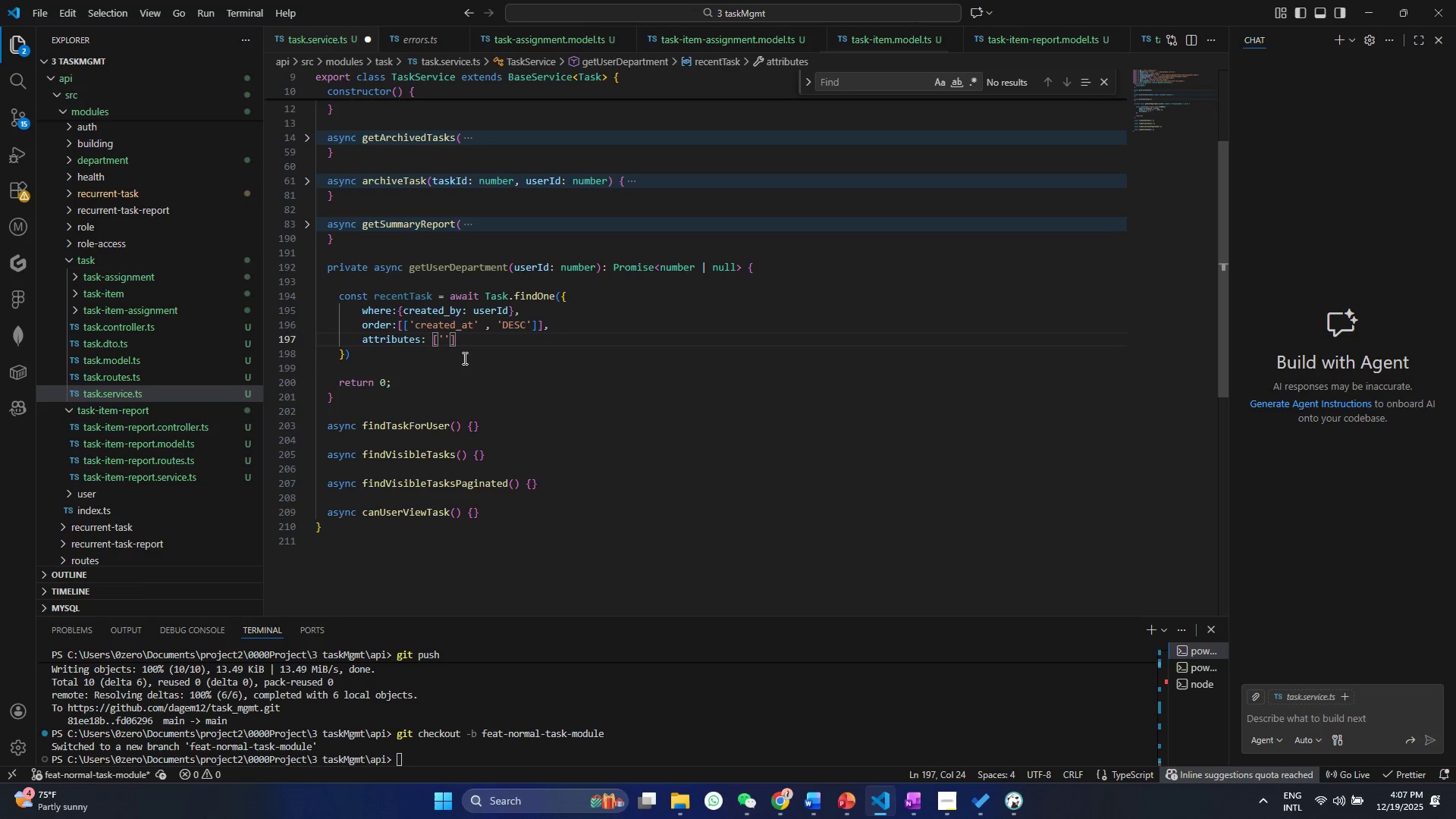 
key(ArrowLeft)
 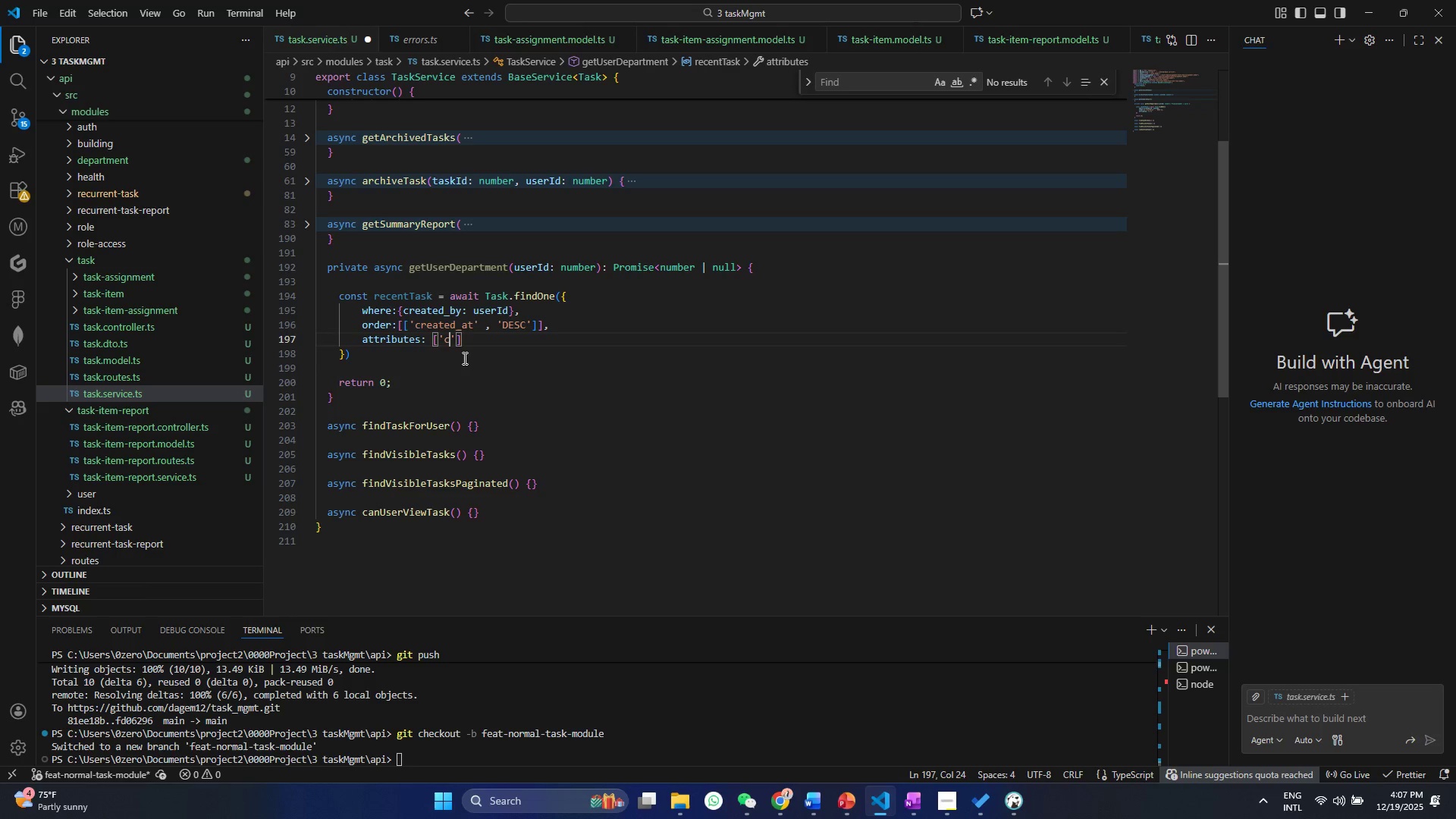 
type(created_by_department_id)
 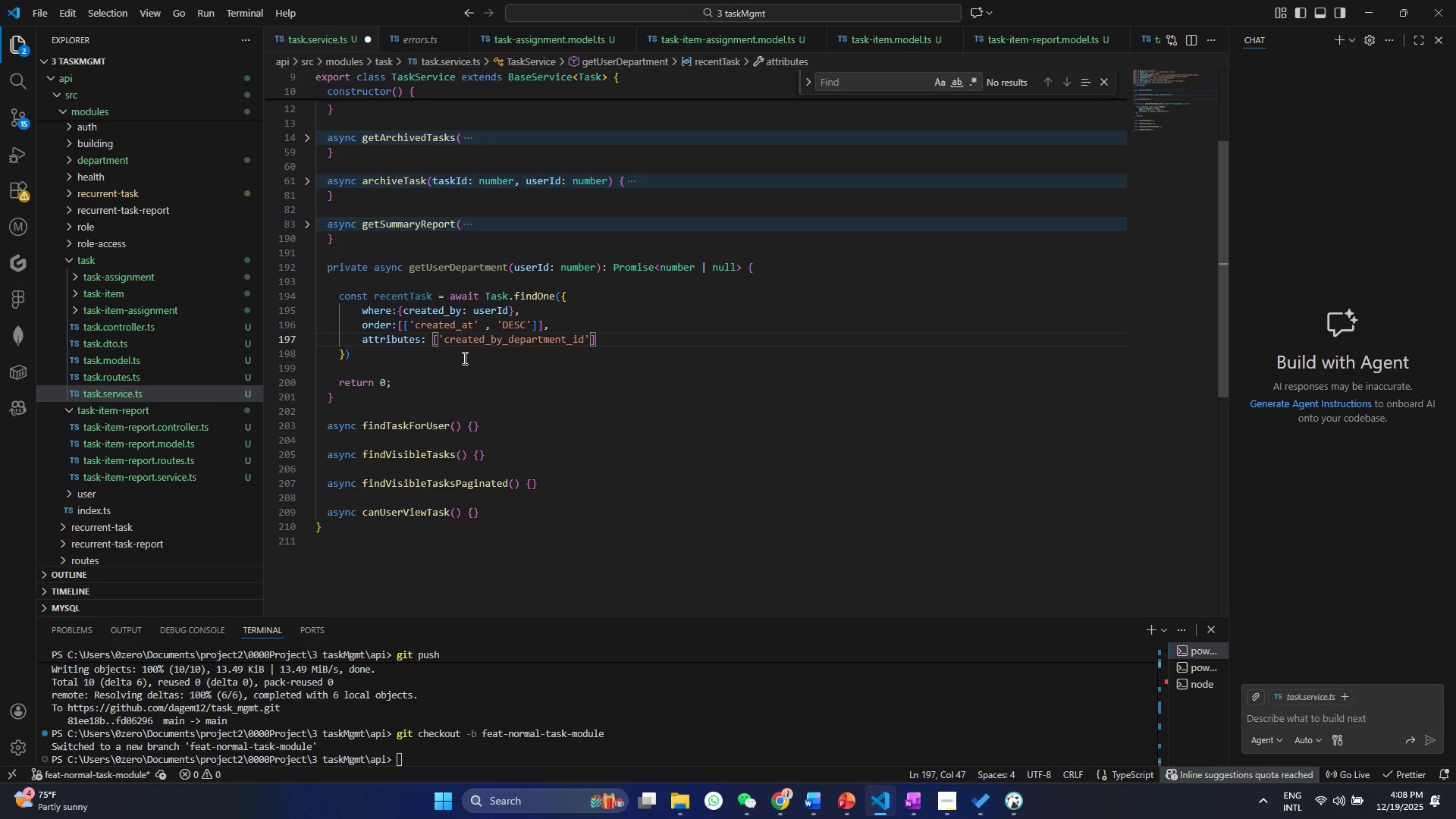 
 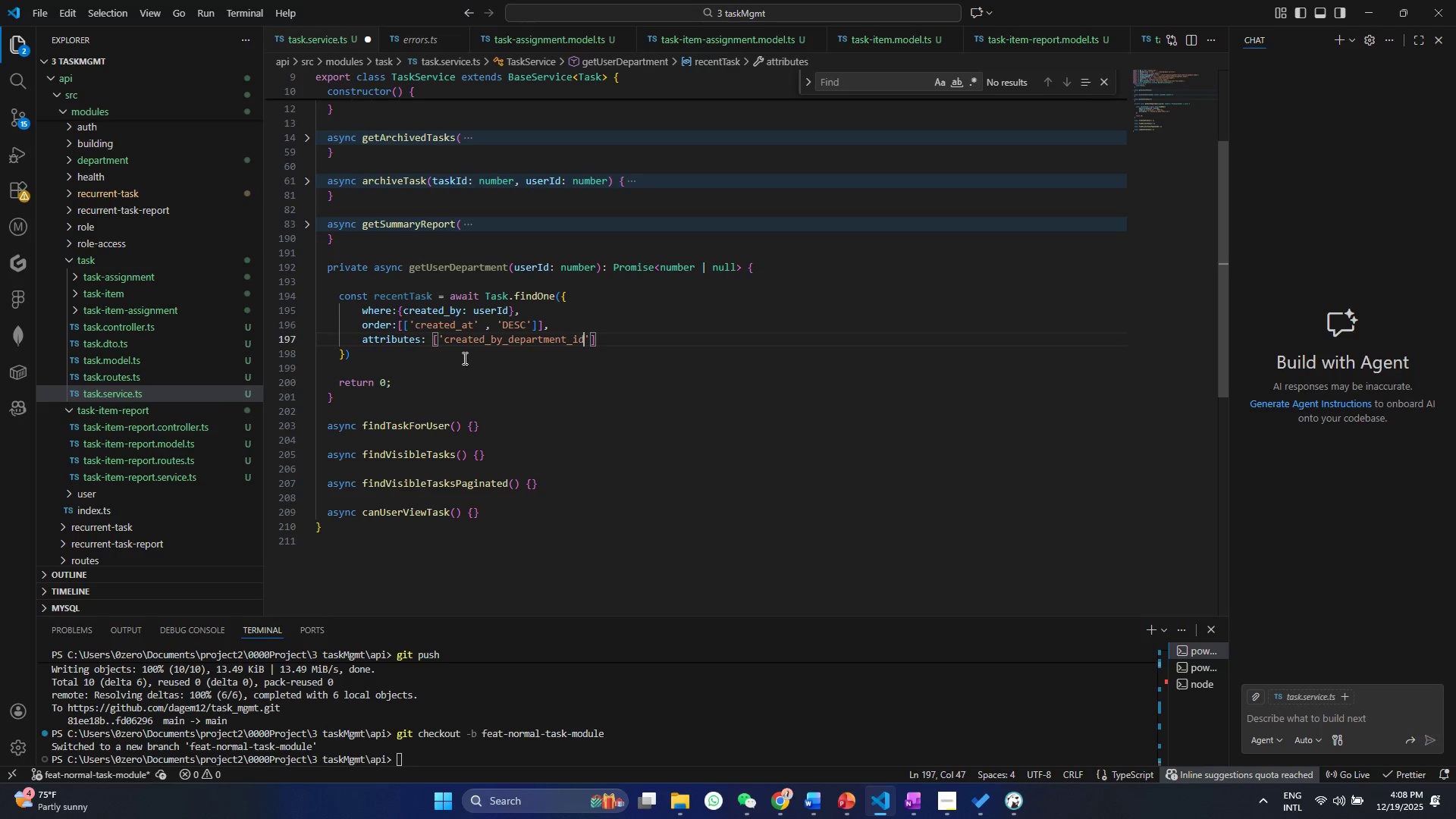 
key(Control+ControlLeft)
 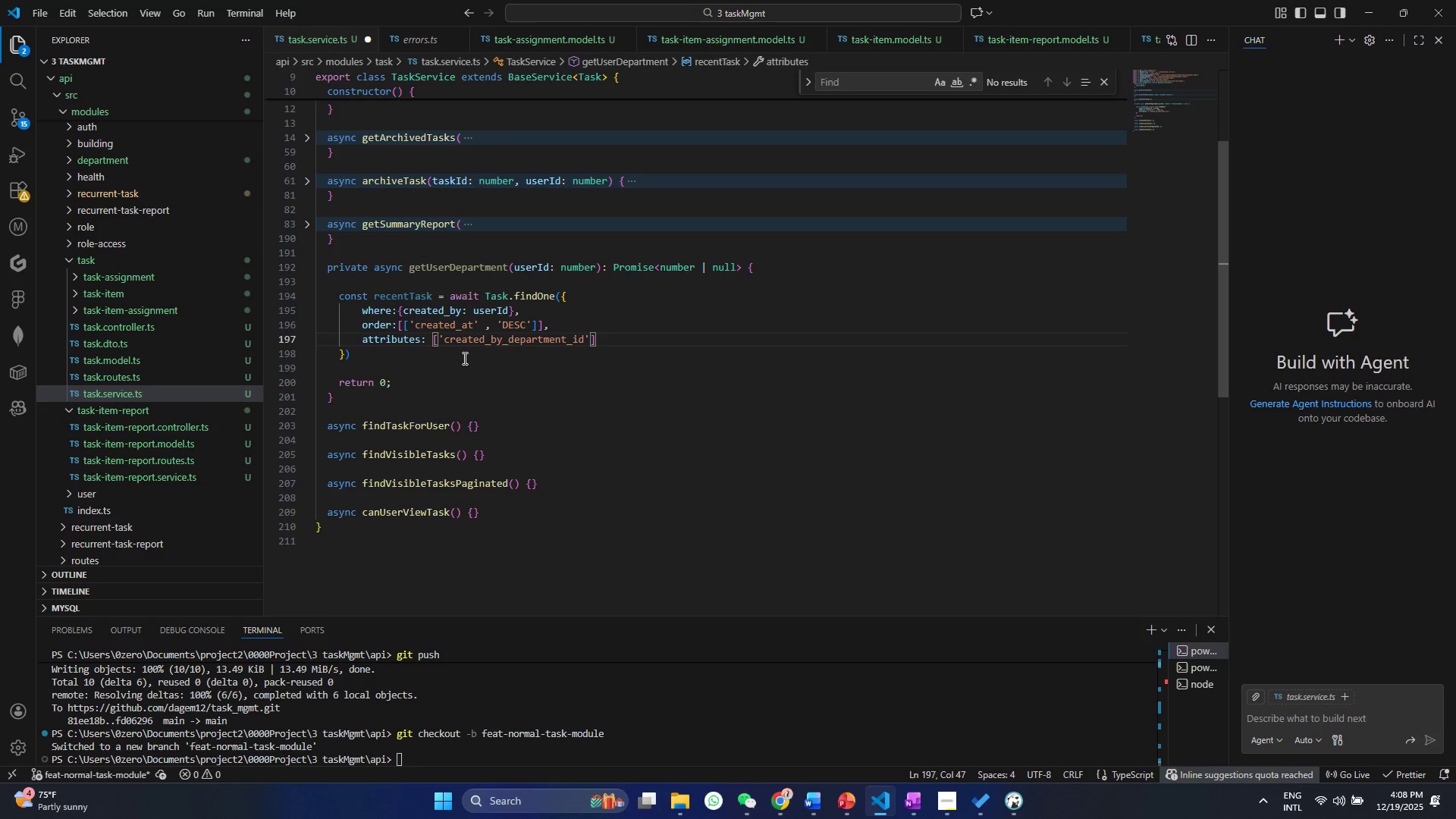 
key(Control+S)
 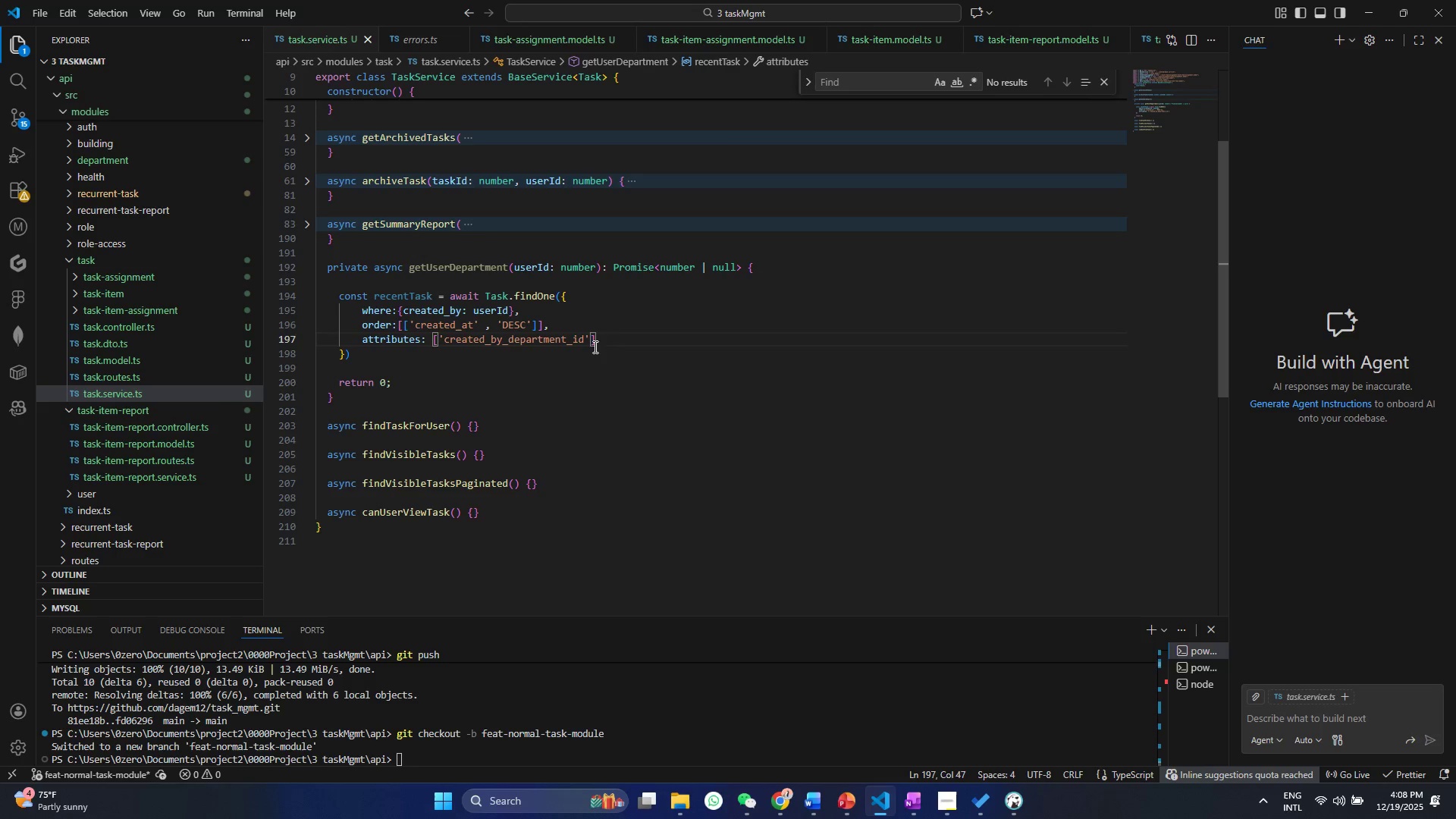 
left_click([605, 341])
 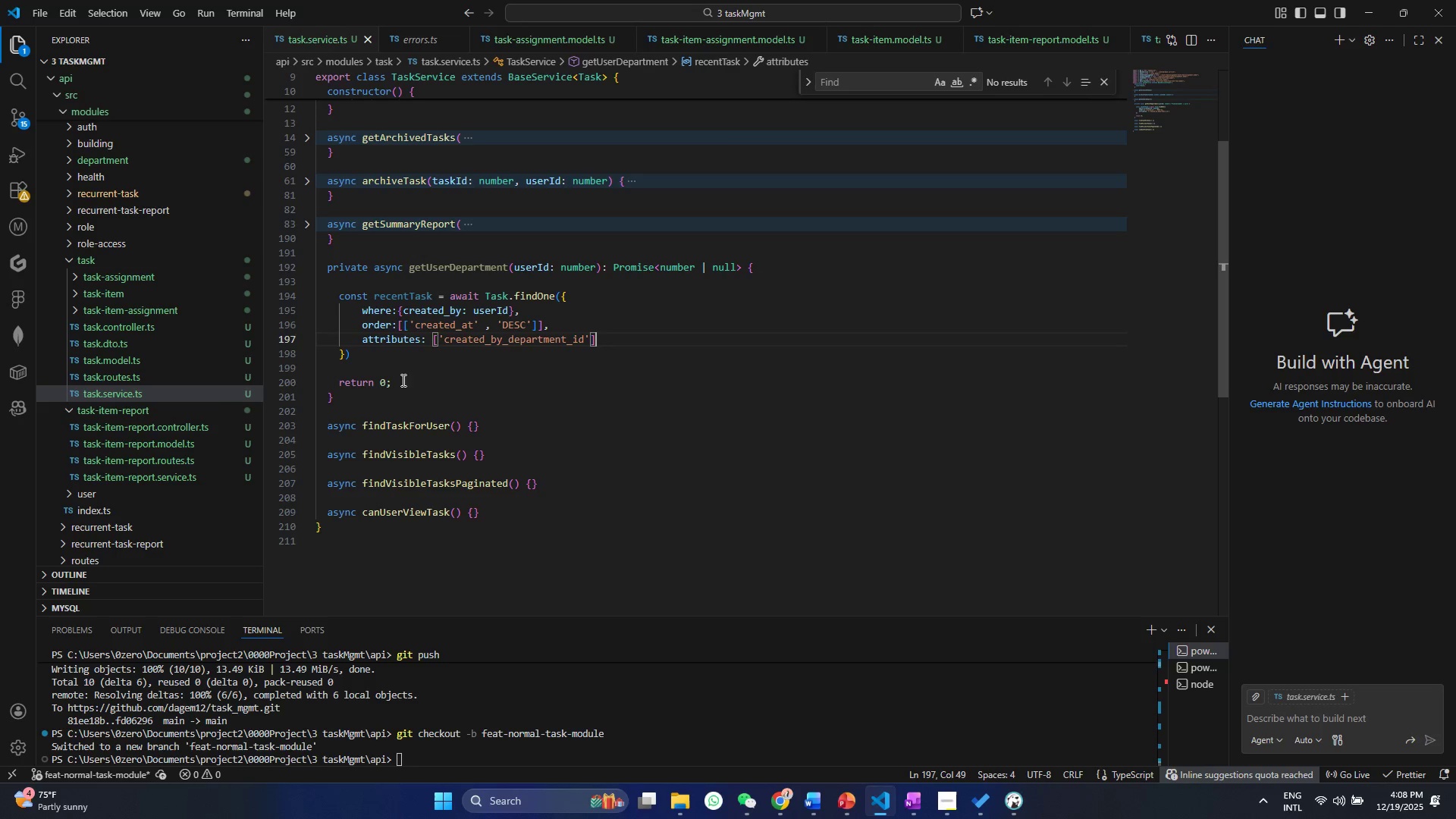 
double_click([390, 360])
 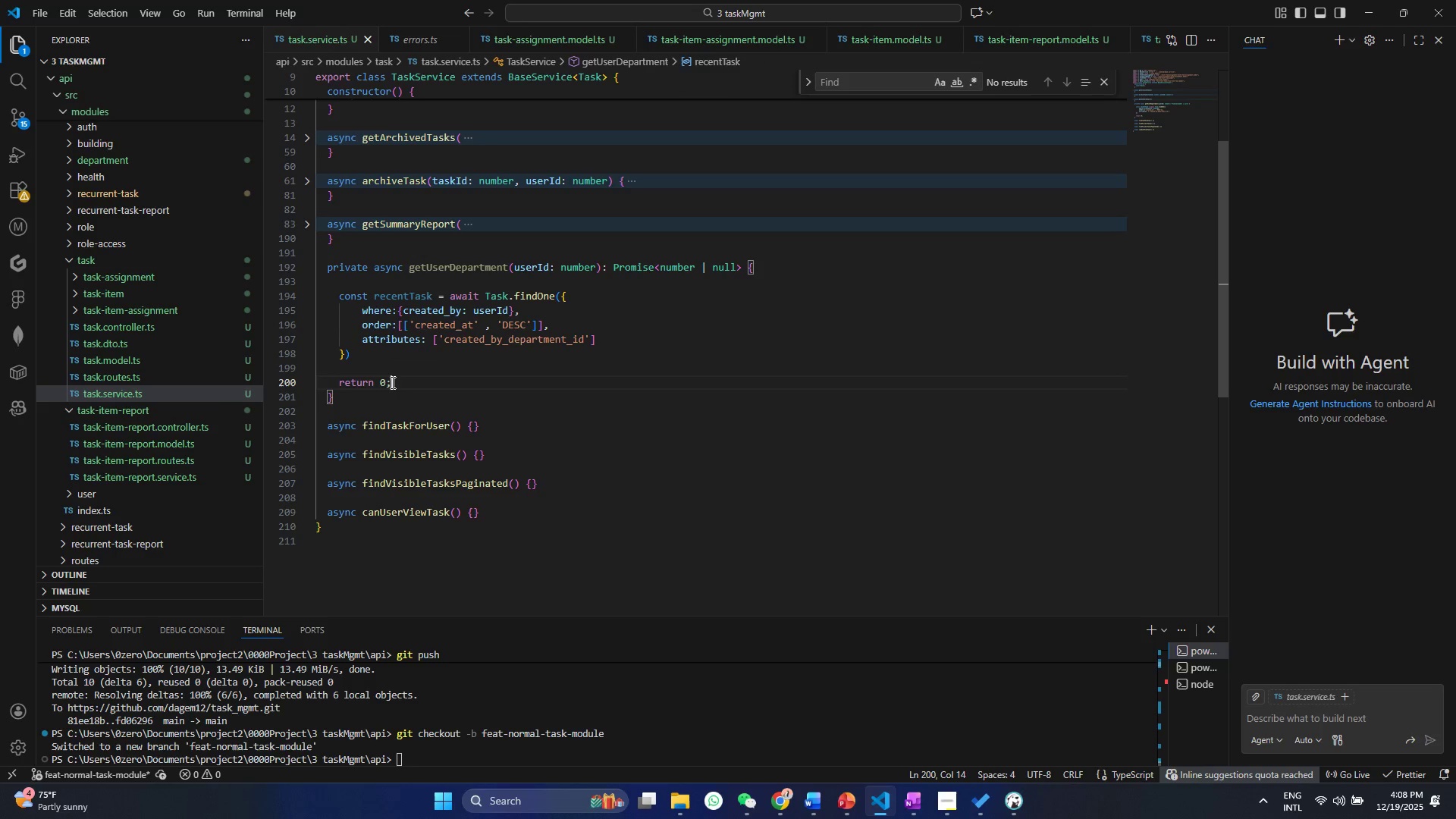 
double_click([391, 382])
 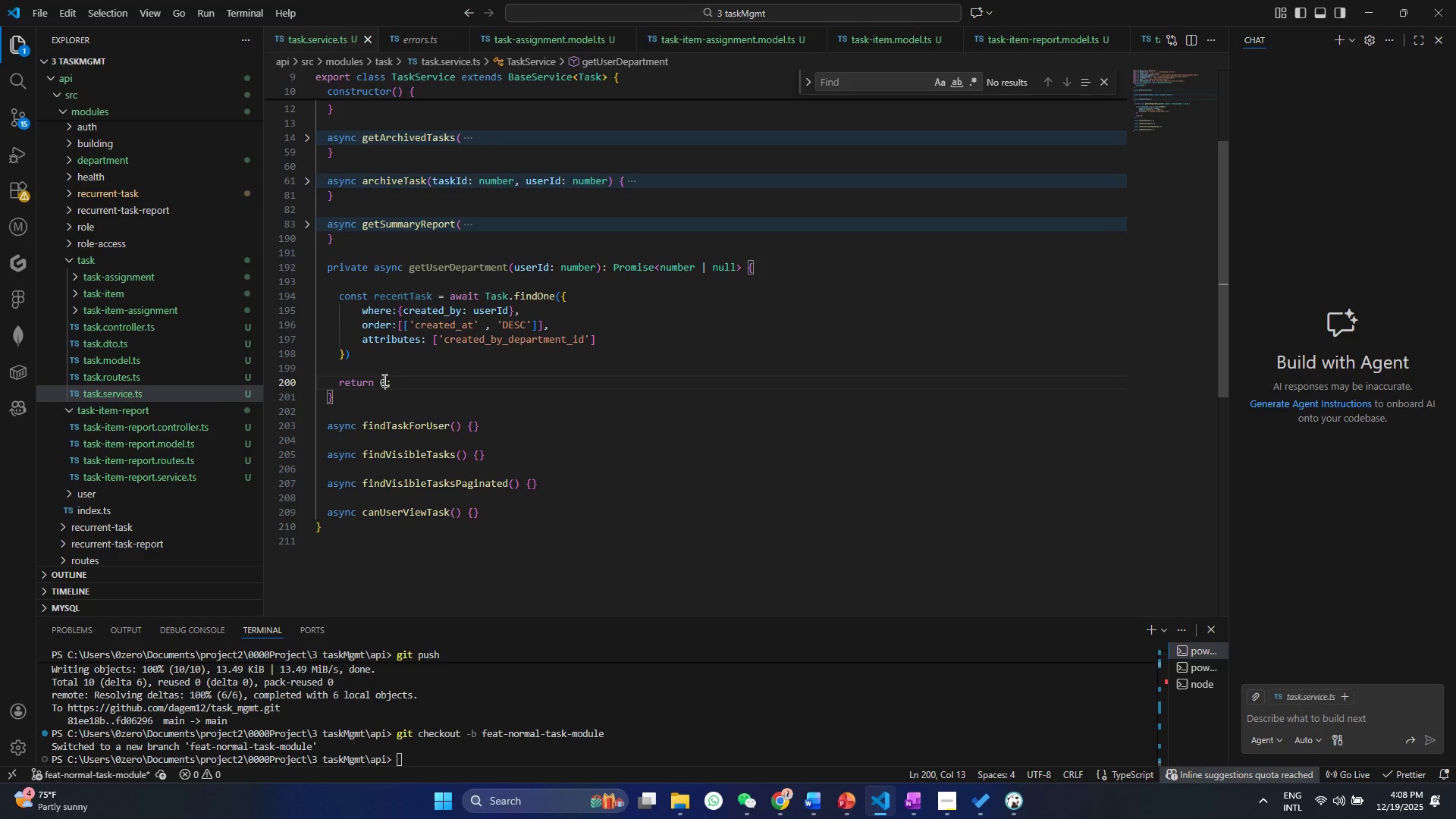 
left_click_drag(start_coordinate=[383, 380], to_coordinate=[393, 384])
 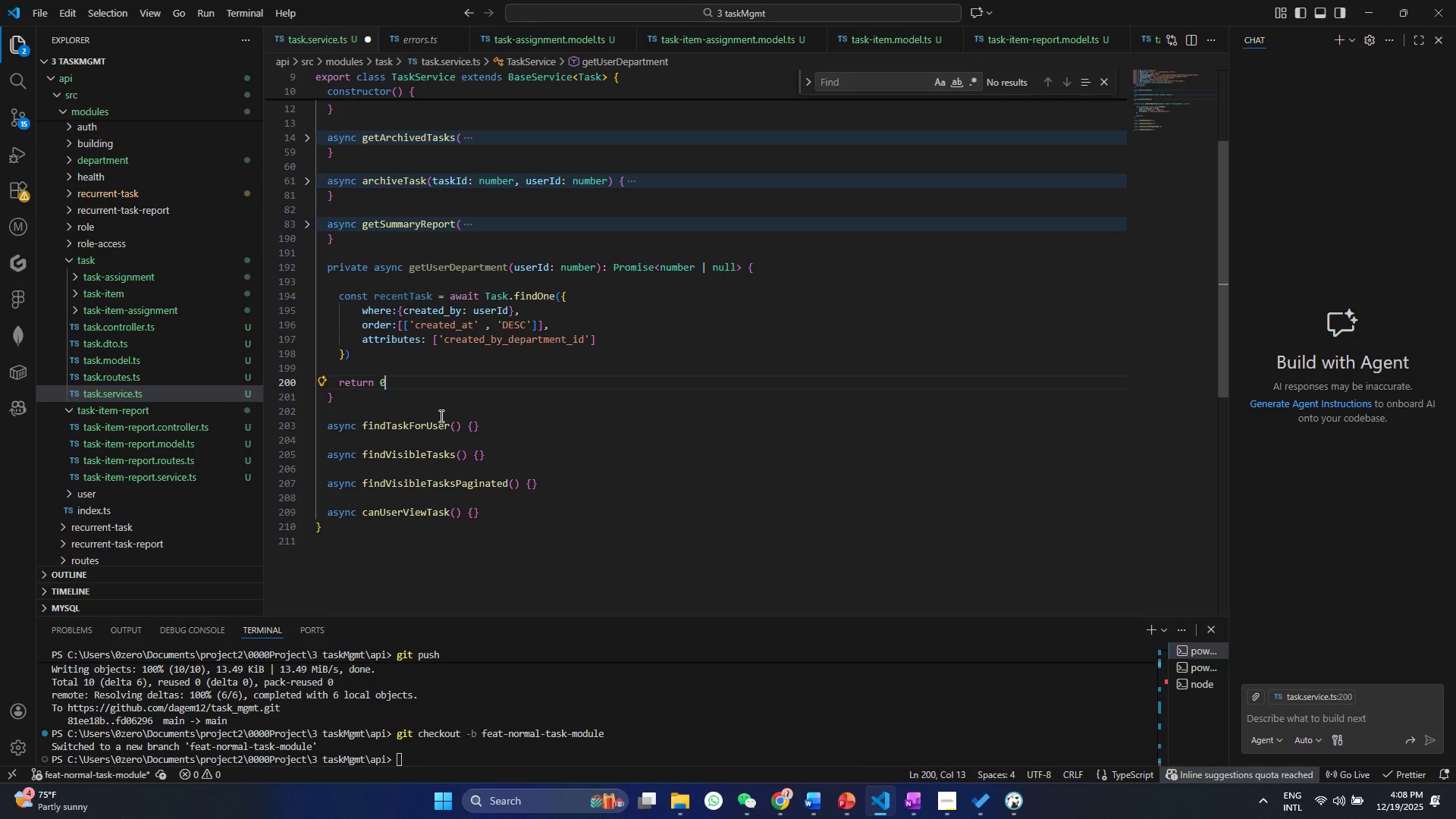 
key(Backspace)
key(Backspace)
type(rece)
 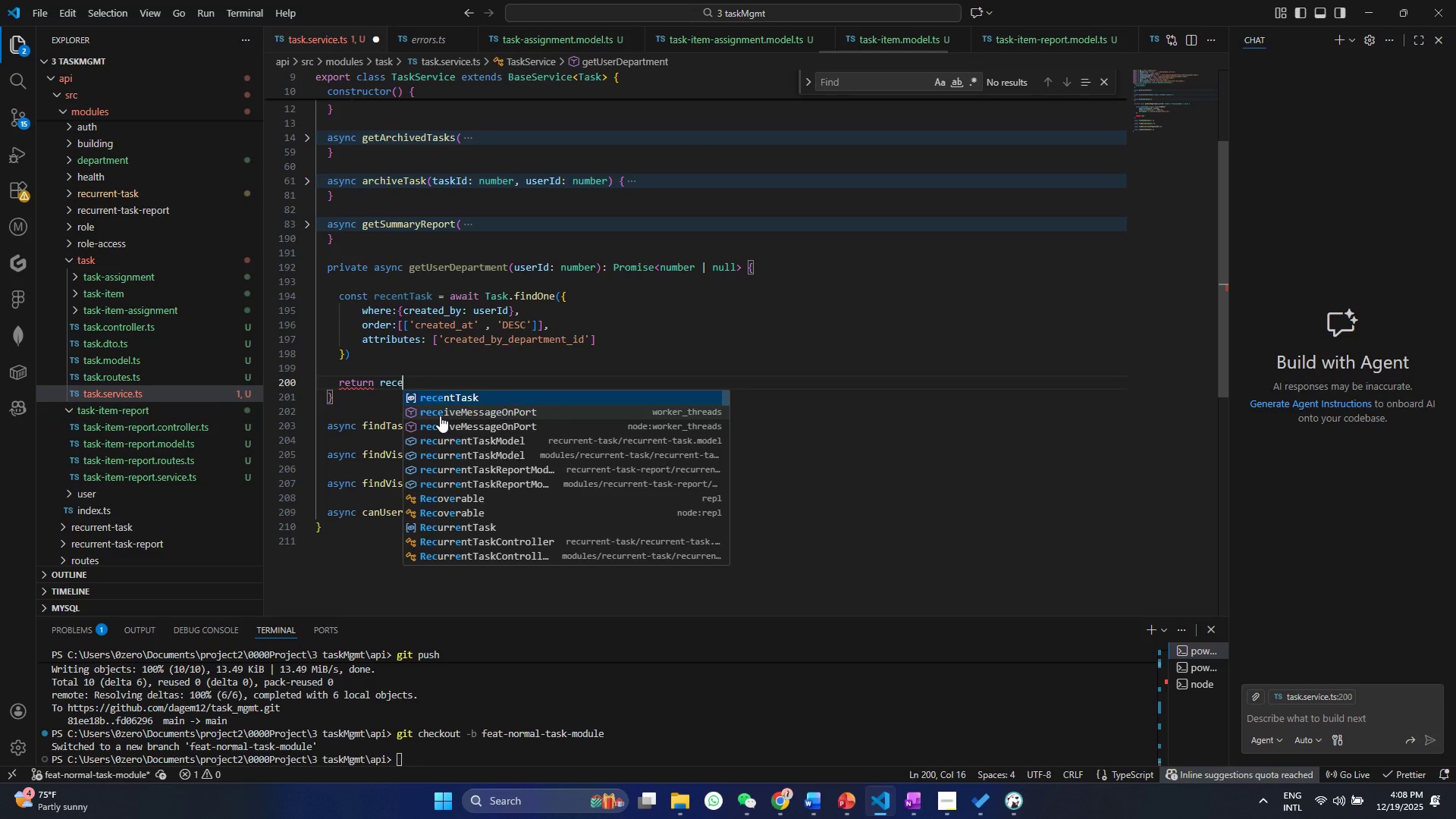 
key(Enter)
 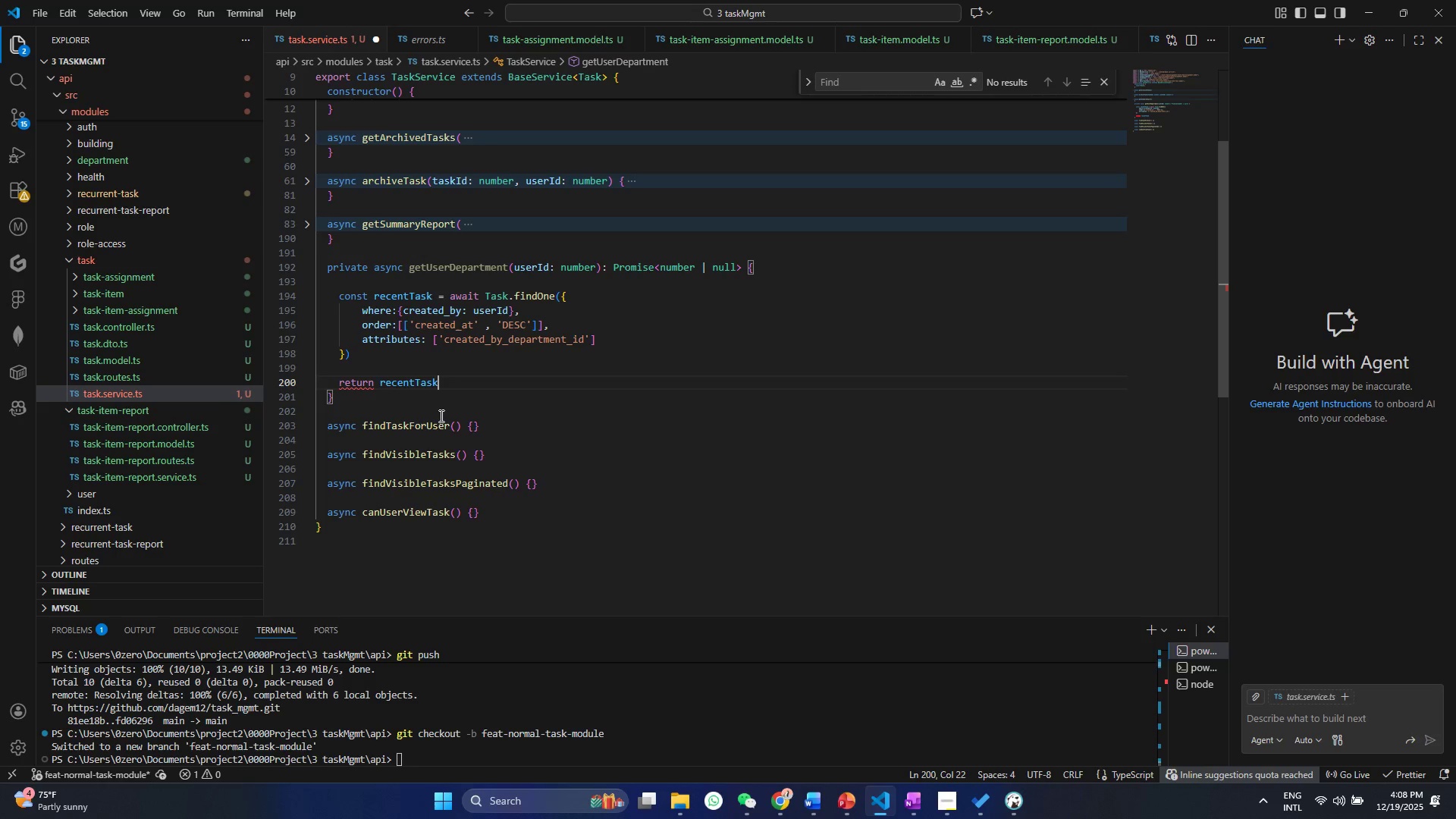 
type(?.cre)
 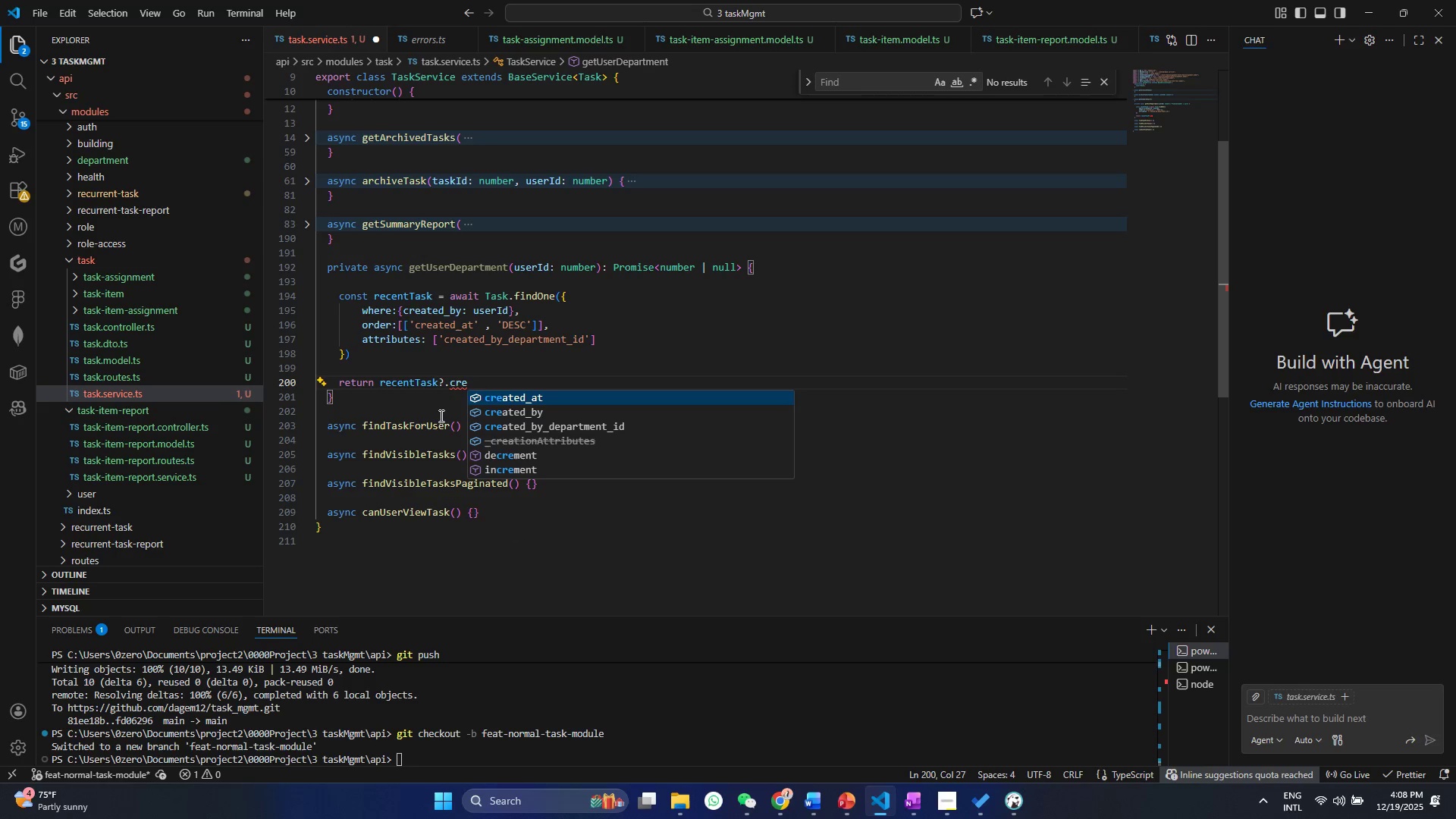 
key(ArrowDown)
 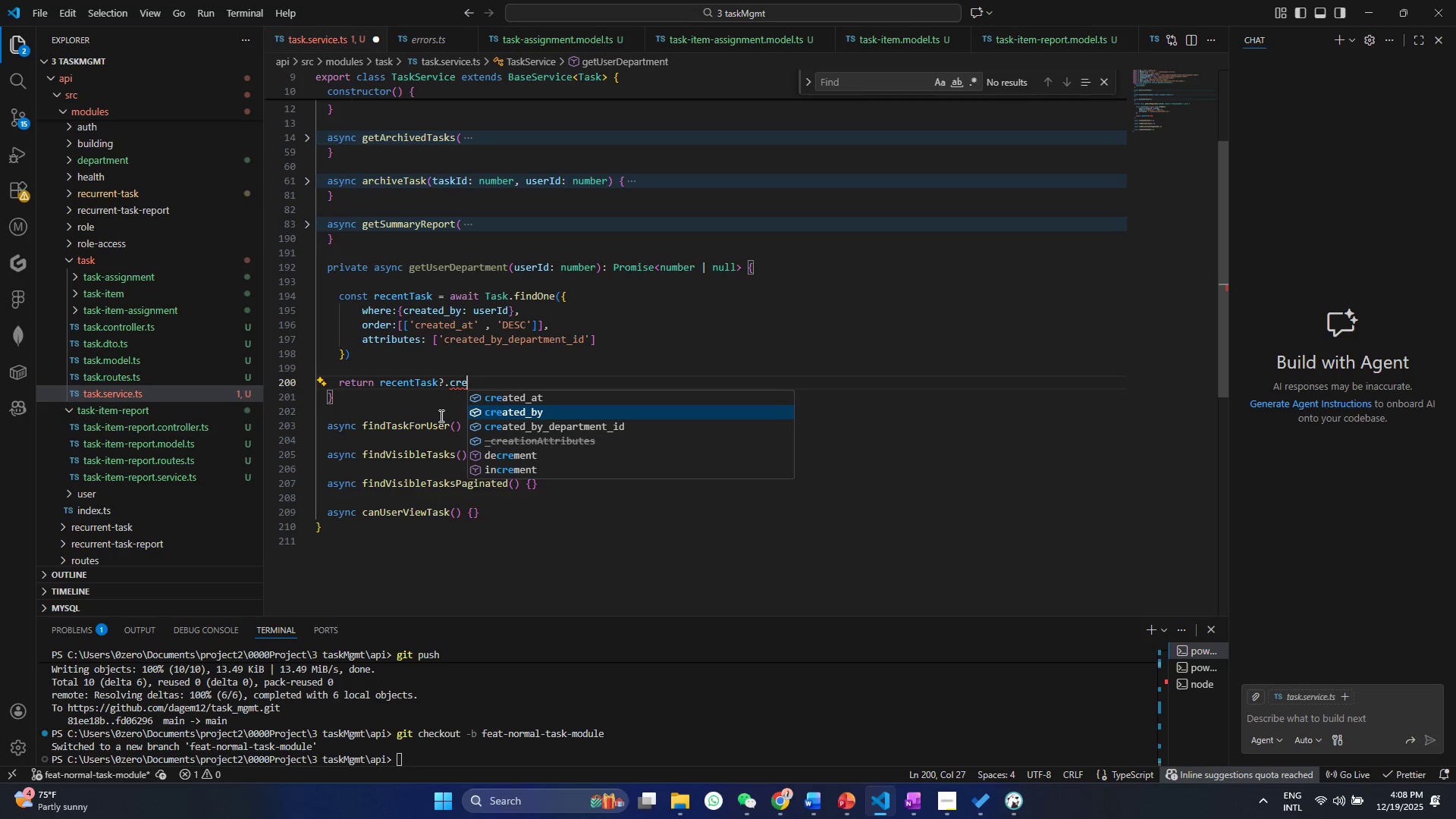 
key(ArrowDown)
 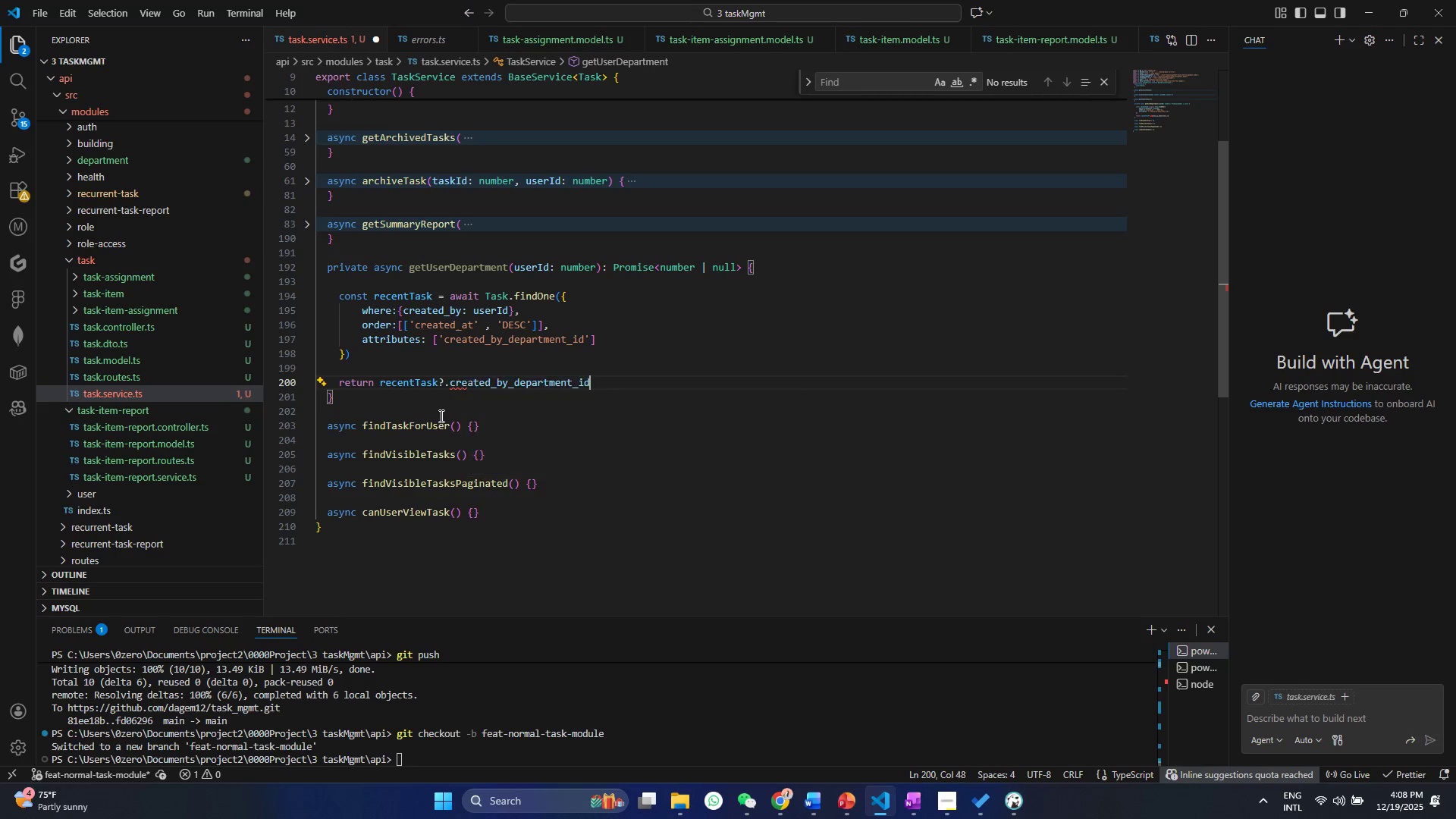 
key(Enter)
 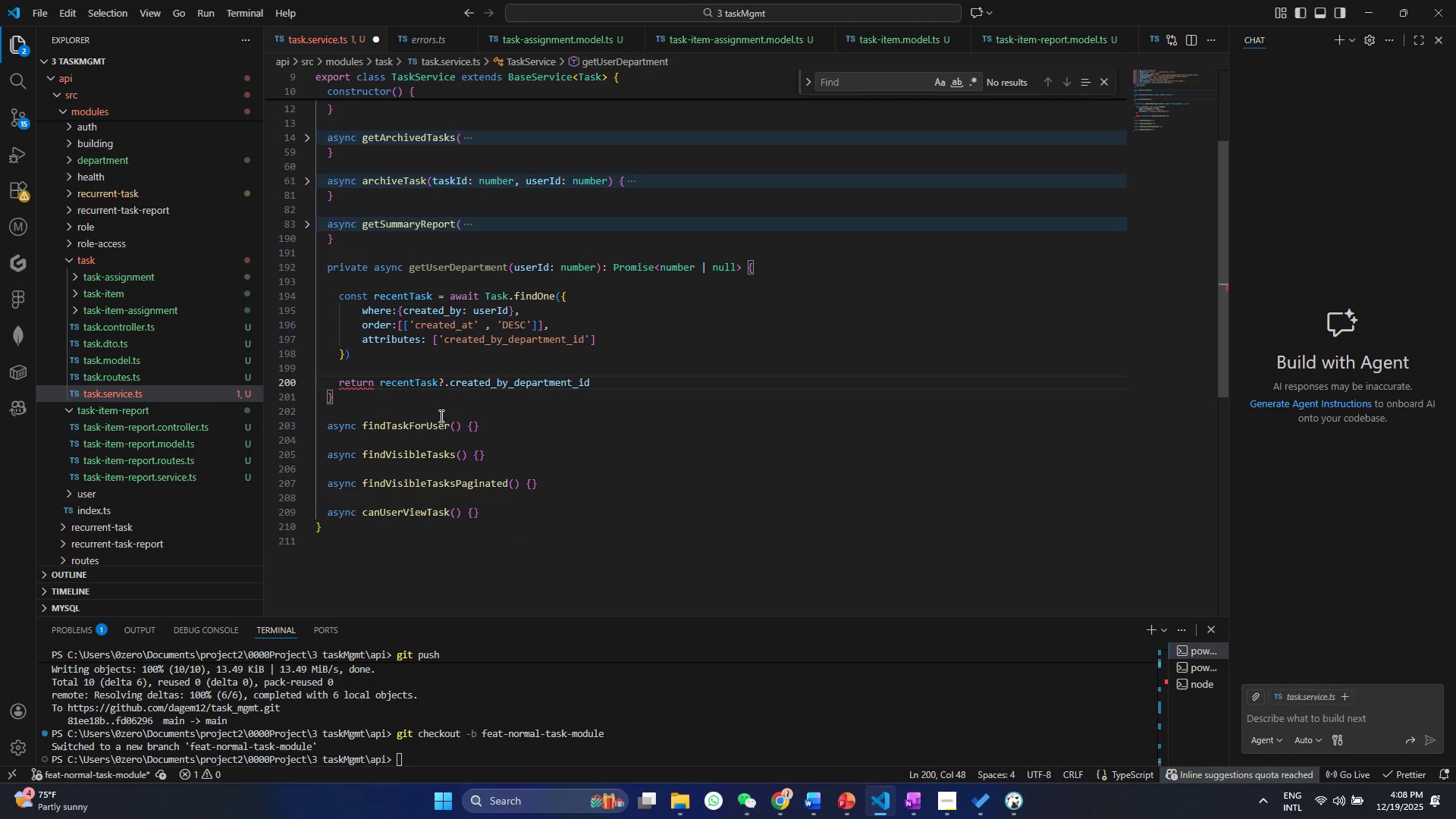 
type( || null)
 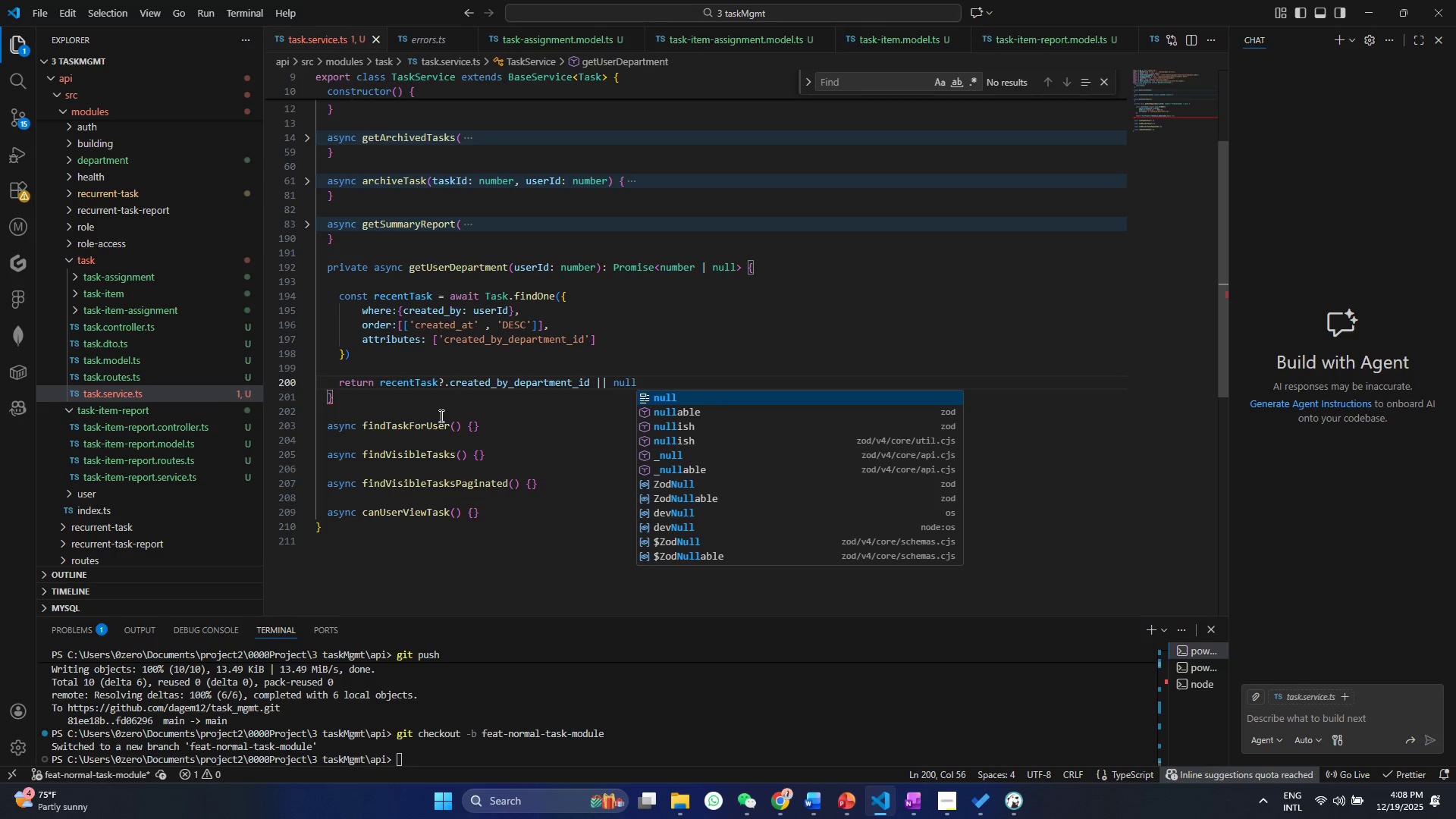 
 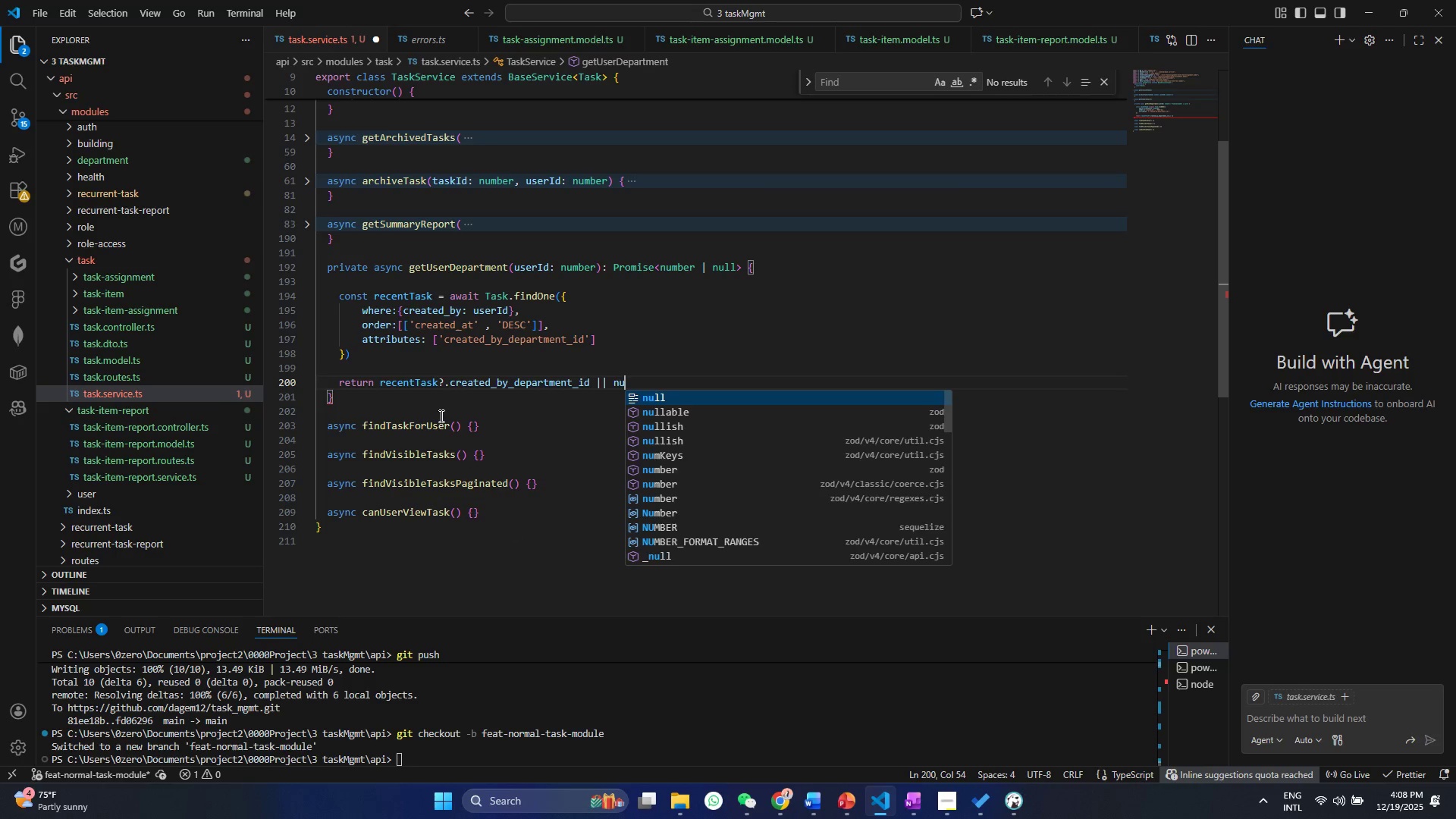 
key(Control+ControlLeft)
 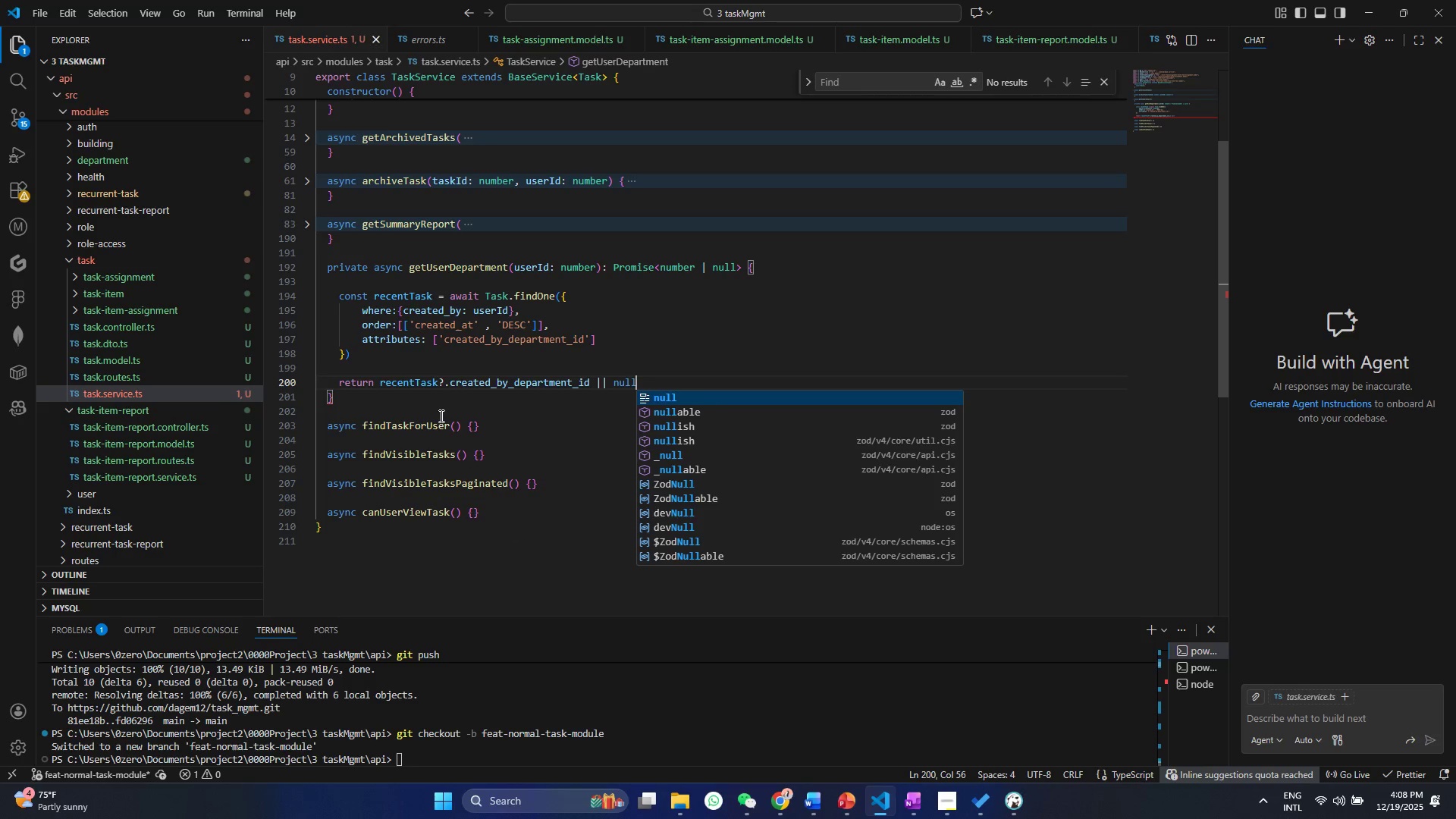 
key(Control+S)
 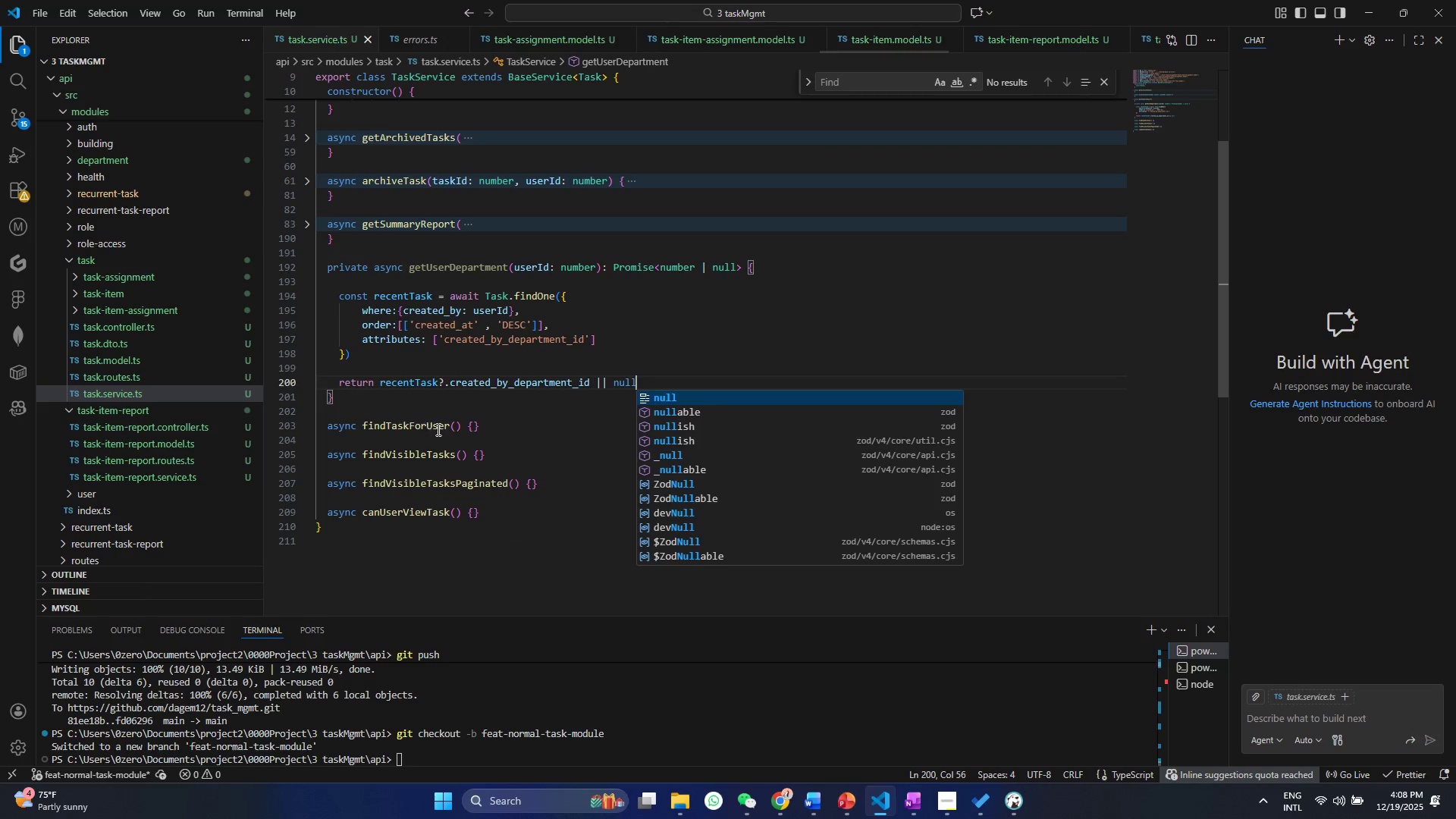 
left_click([566, 441])
 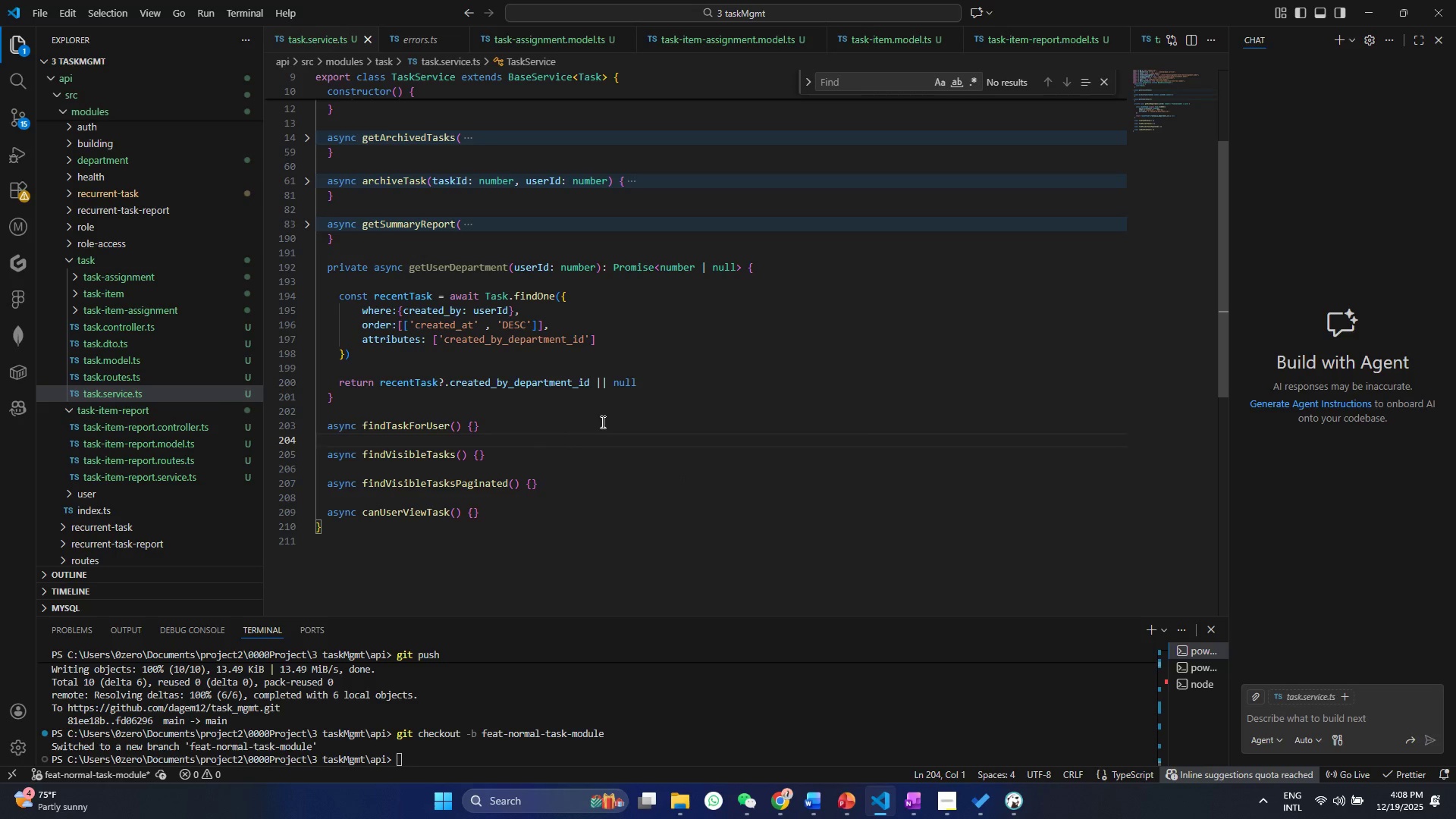 
key(Control+ControlLeft)
 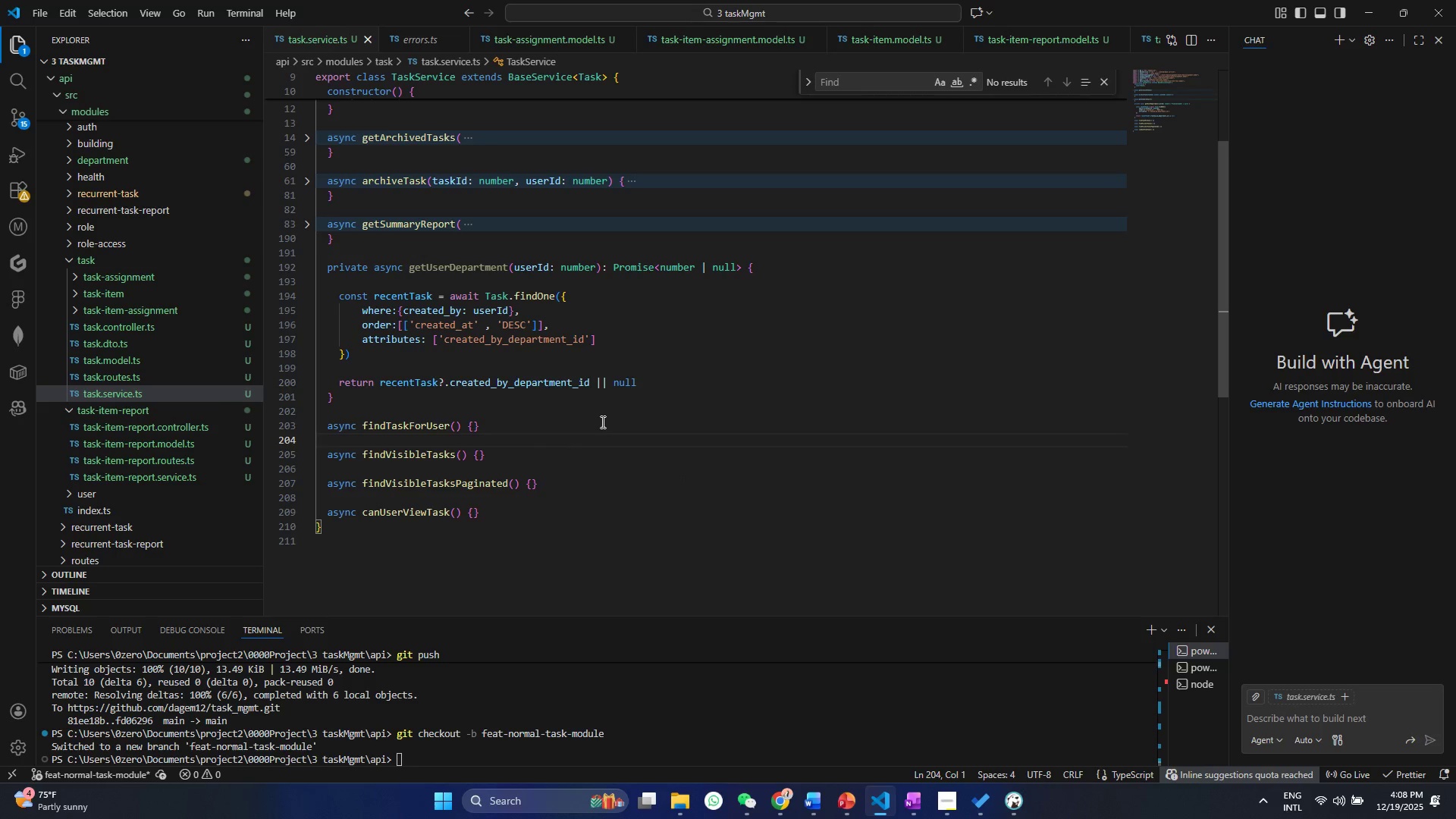 
key(Control+S)
 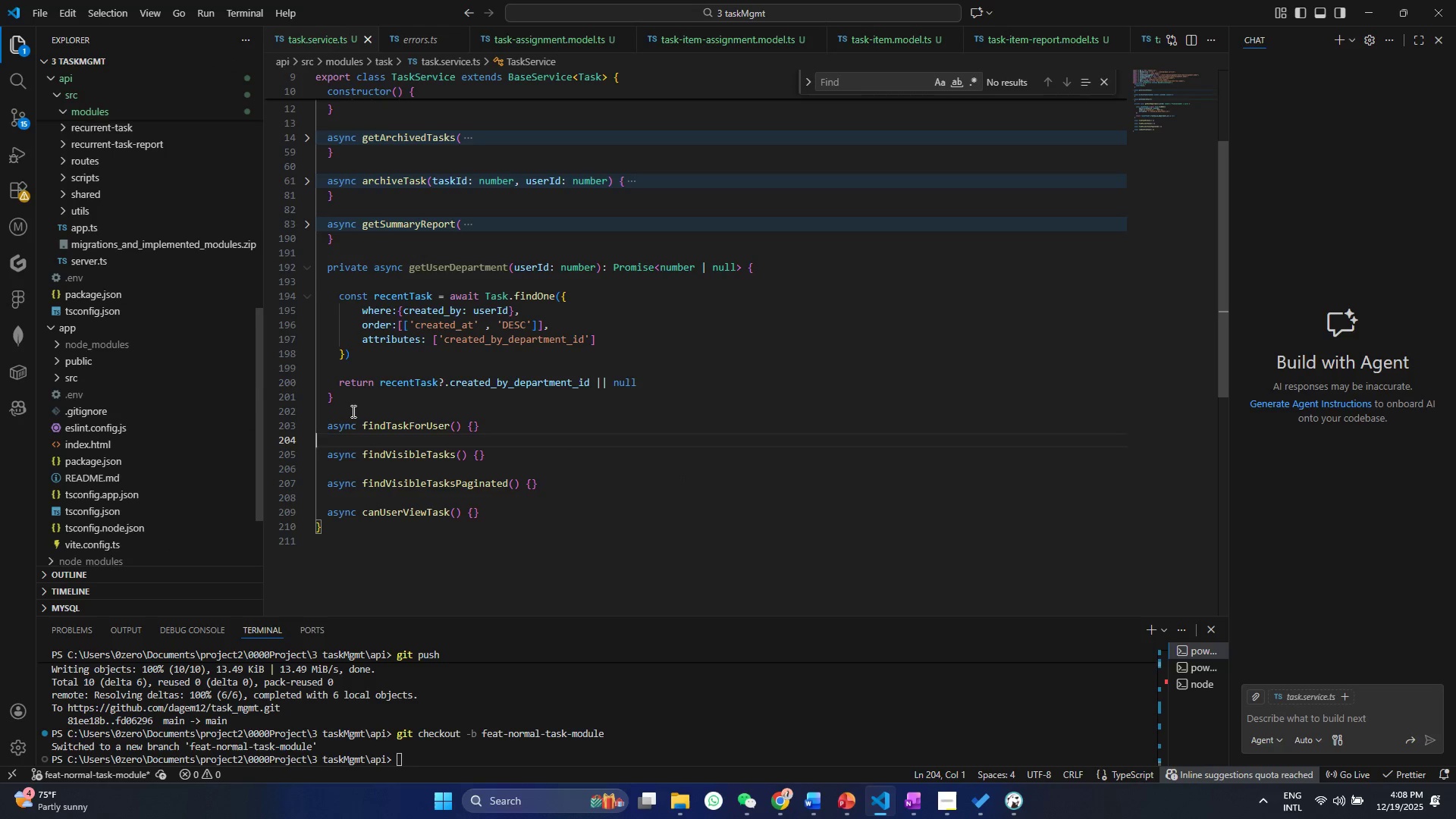 
left_click([404, 425])
 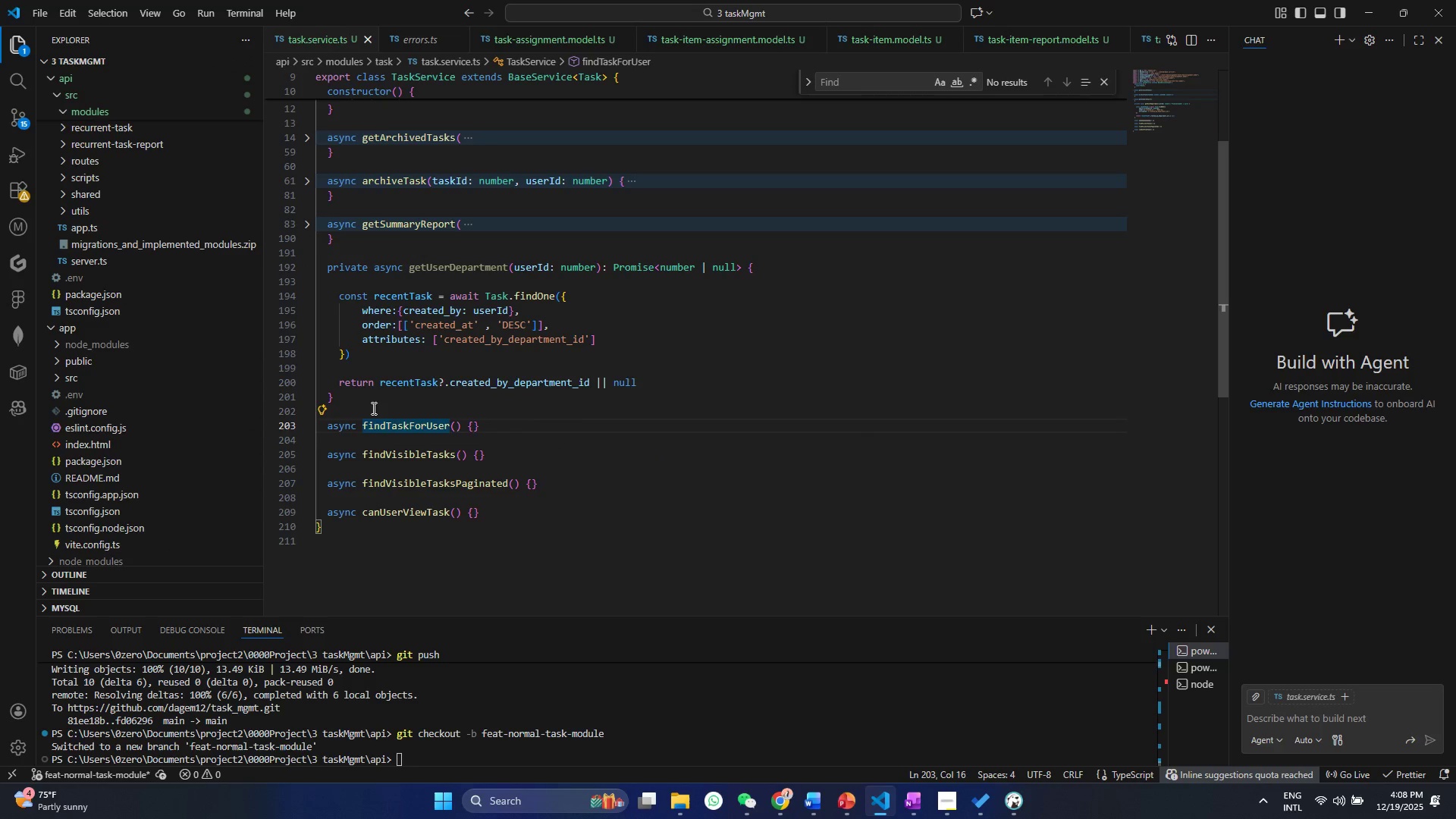 
left_click([372, 408])
 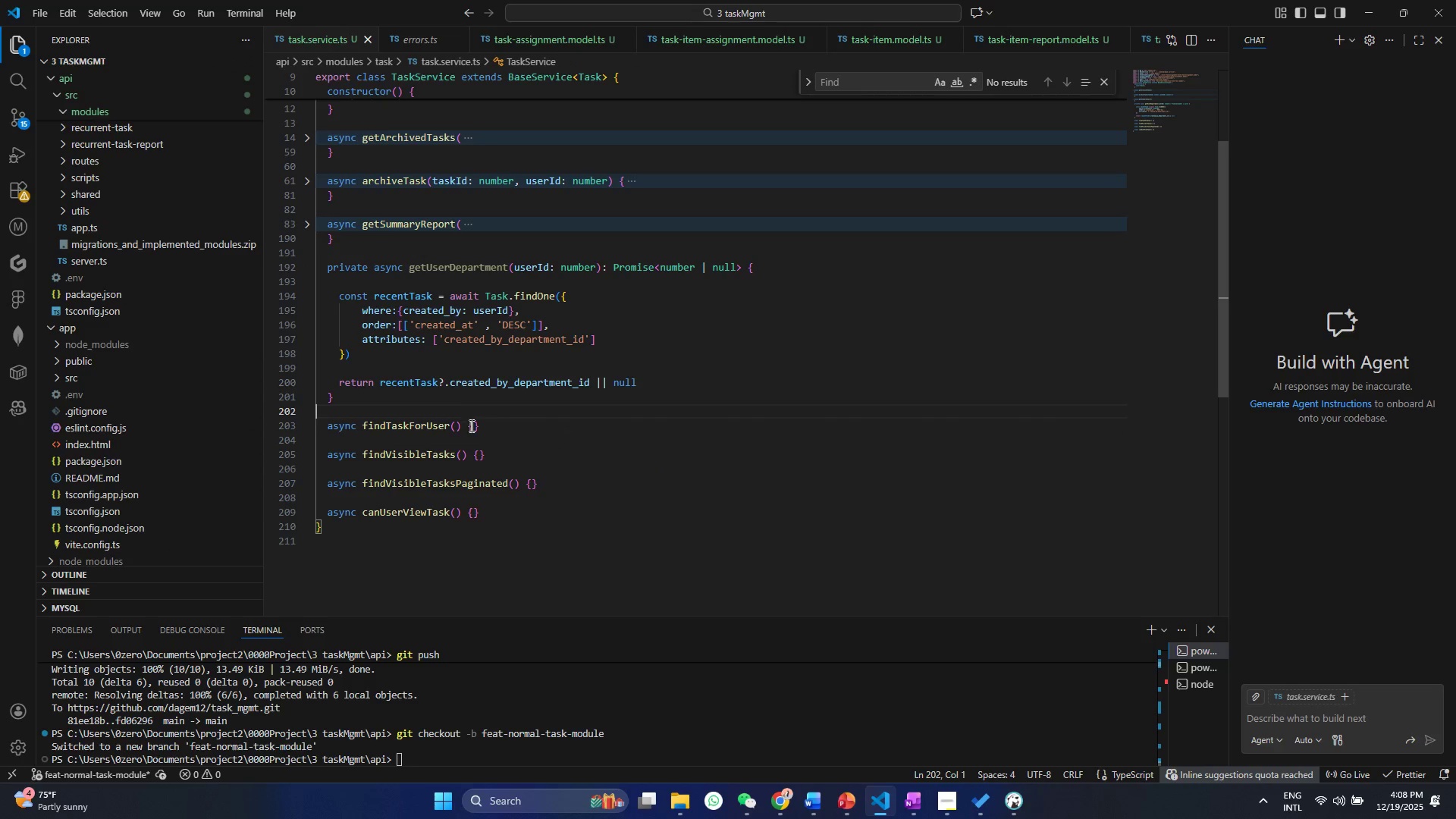 
left_click([470, 425])
 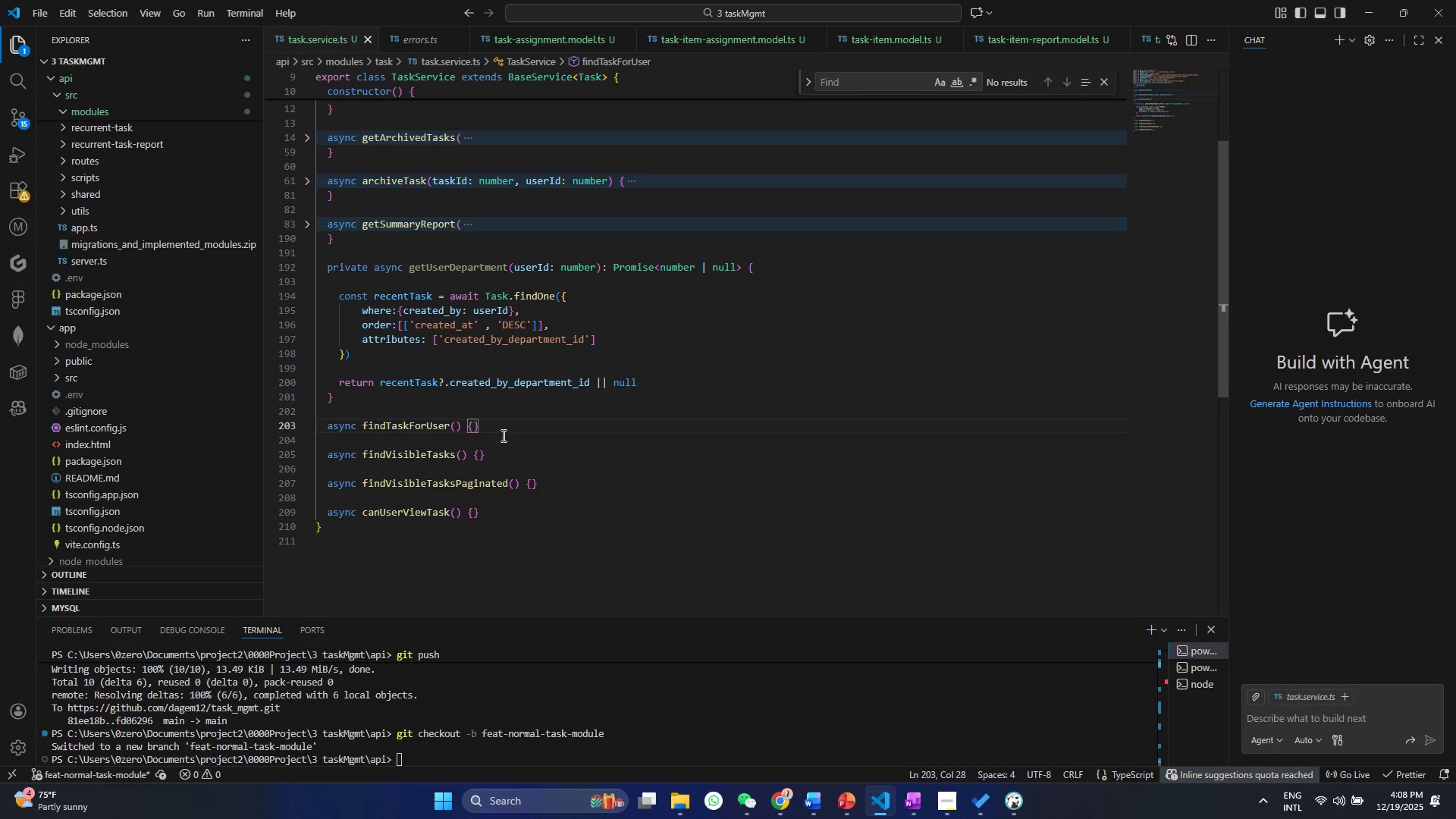 
key(Enter)
 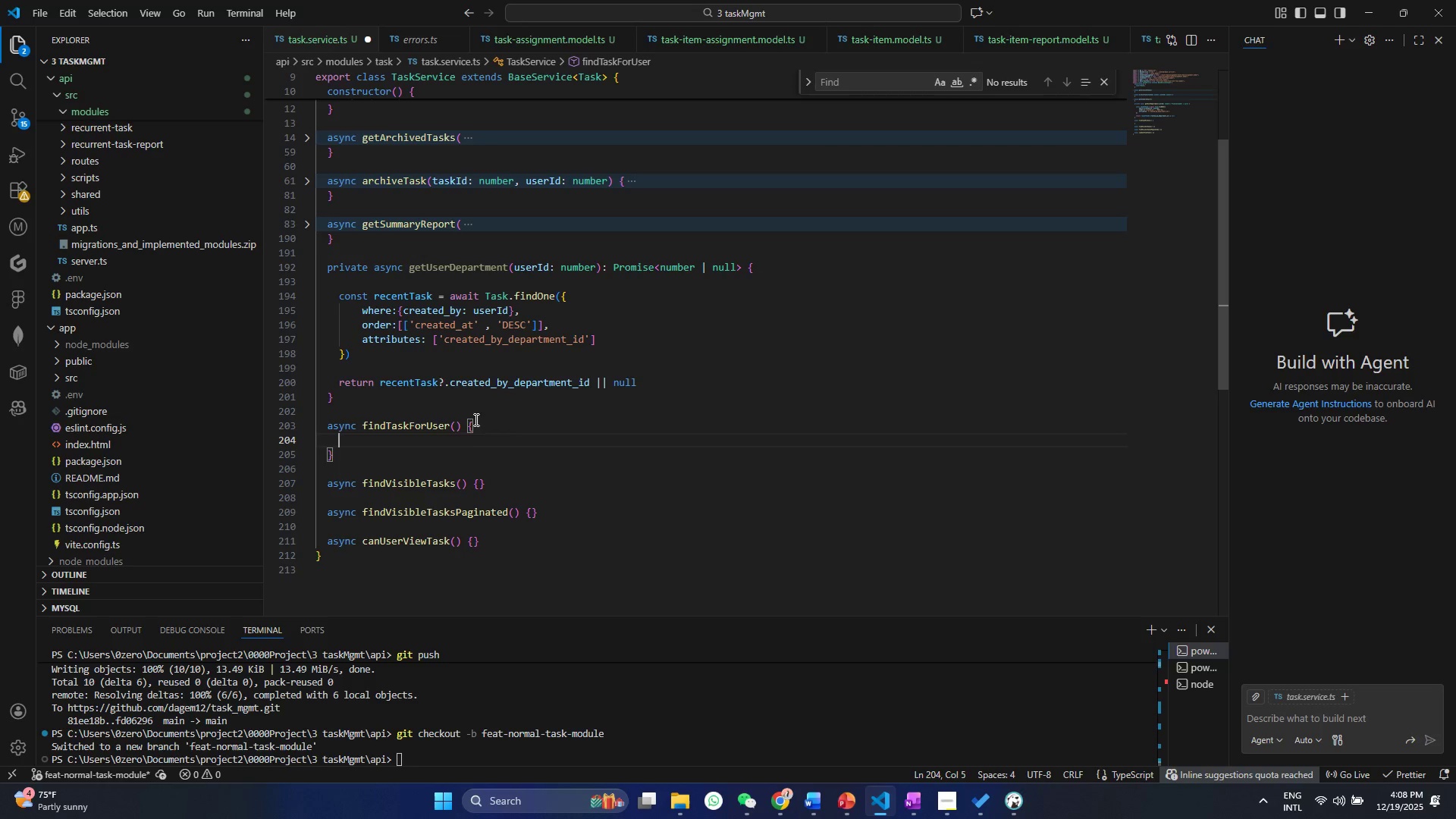 
left_click([453, 425])
 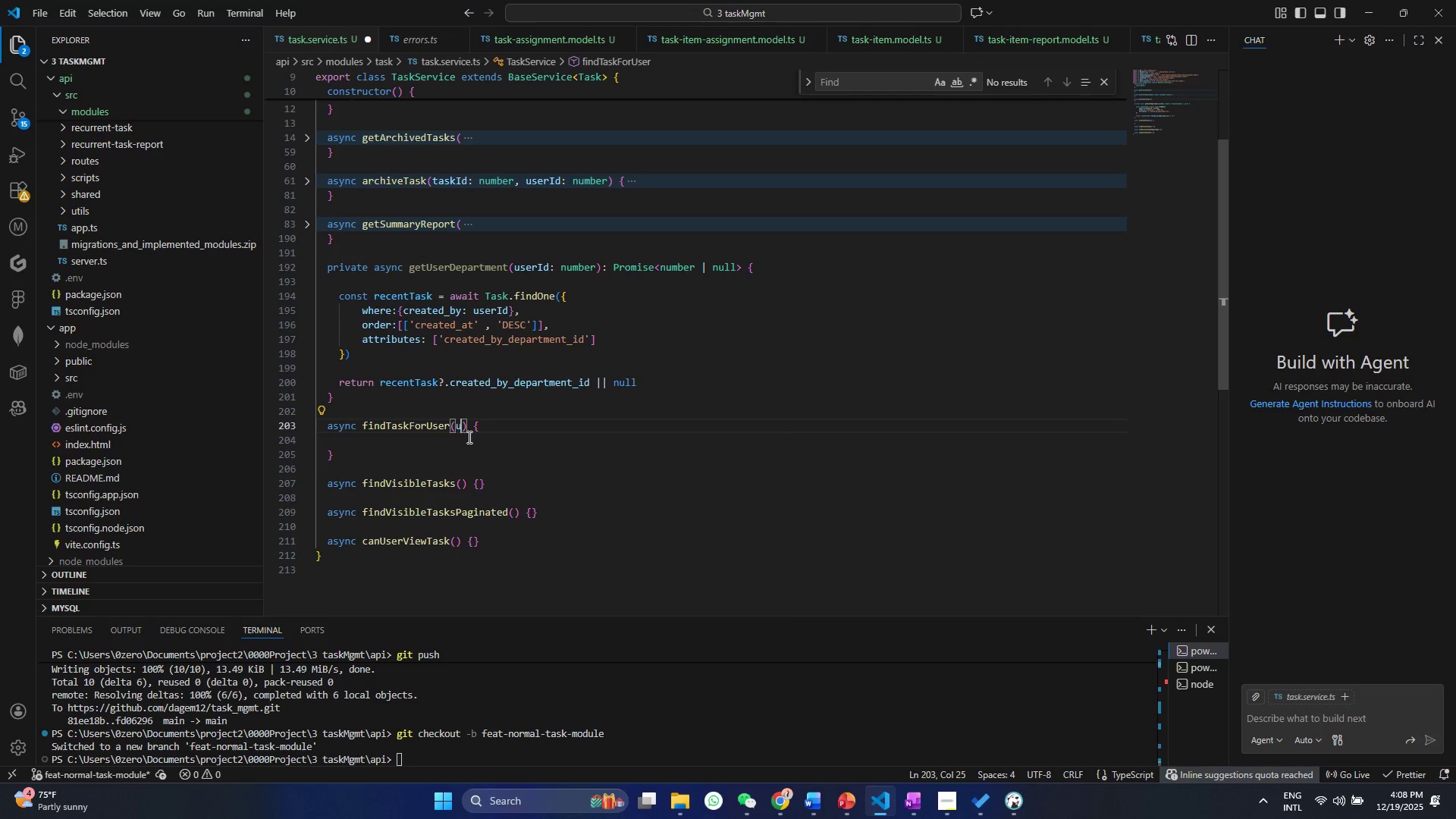 
type(user)
 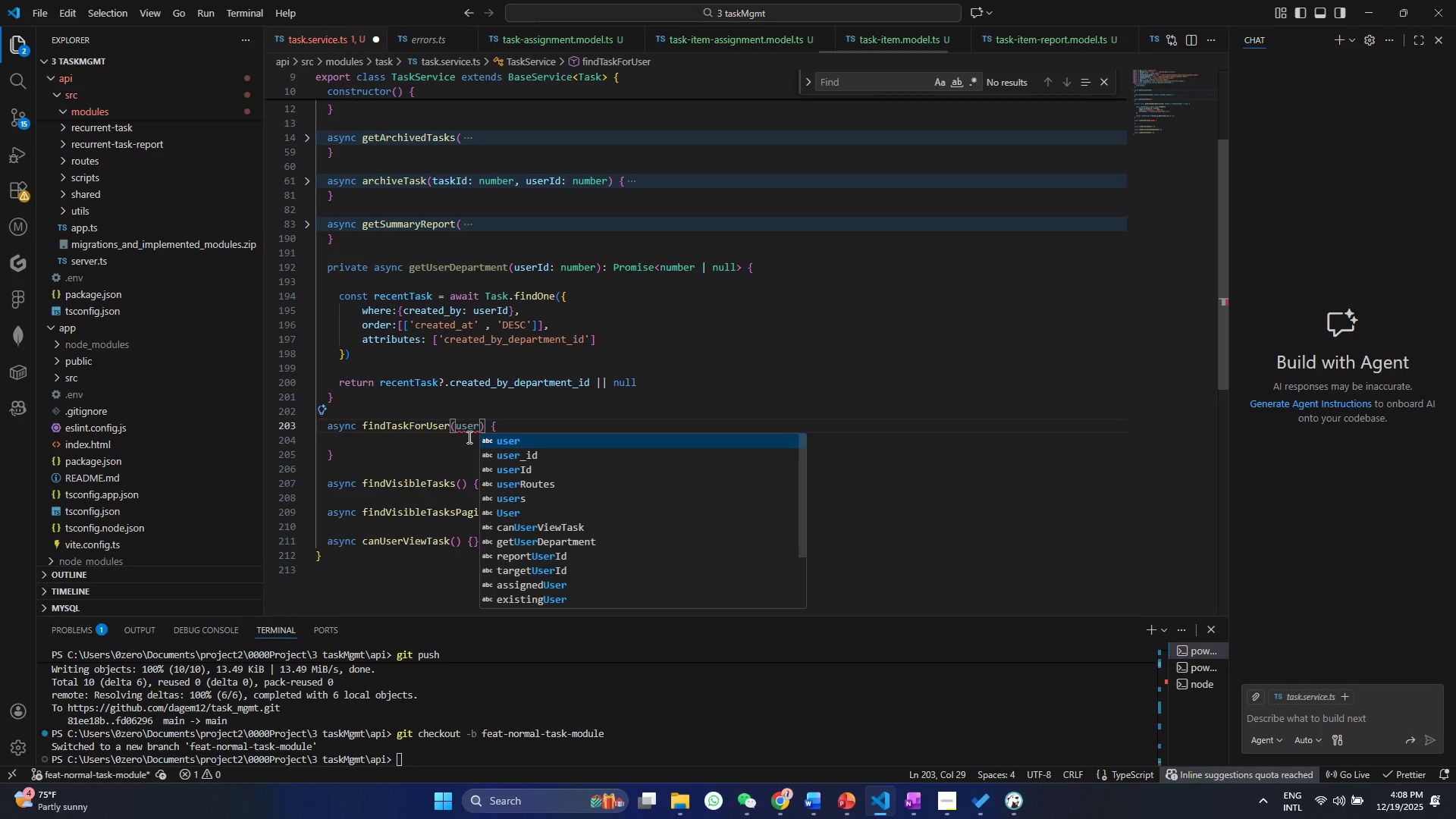 
key(ArrowDown)
 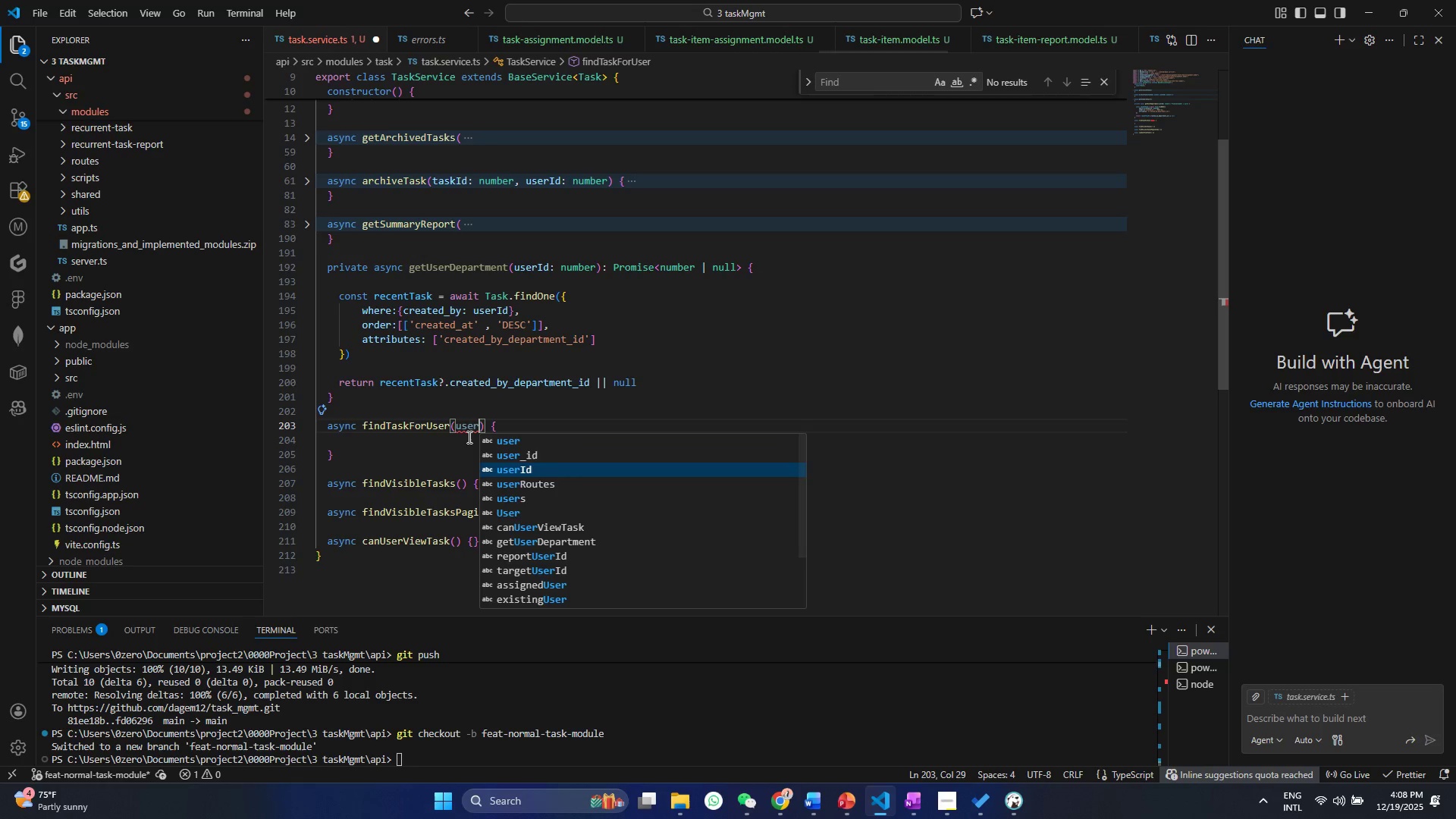 
key(ArrowDown)
 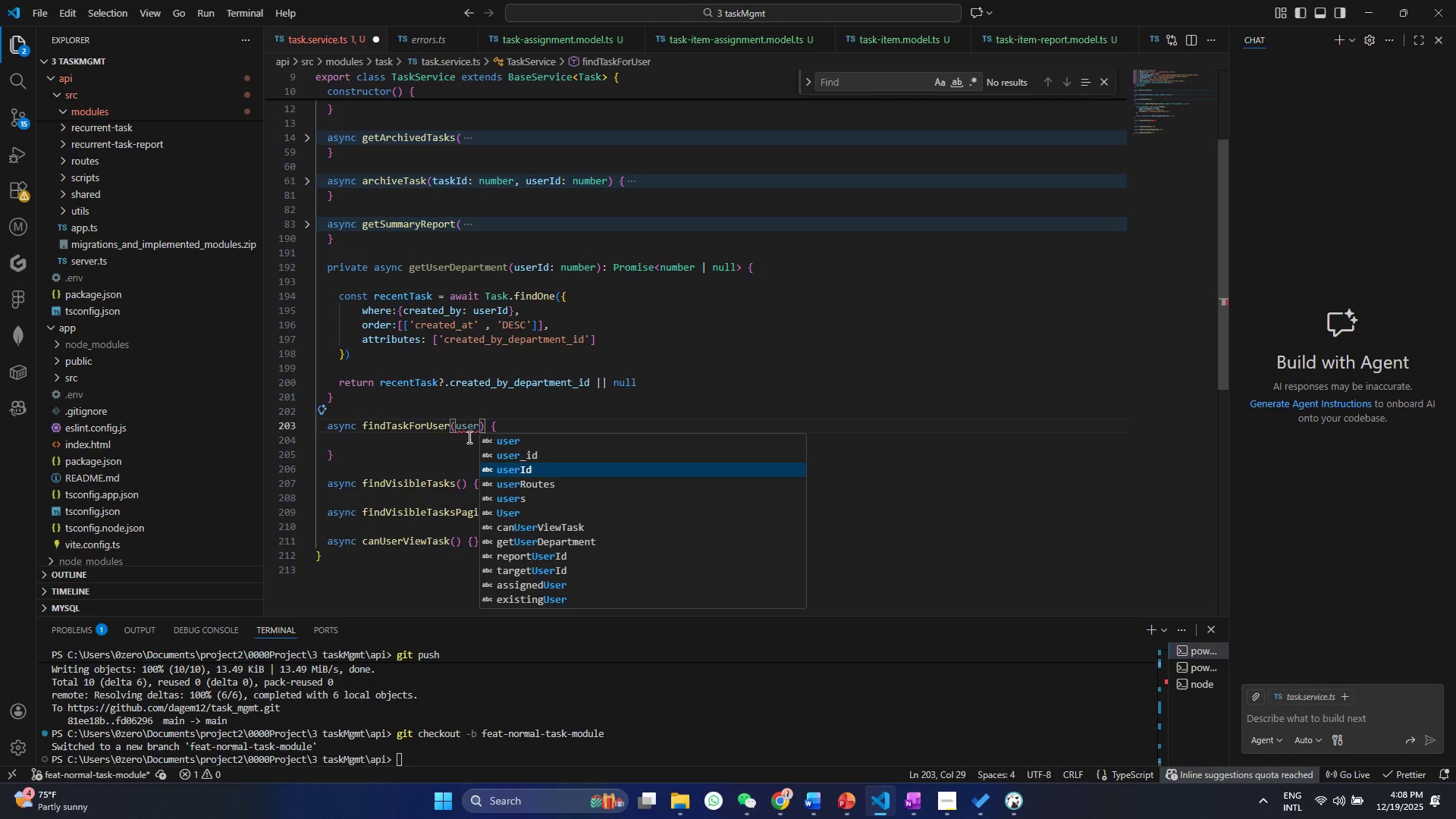 
key(Enter)
 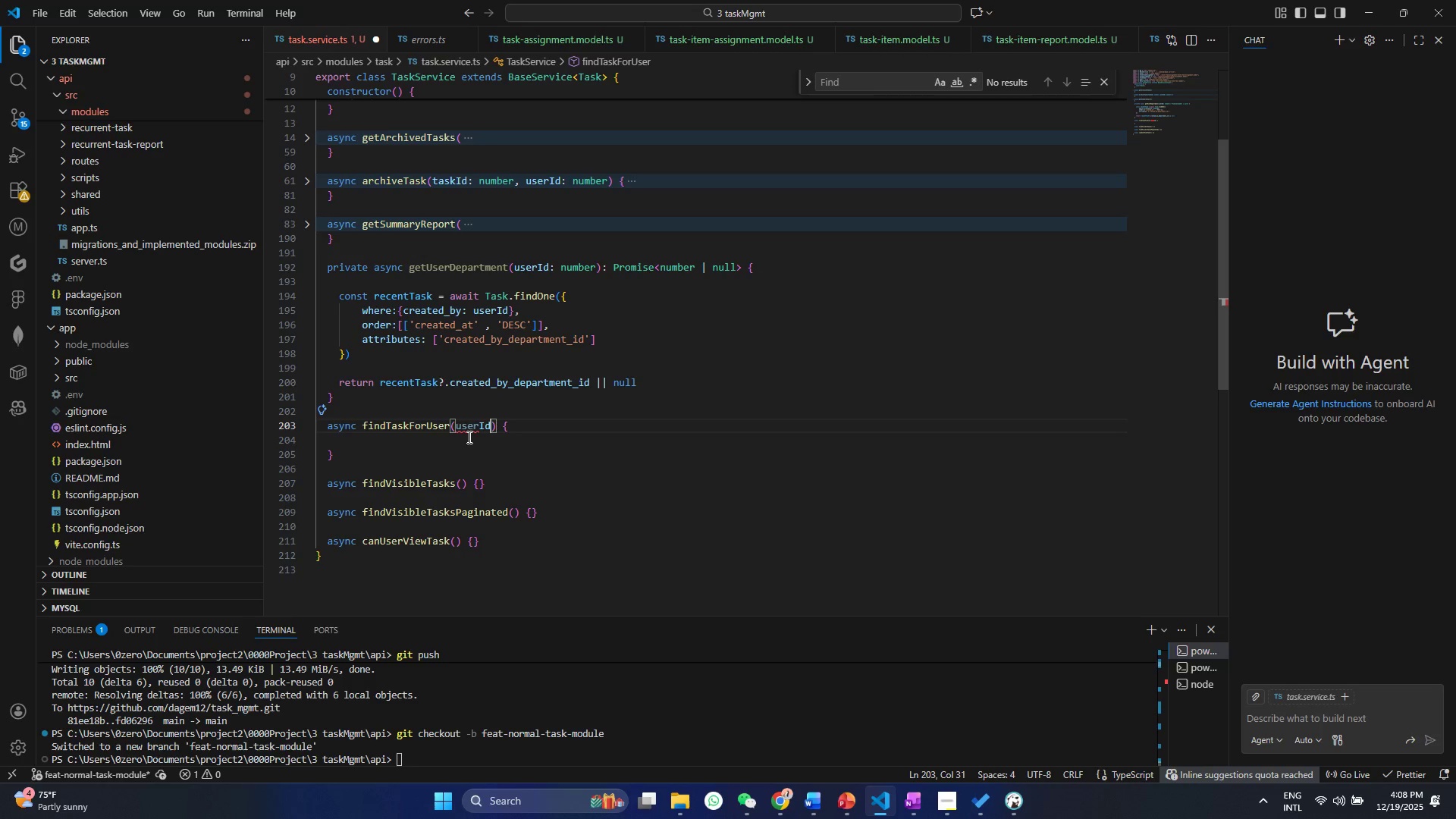 
type(:num)
 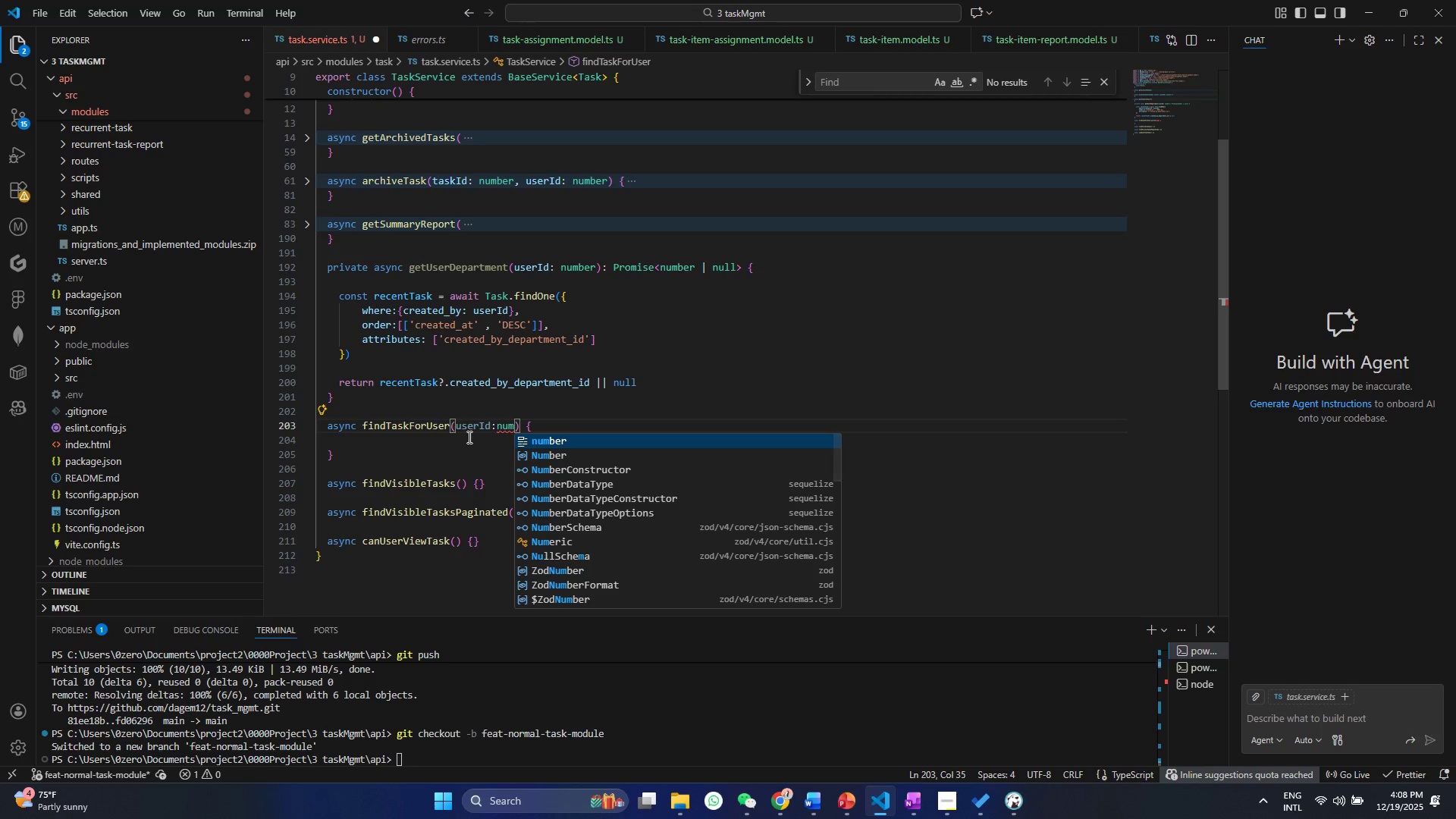 
key(Enter)
 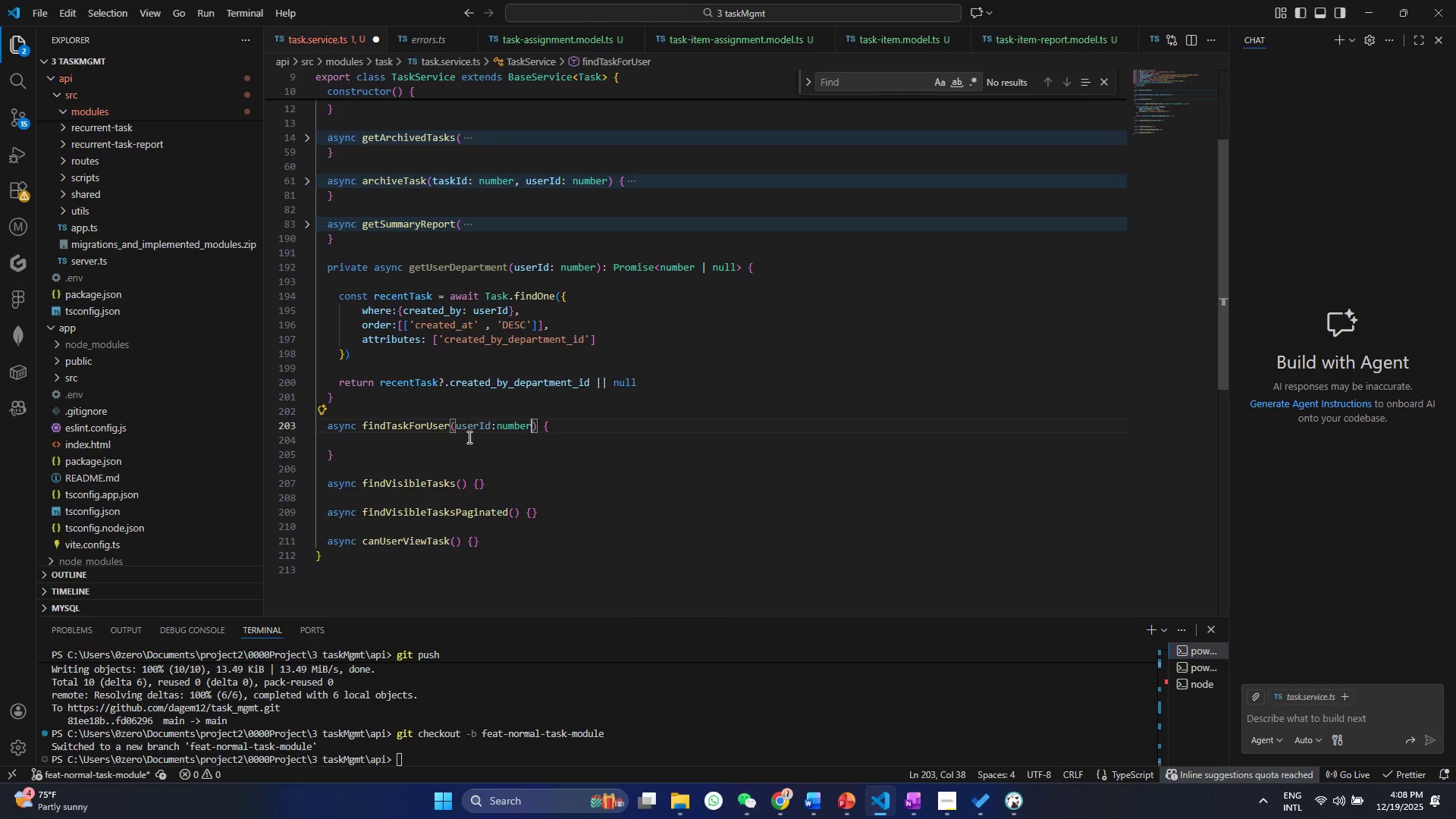 
type( , userDepartmentId?:number)
 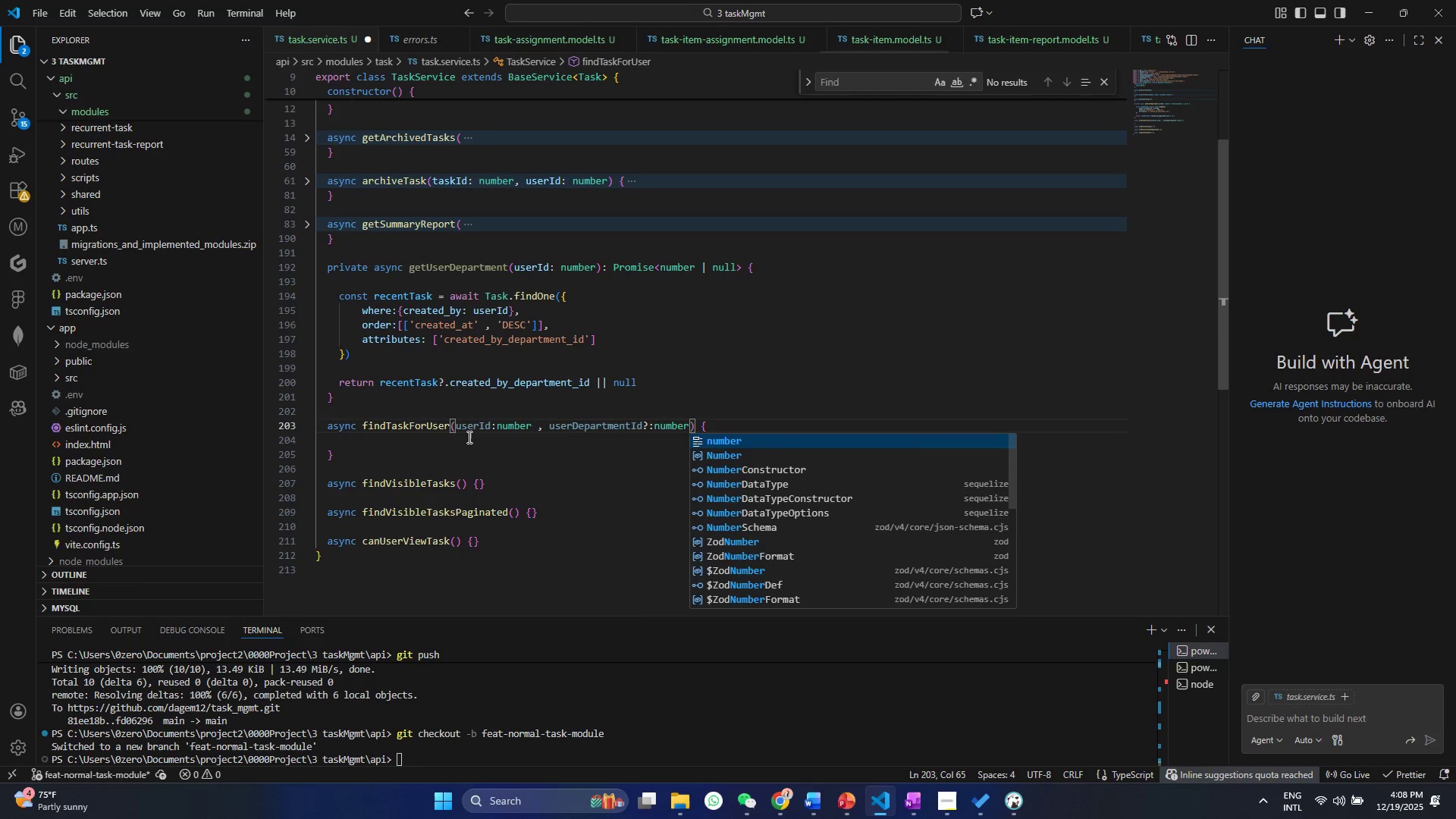 
key(Enter)
 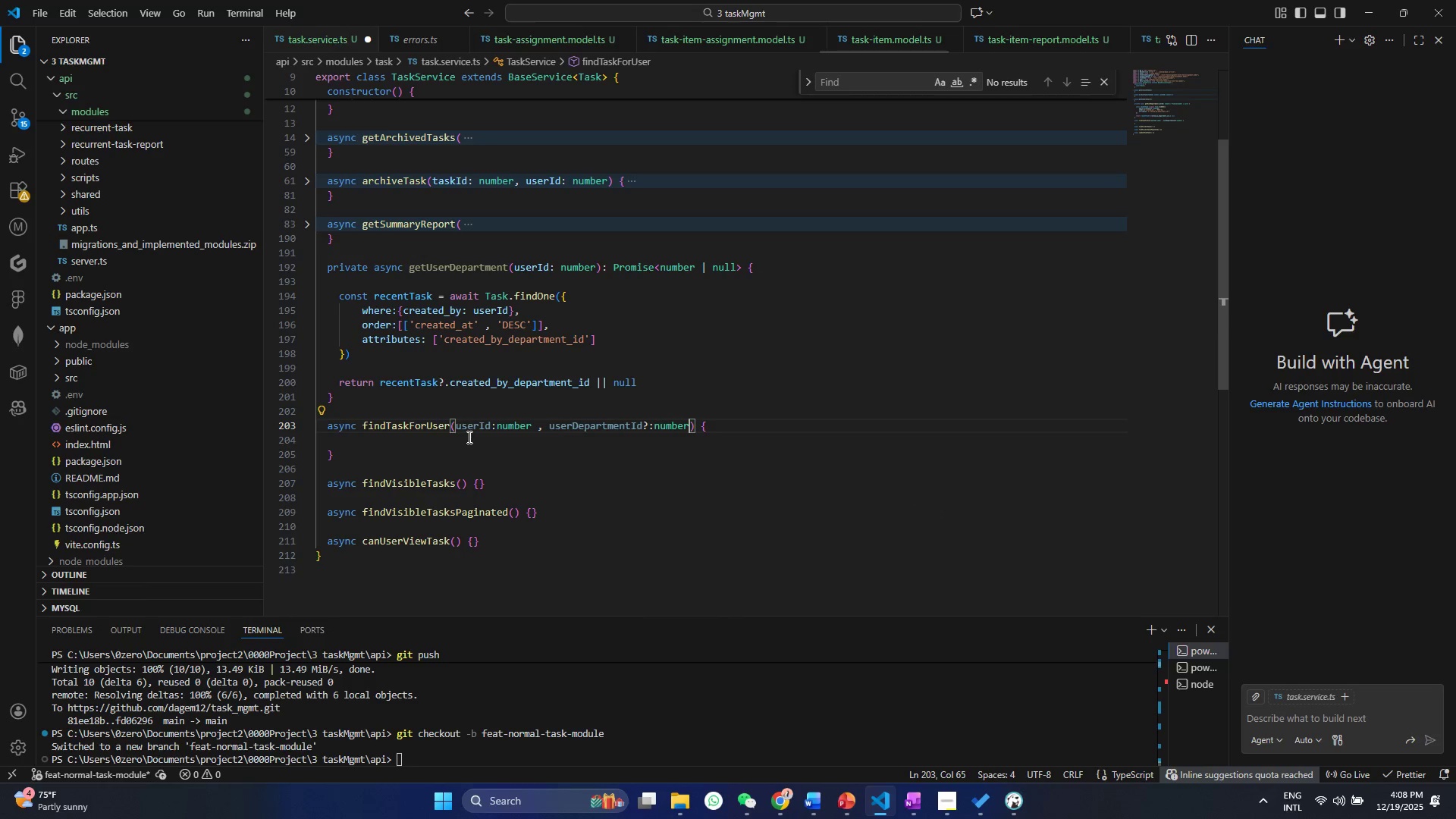 
key(Control+ControlLeft)
 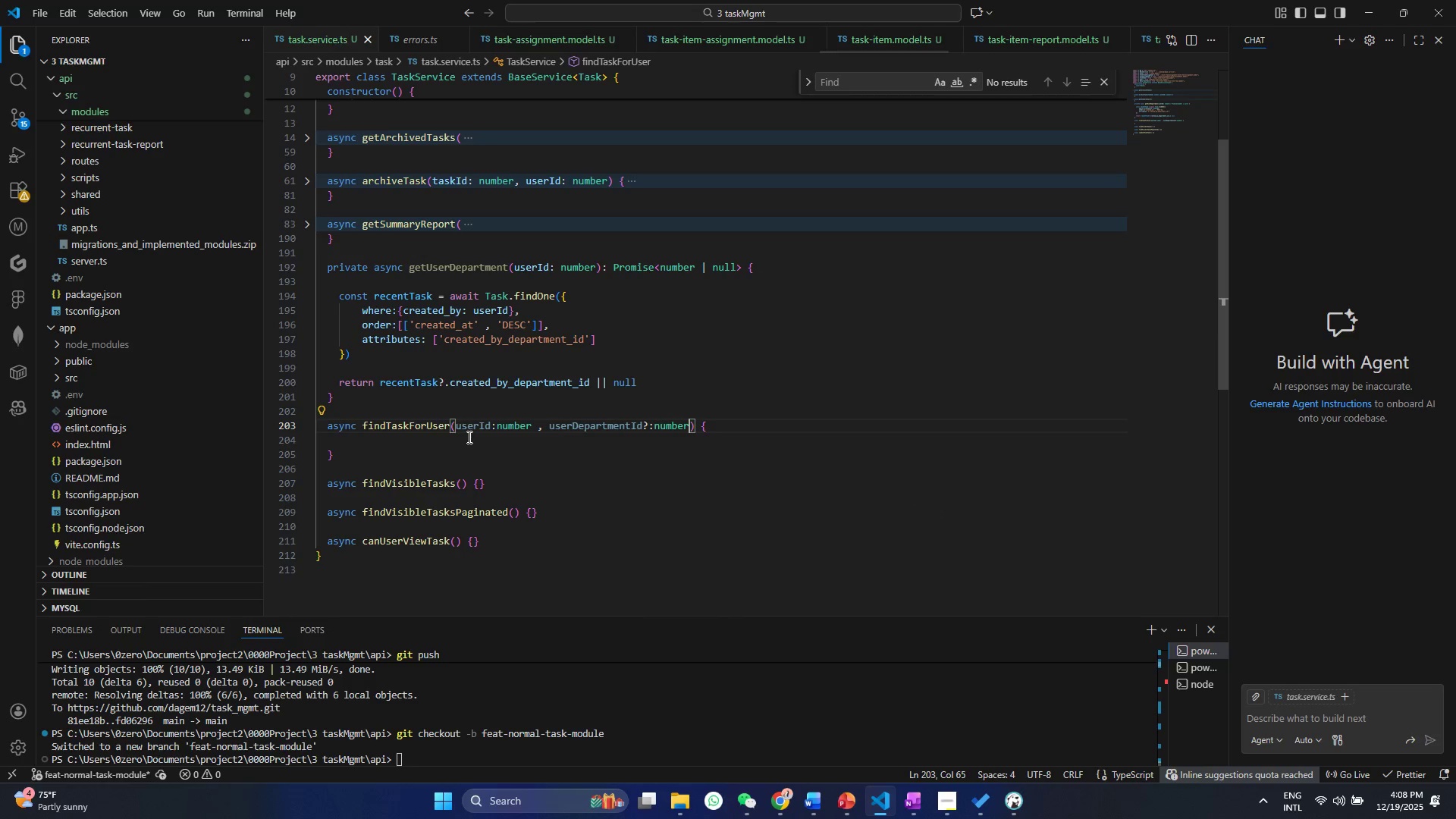 
key(Control+S)
 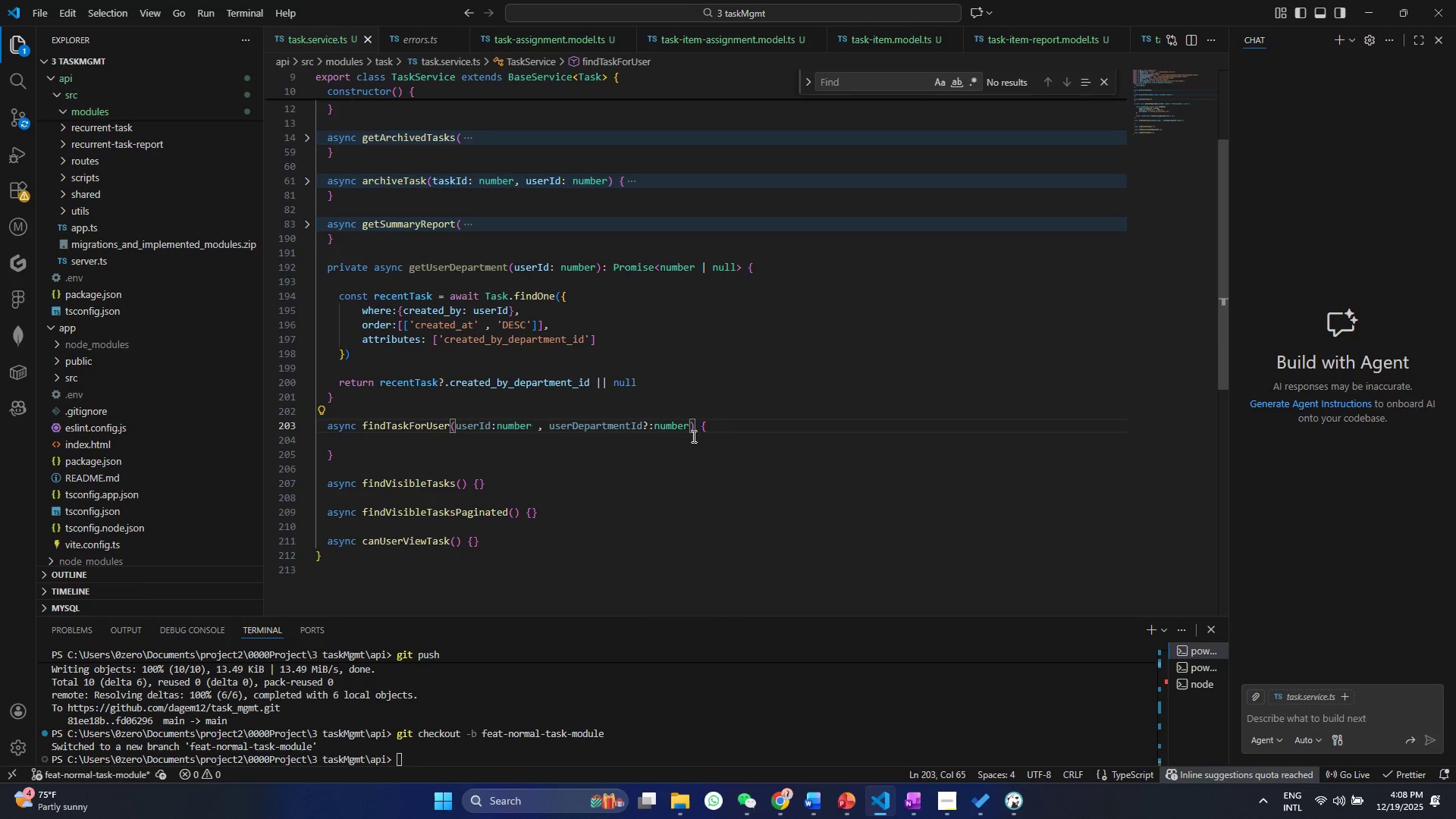 
left_click([714, 429])
 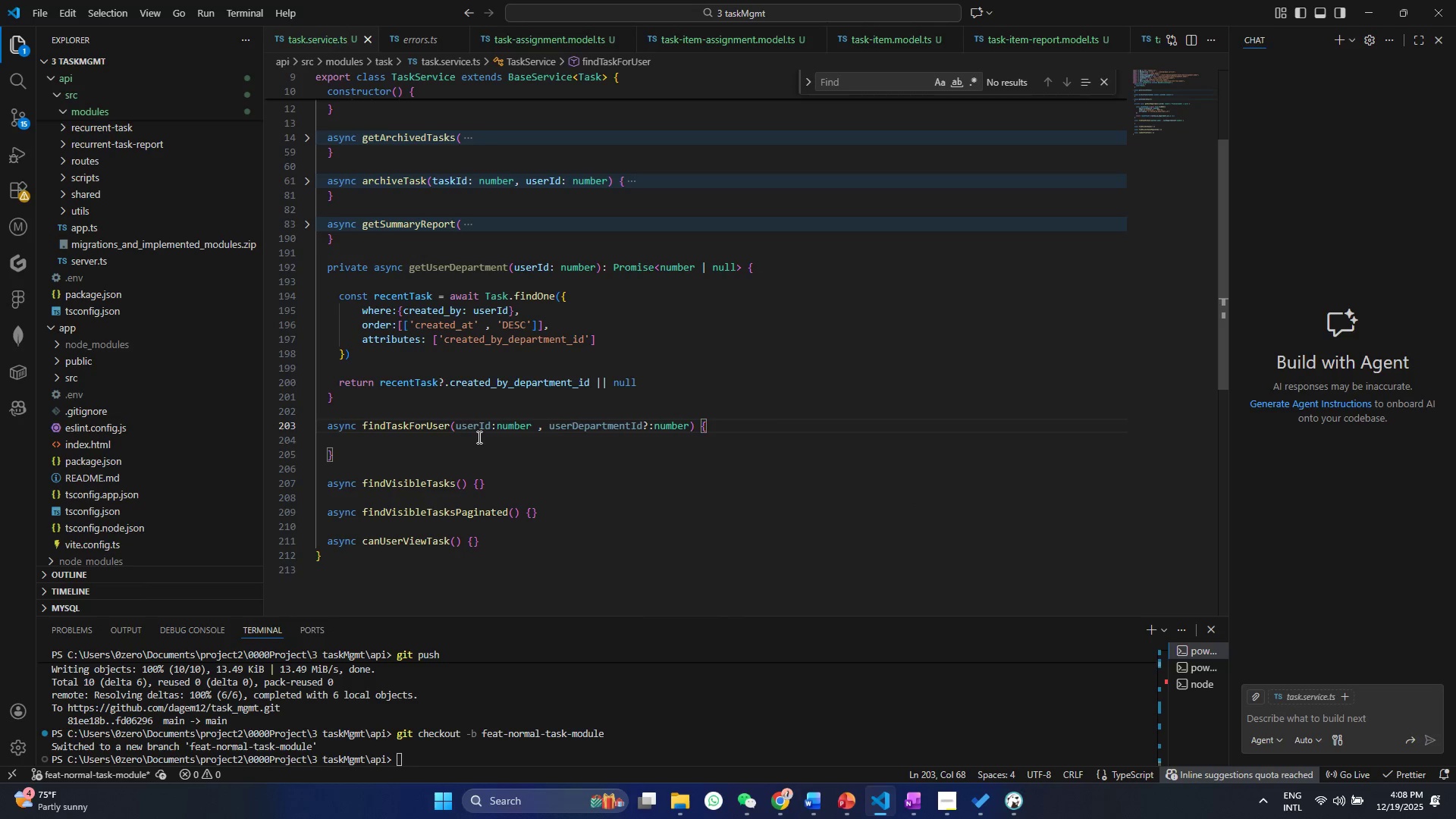 
left_click([477, 437])
 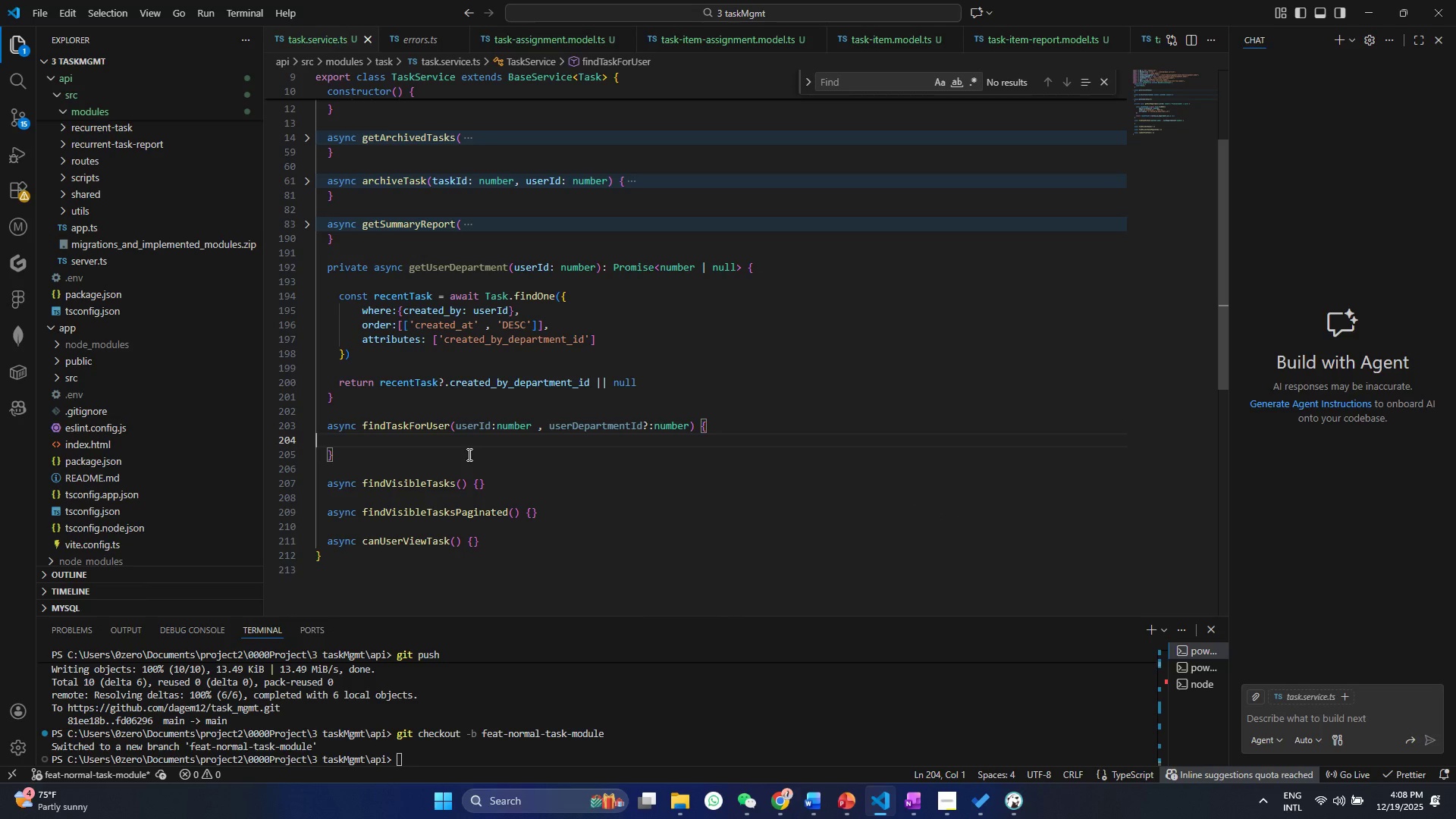 
key(Control+C)
 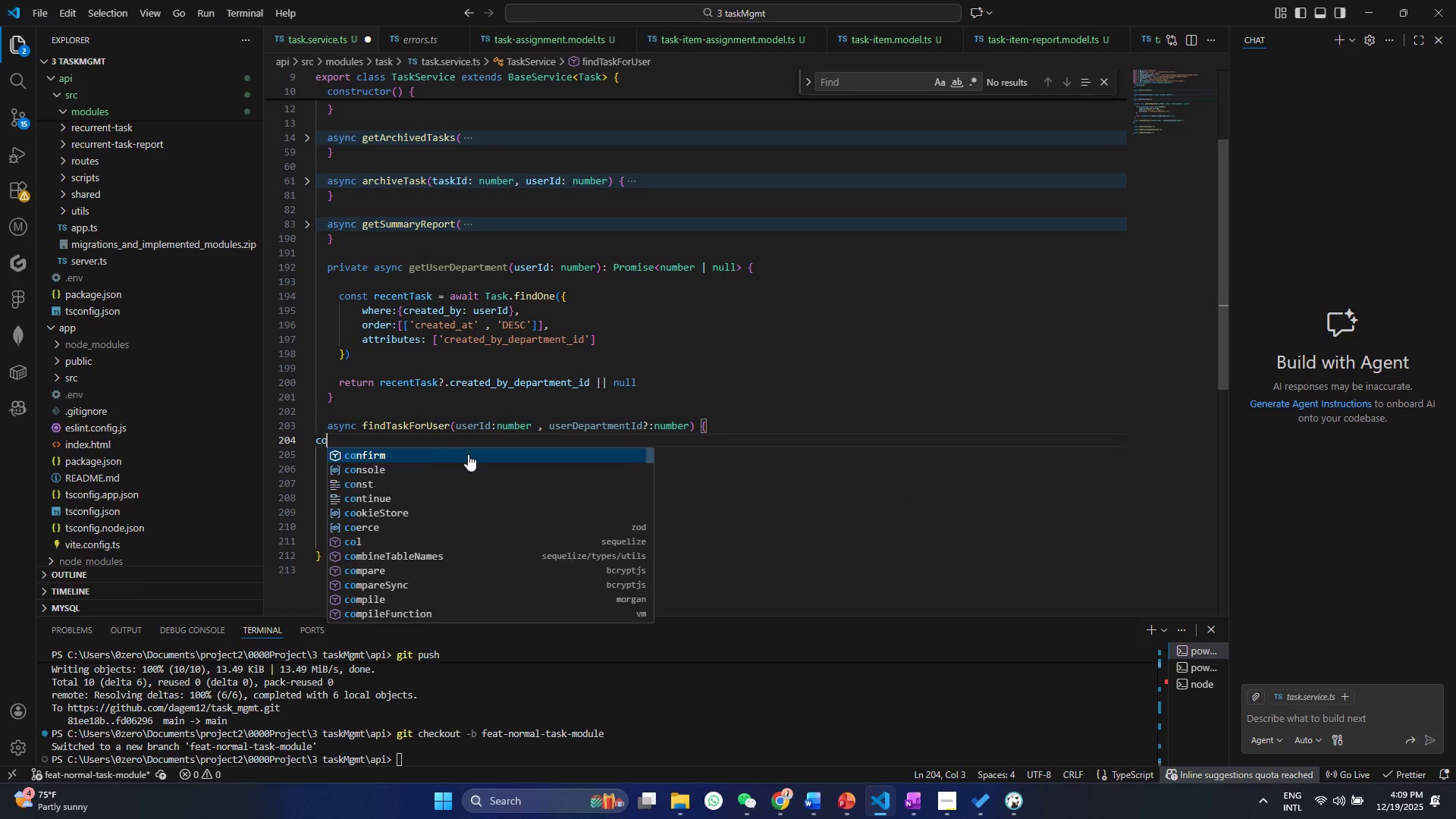 
type(osn)
key(Backspace)
key(Backspace)
type(nst deoa)
key(Backspace)
key(Backspace)
type(partm)
 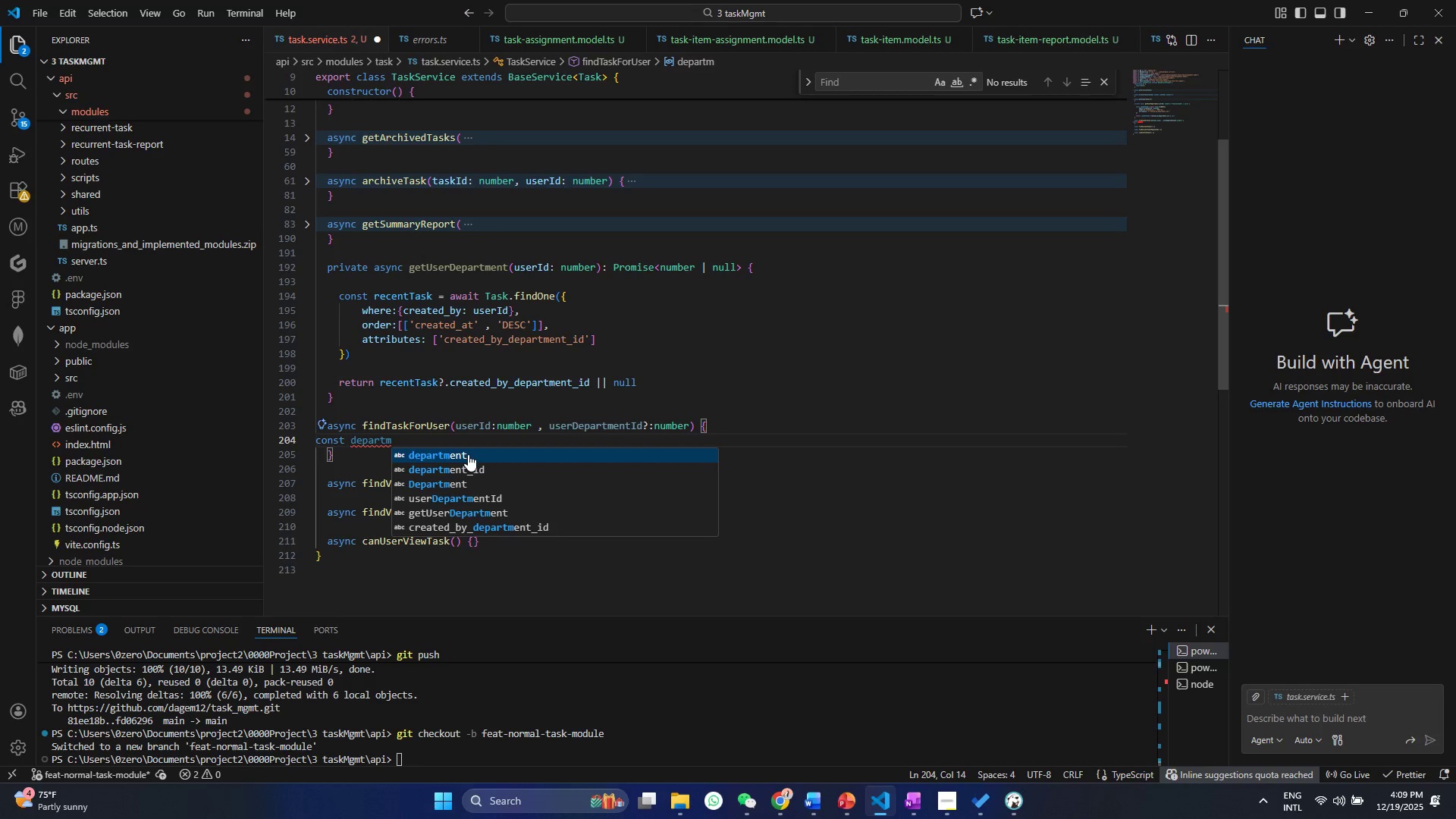 
key(ArrowDown)
 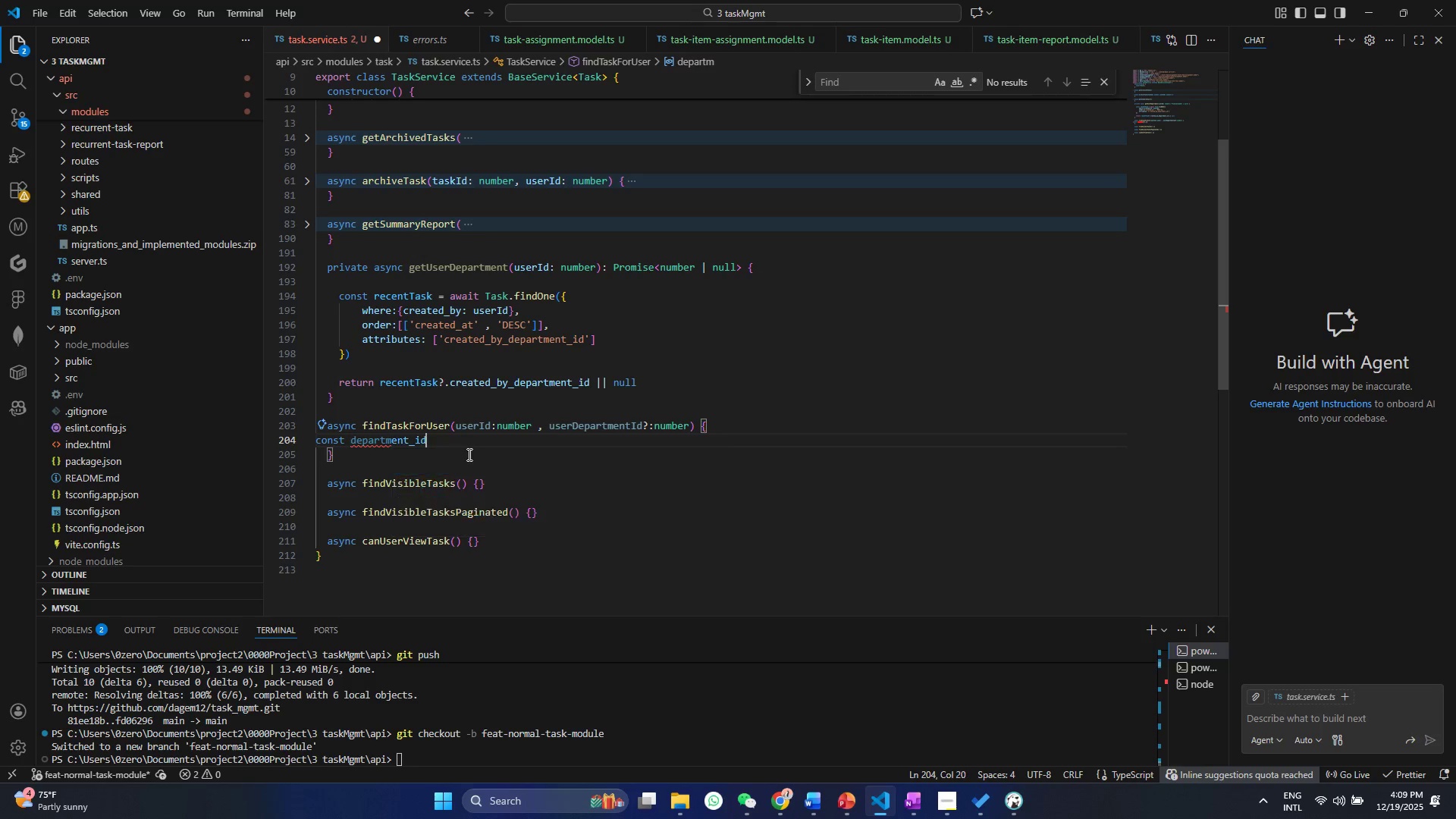 
key(Enter)
 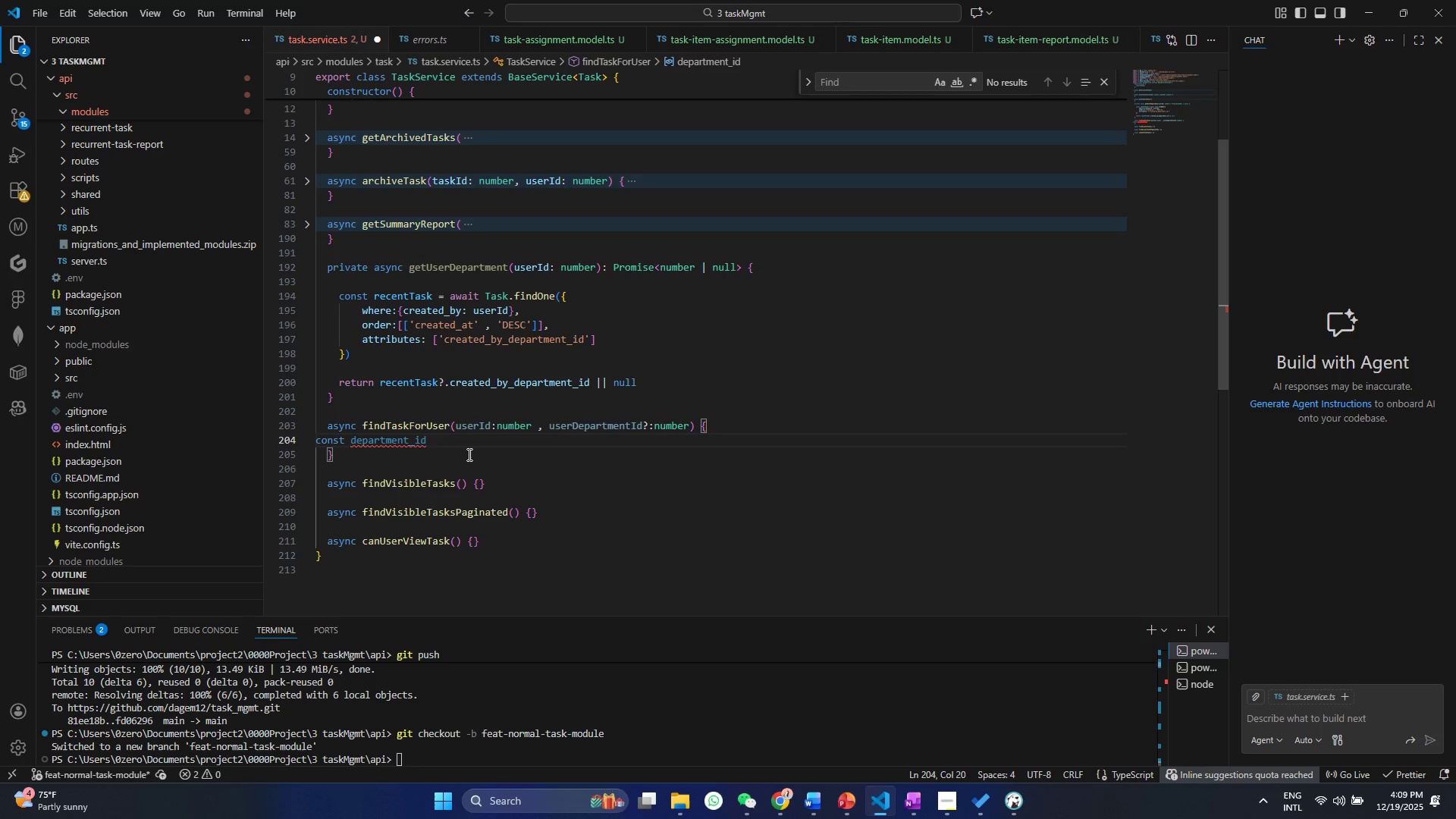 
key(Backspace)
key(Backspace)
key(Backspace)
type(Id = userDe)
 